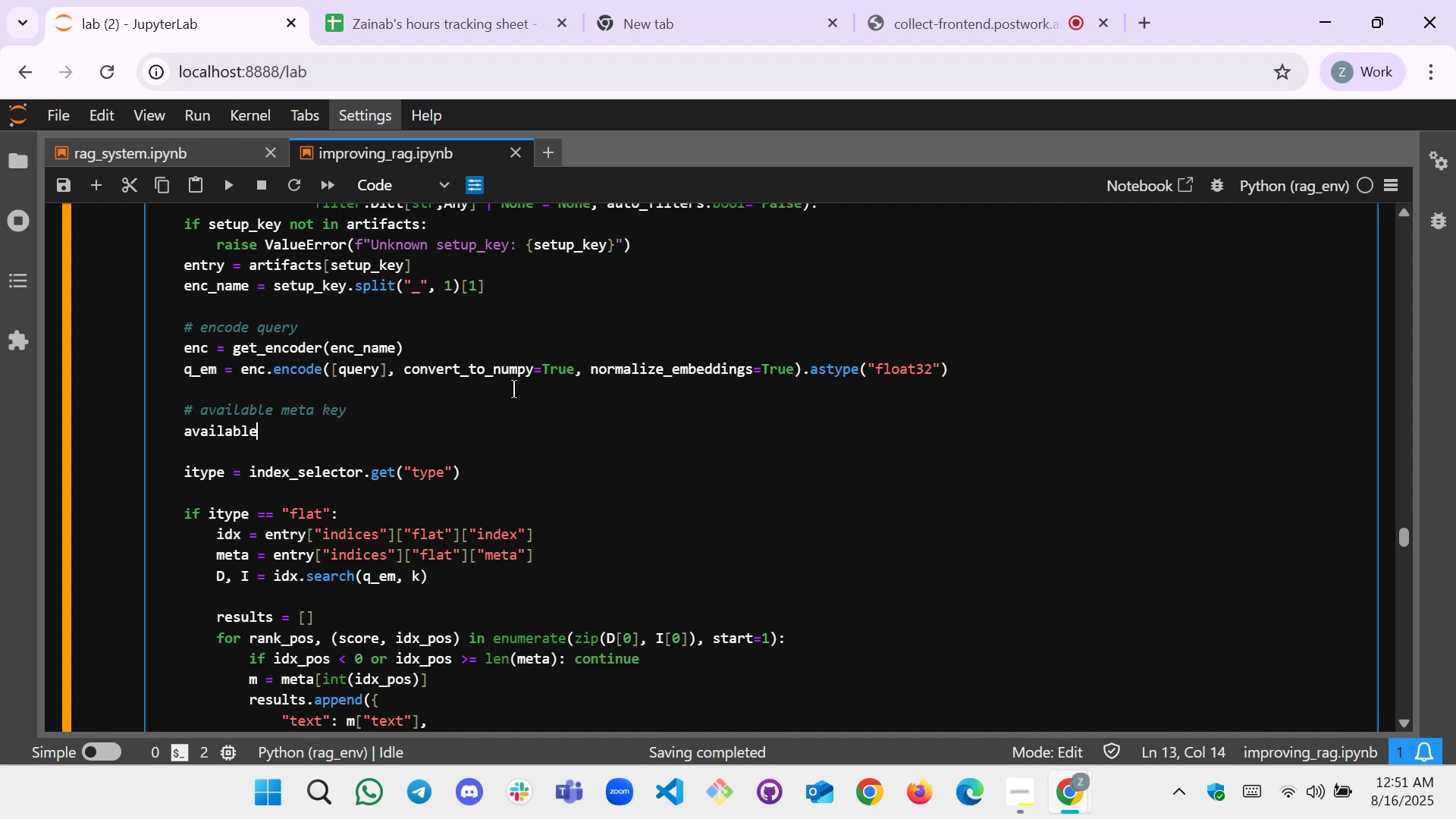 
wait(7.05)
 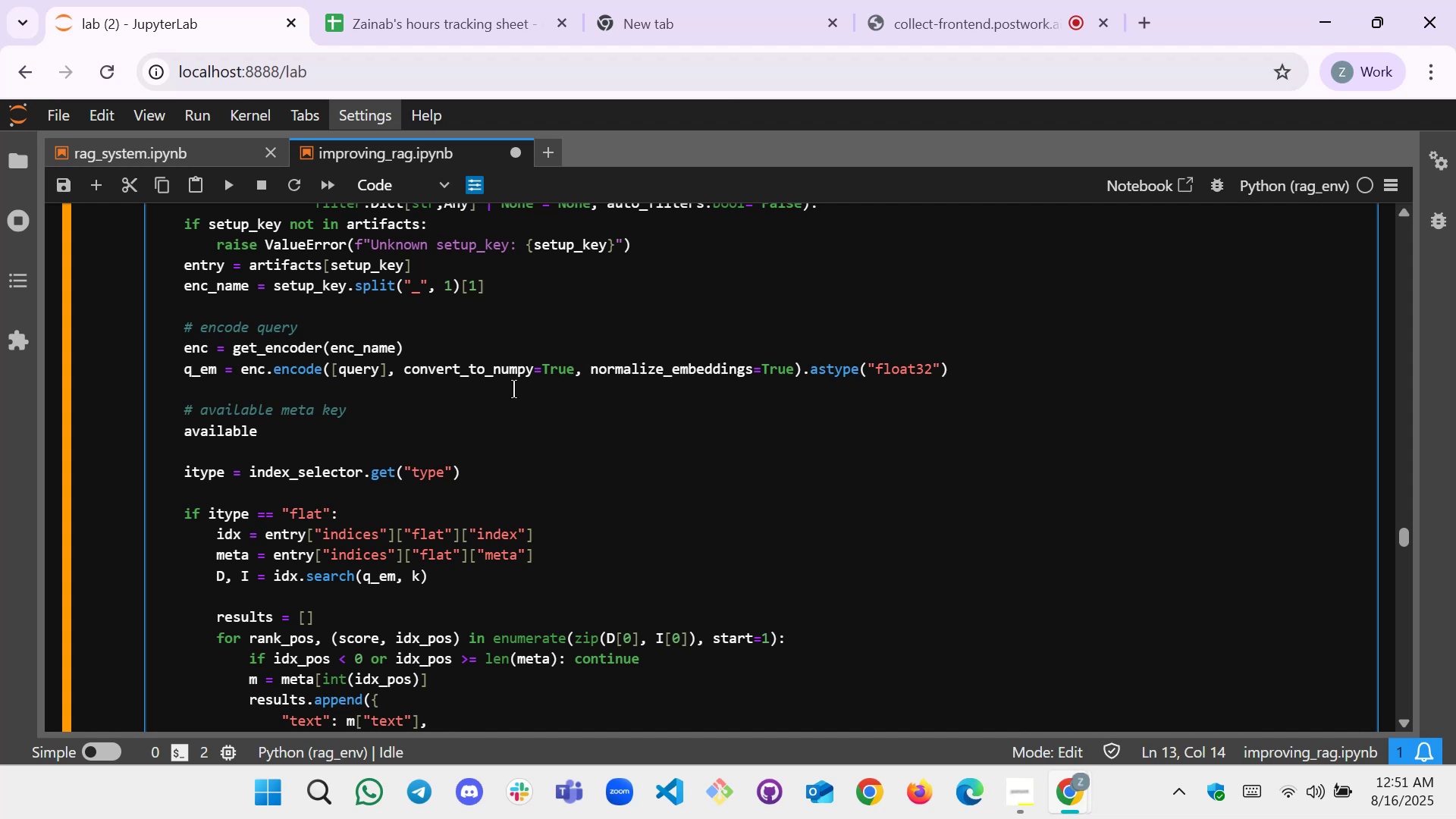 
type([Break])
key(Backspace)
type(_meta_keys = set90)
key(Backspace)
key(Backspace)
key(Backspace)
type(())
 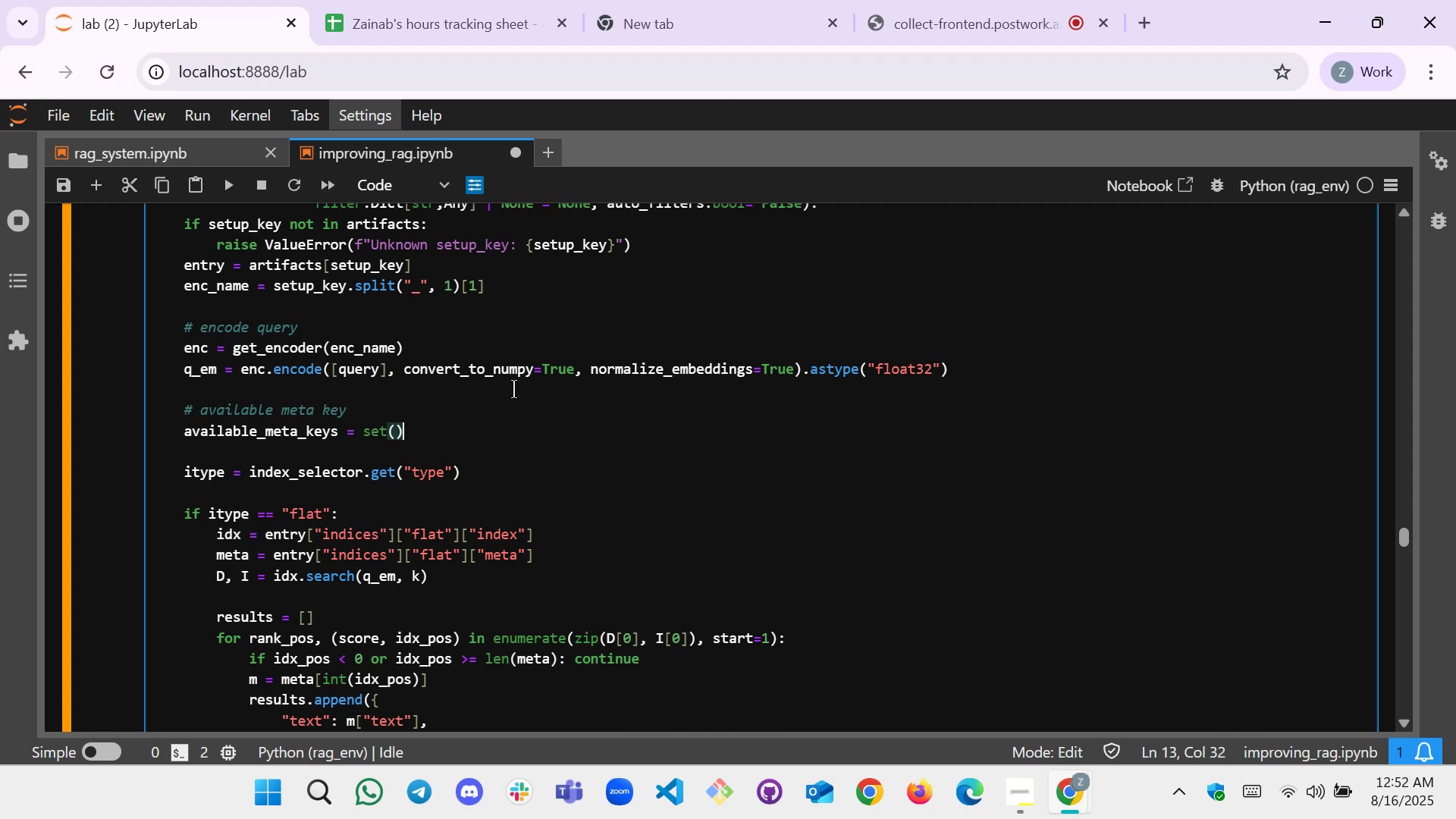 
key(Enter)
 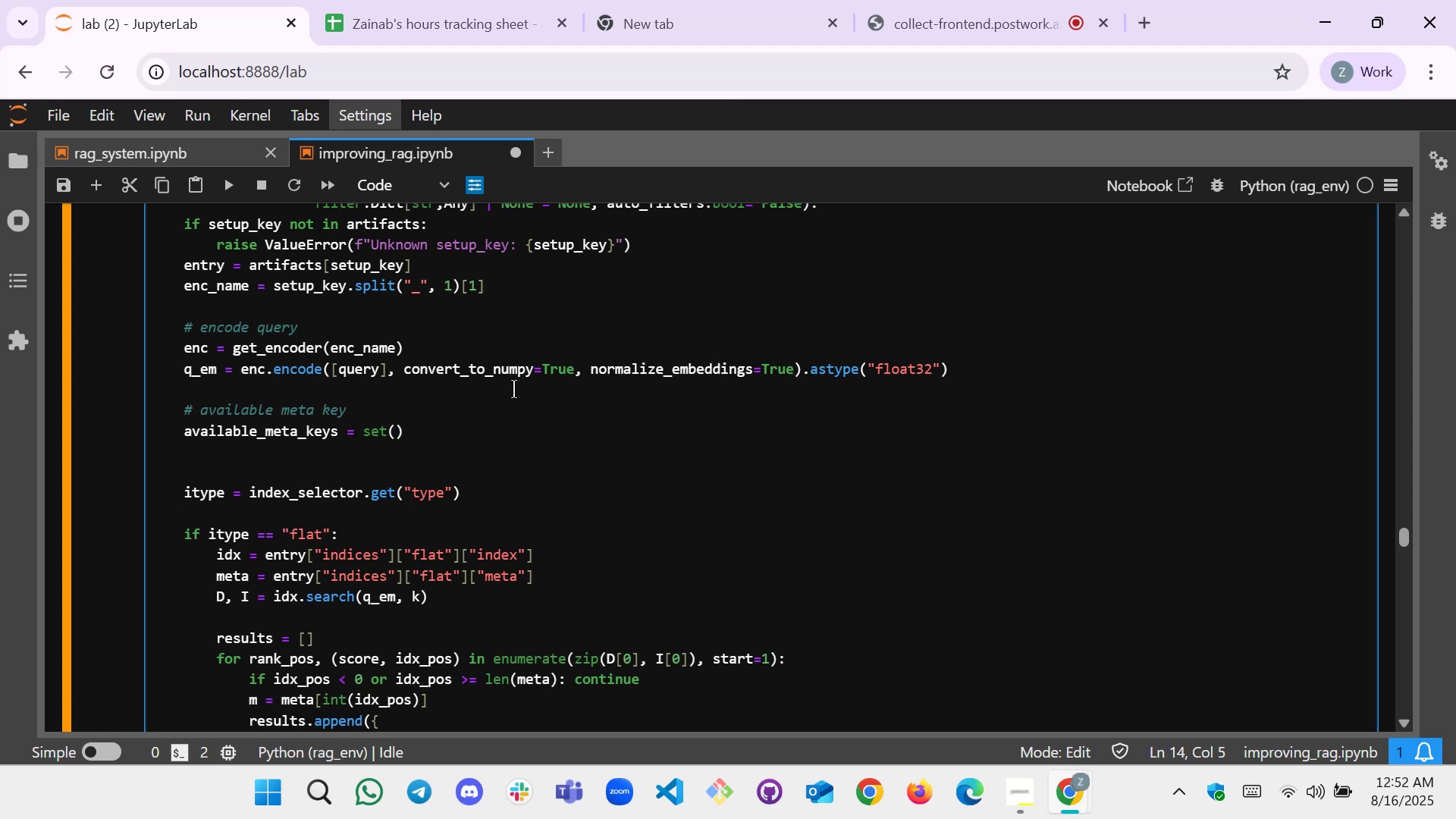 
type(if entry)
 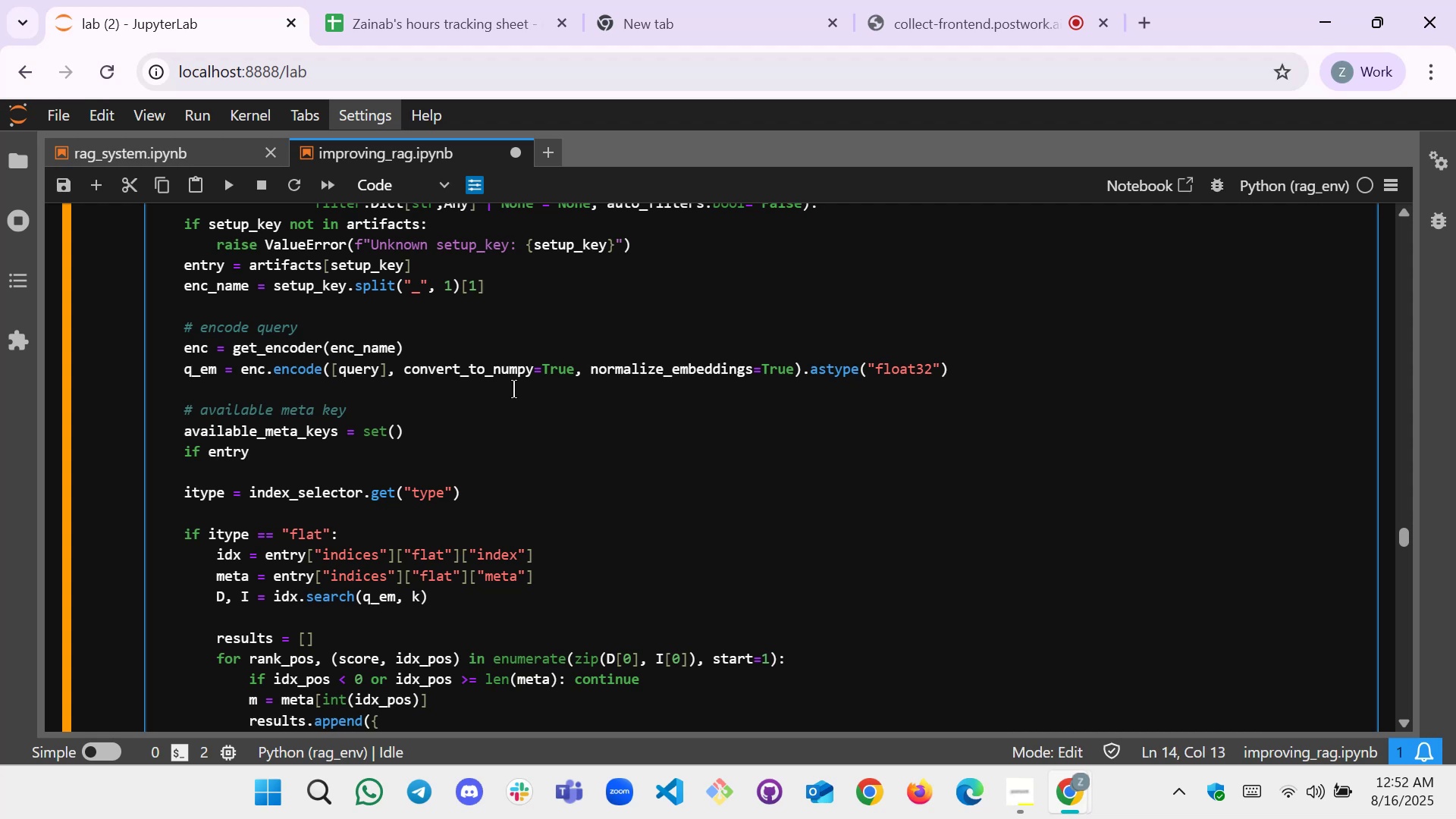 
type(["meta:)
key(Backspace)
type("])
 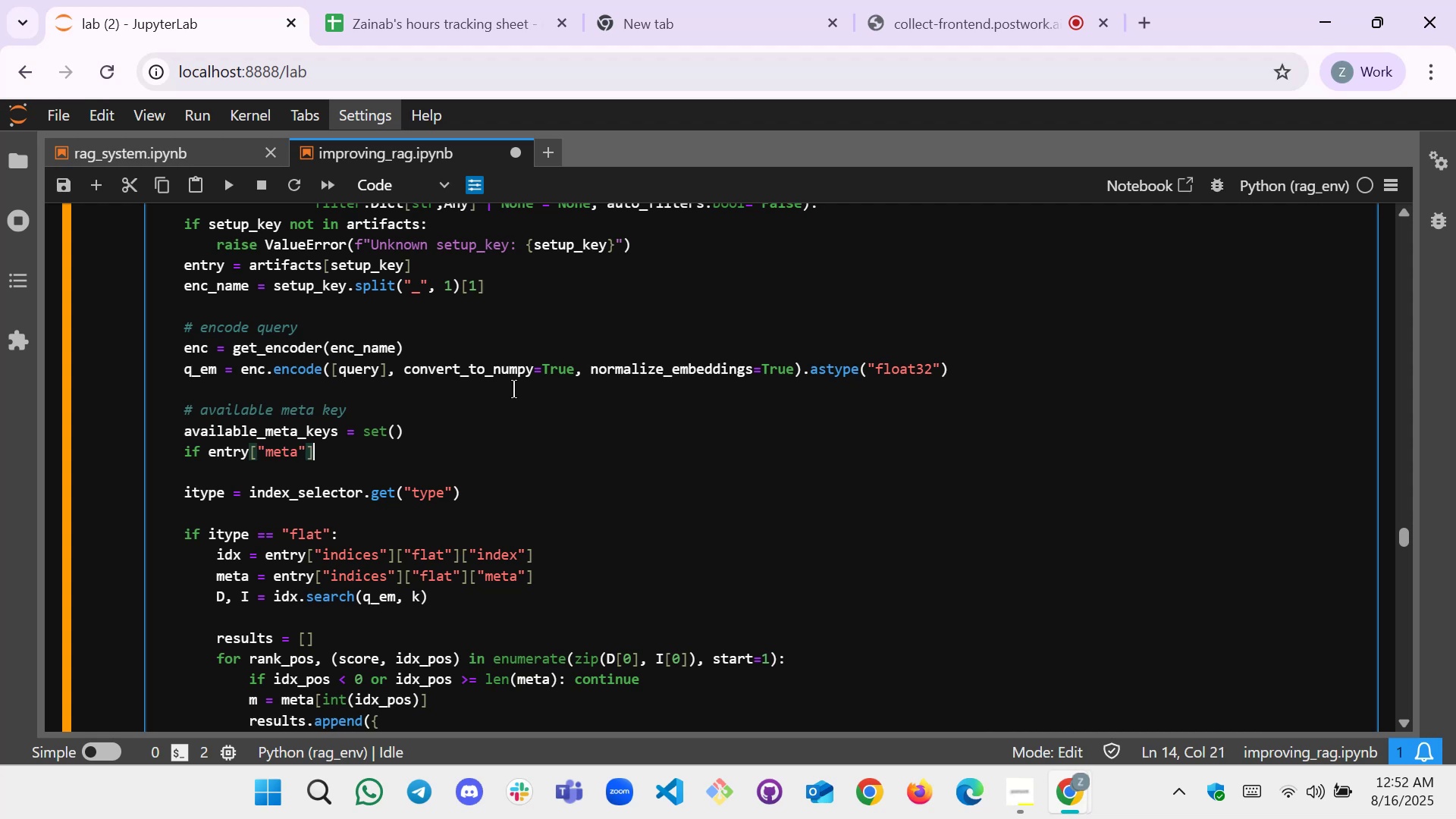 
key(Shift+Semicolon)
 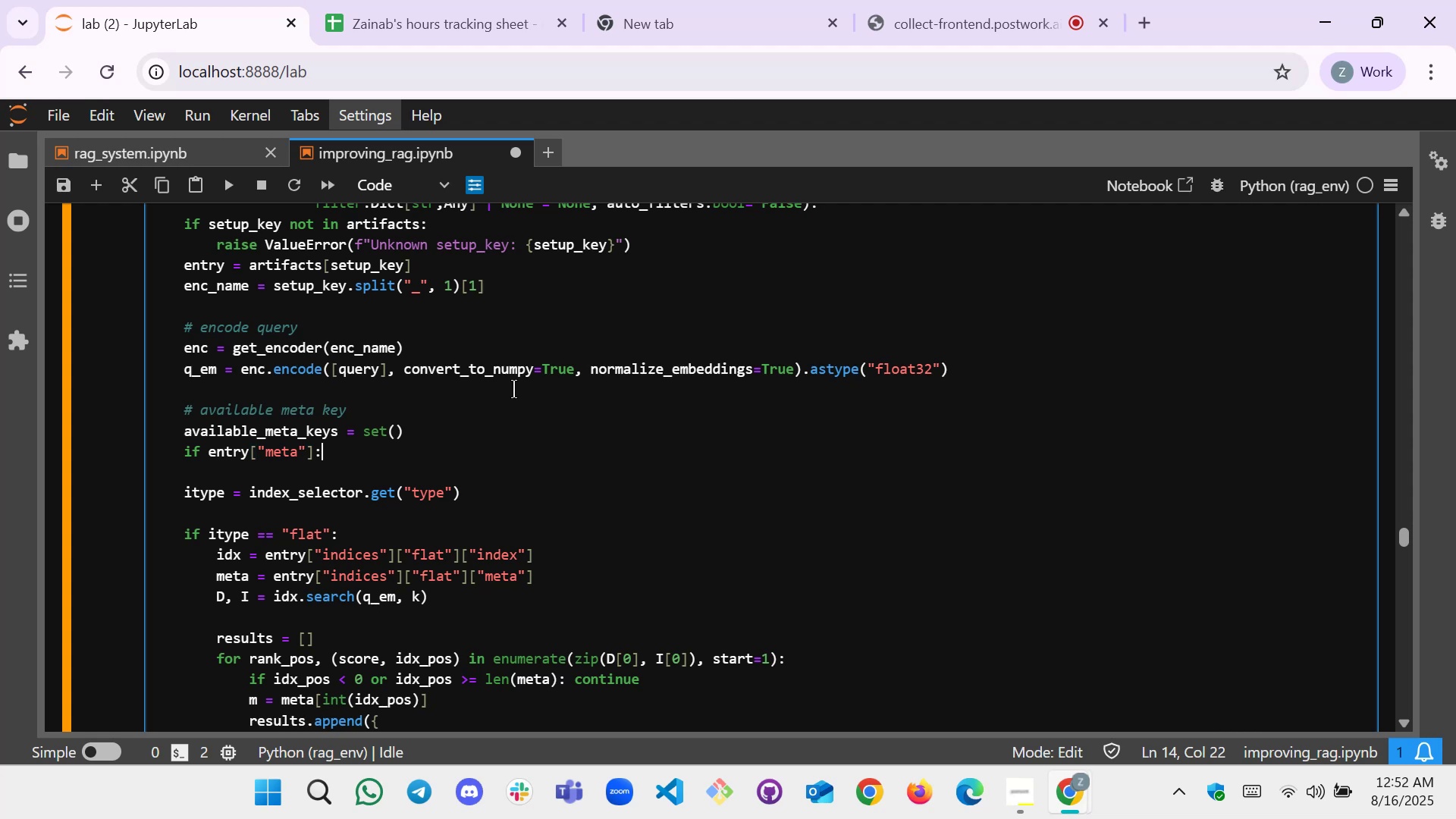 
key(Backslash)
 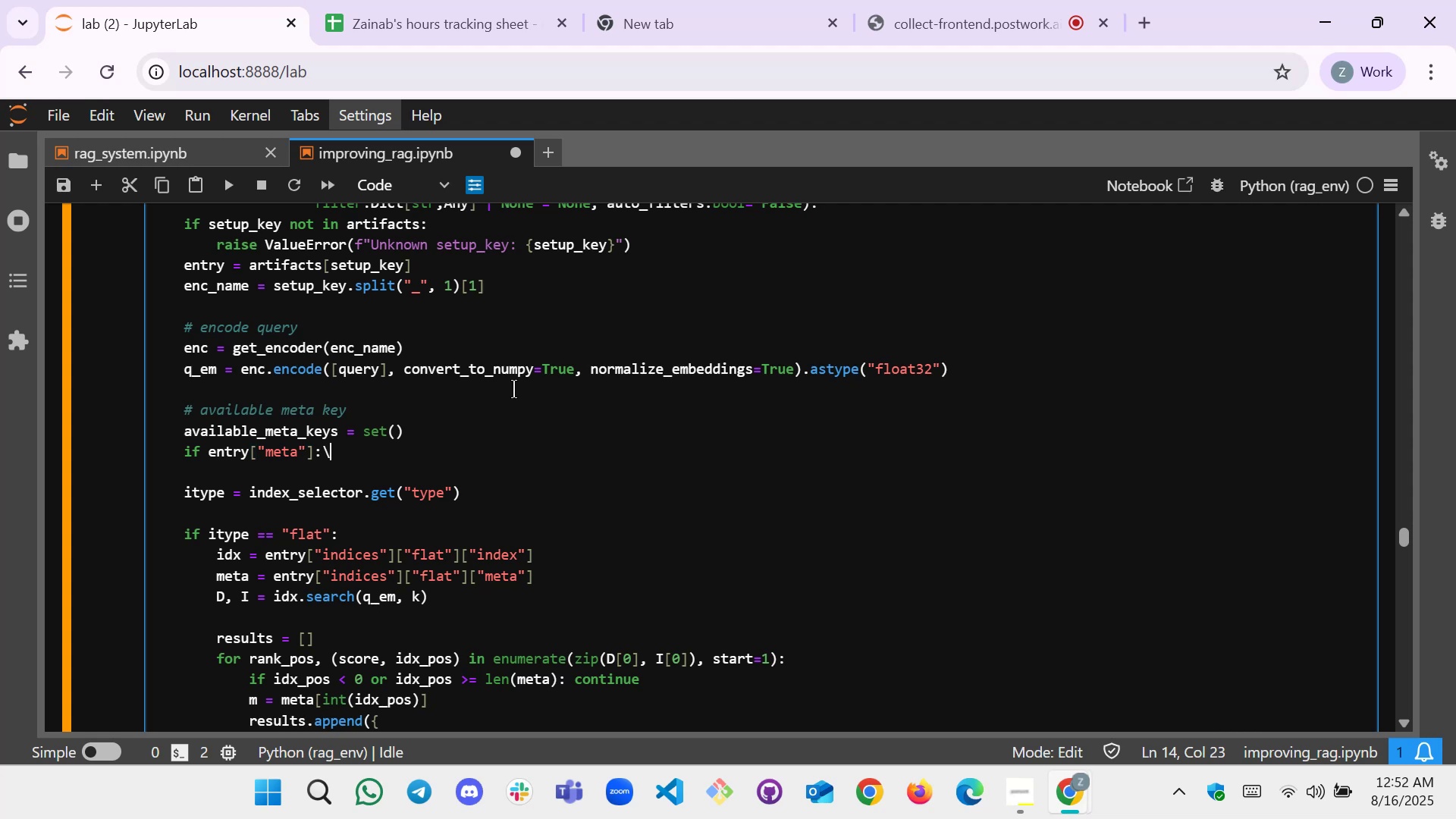 
key(Backspace)
 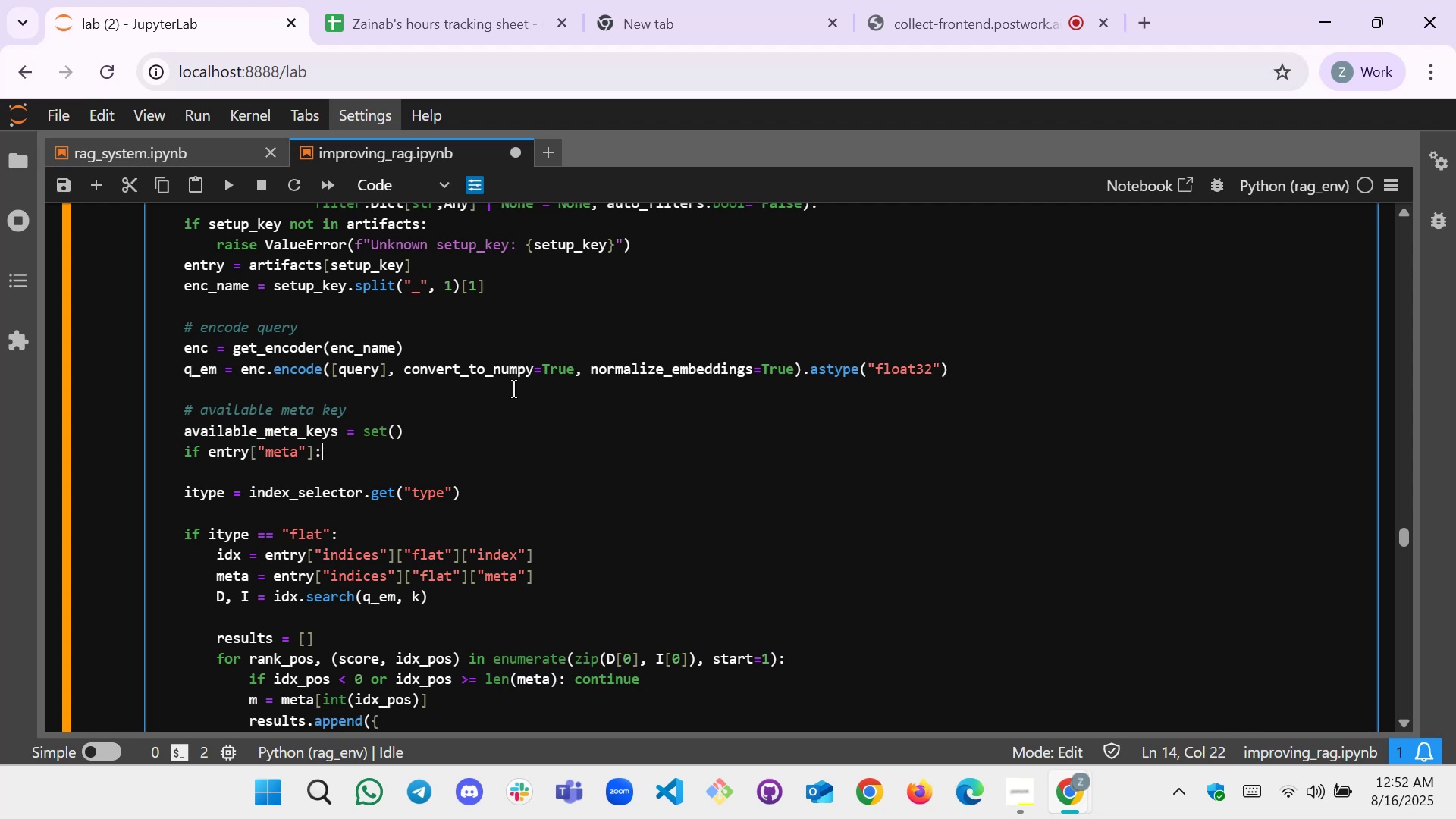 
key(Enter)
 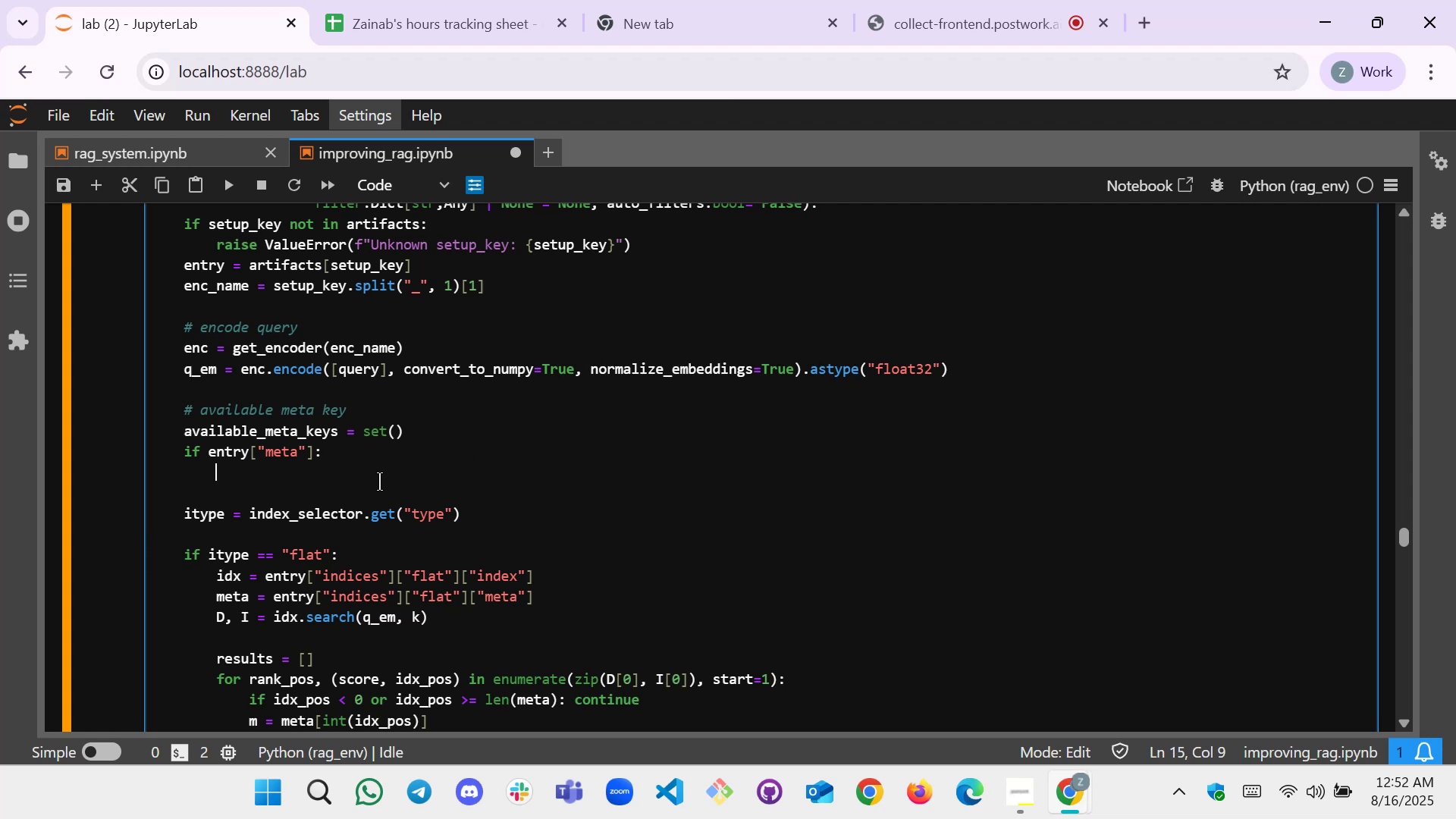 
wait(13.61)
 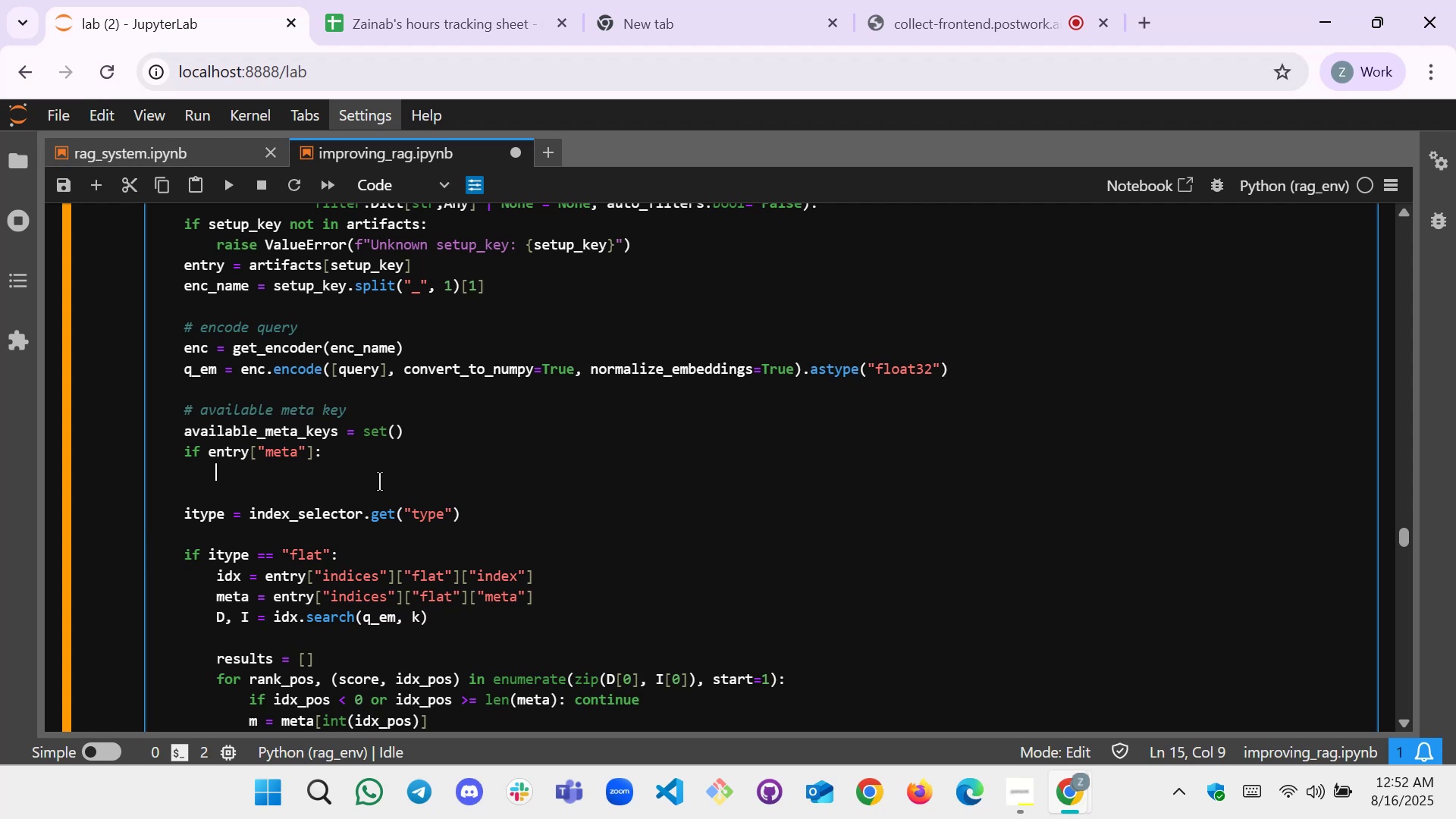 
type(for k0 in entry["meta)
 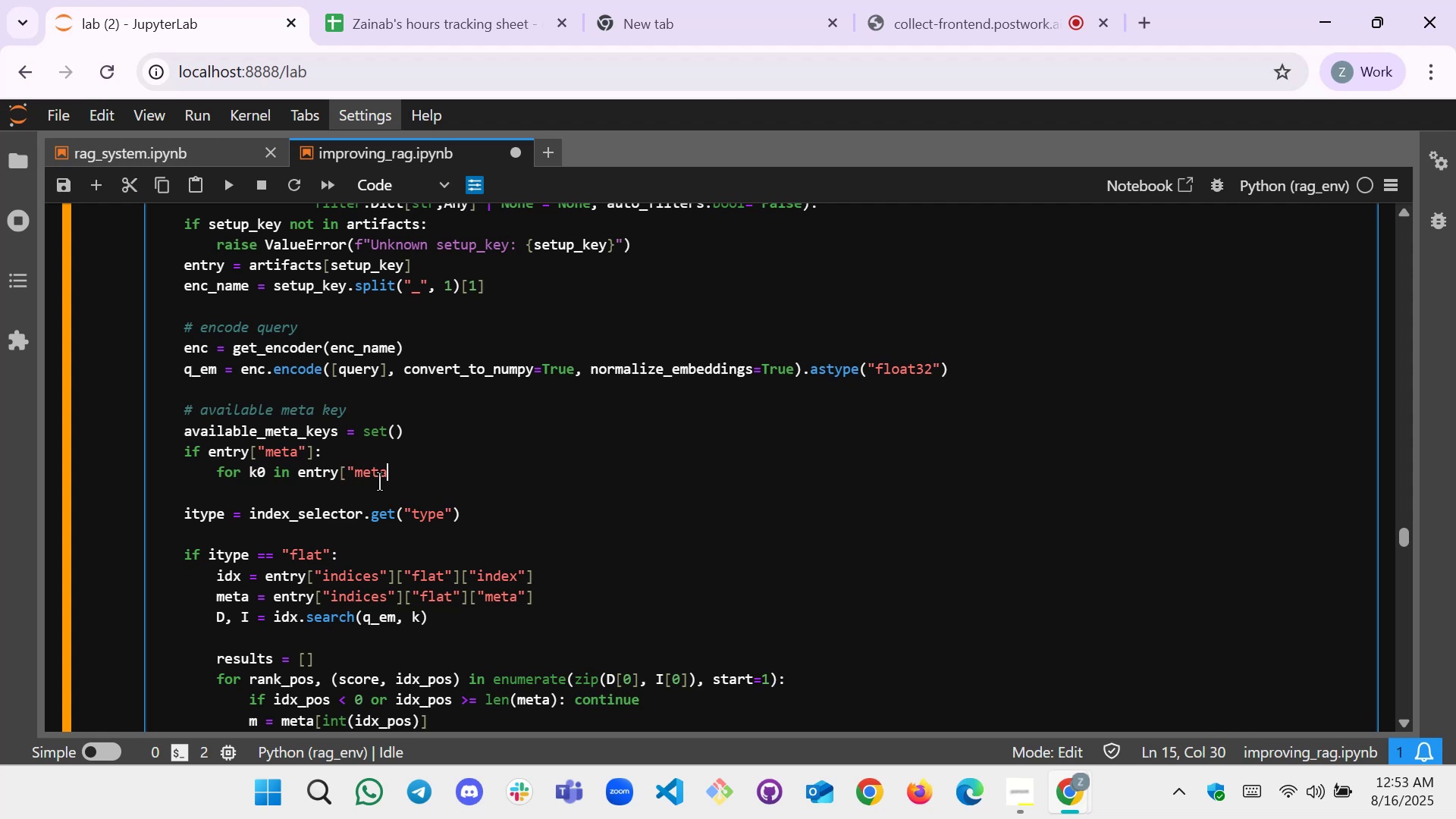 
key(Shift+Quote)
 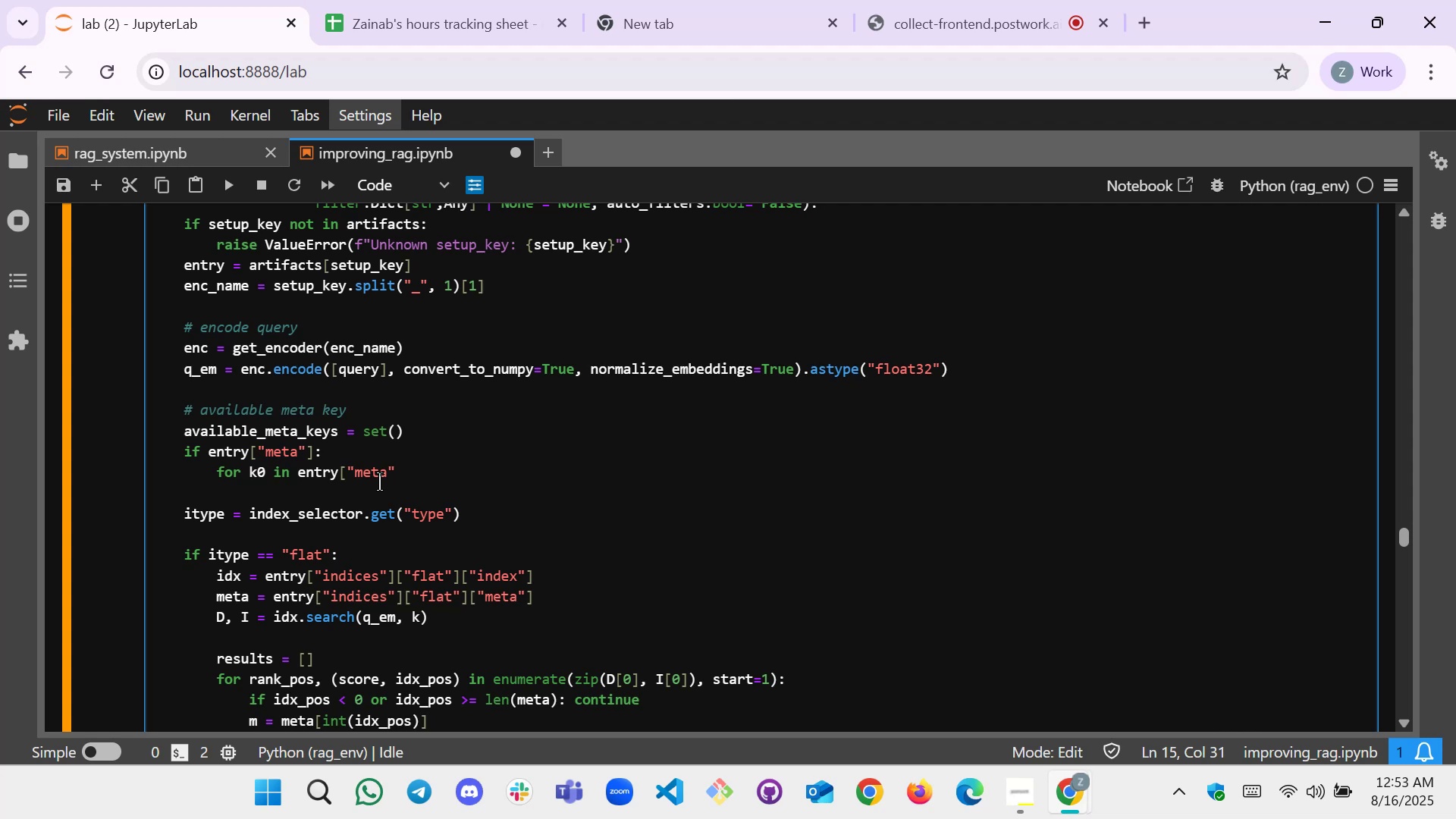 
key(BracketRight)
 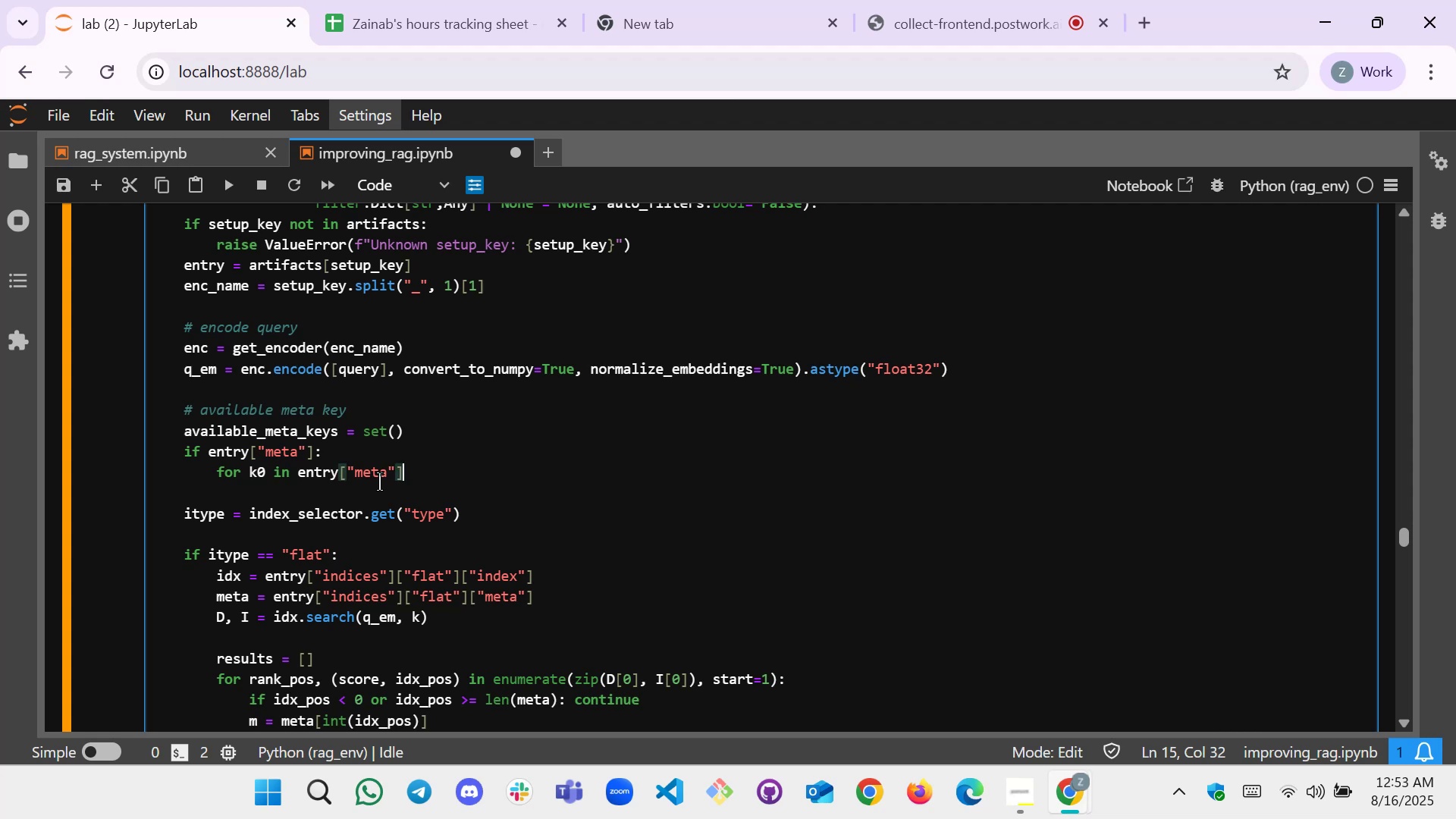 
type([0[)
key(Backspace)
type(].get)
 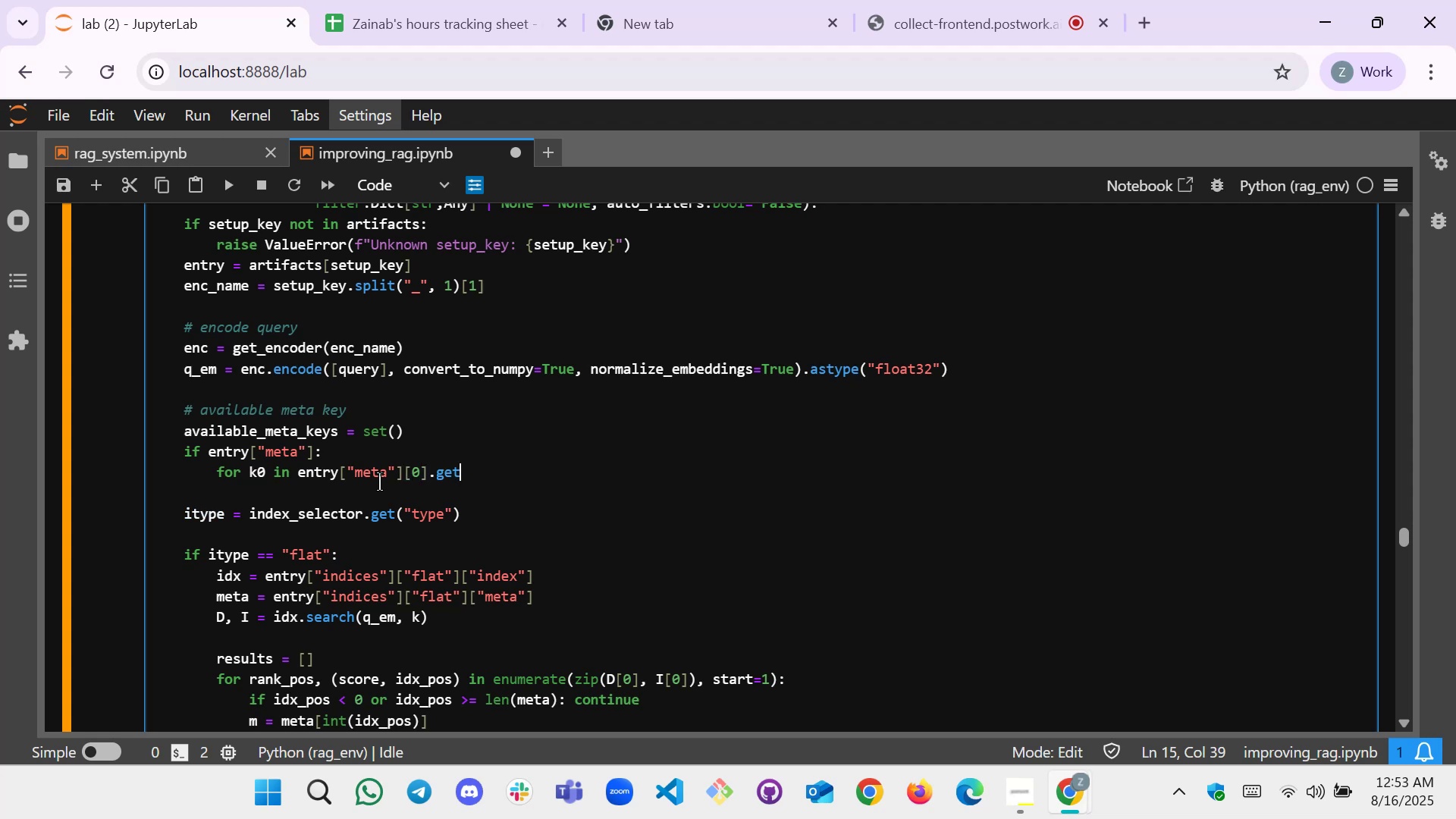 
type(("meta"))
 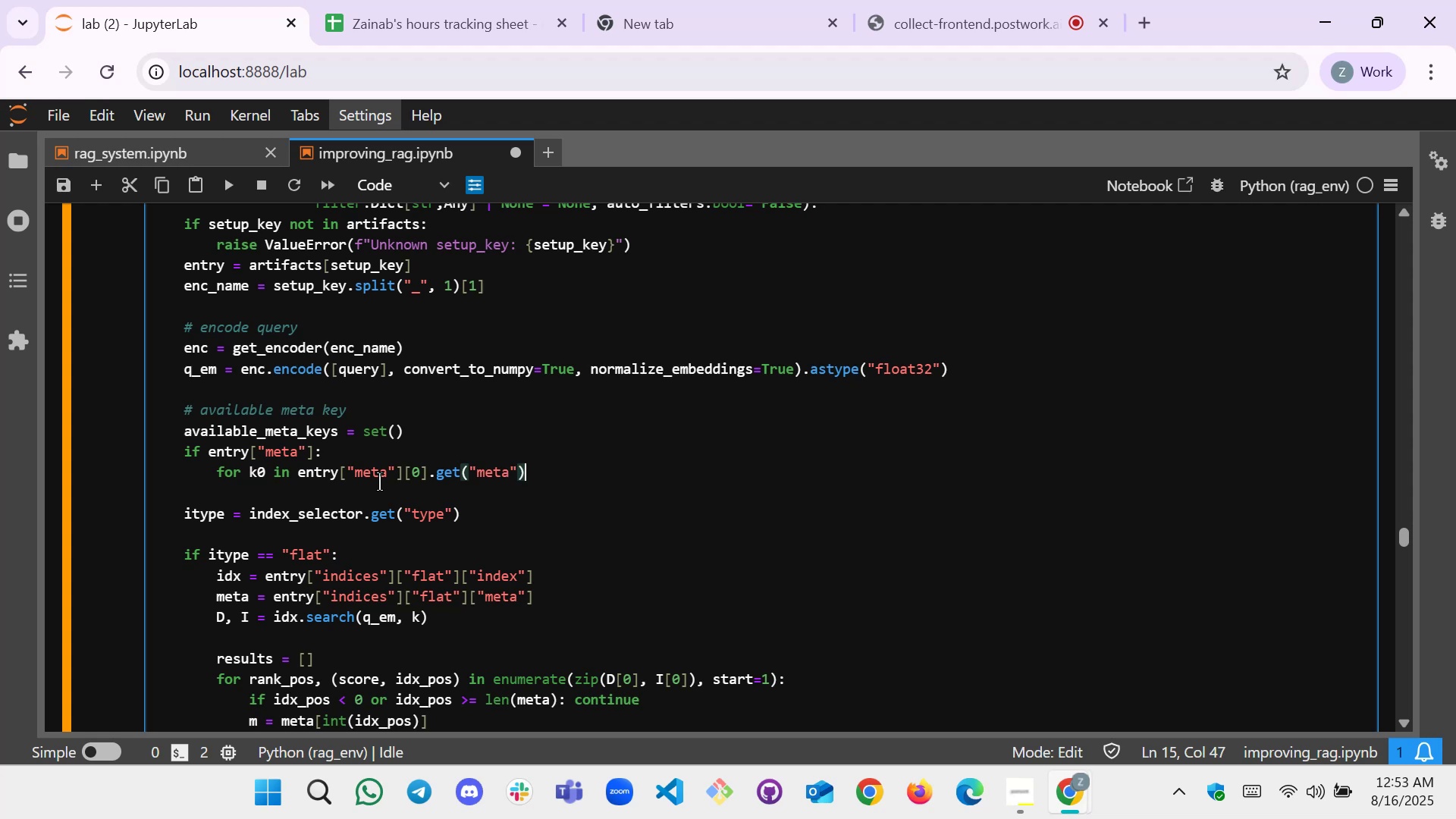 
left_click([359, 414])
 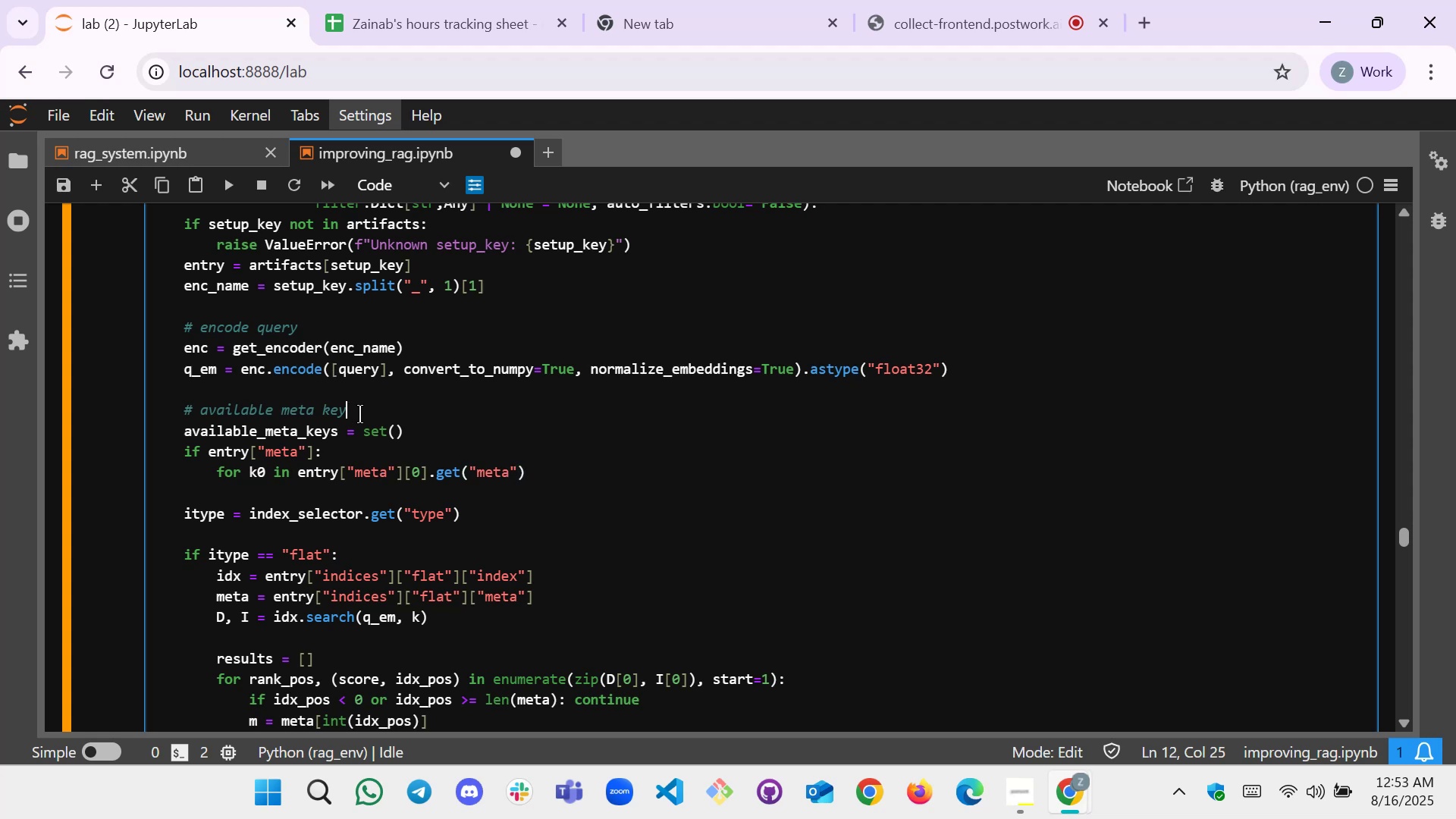 
key(Space)
 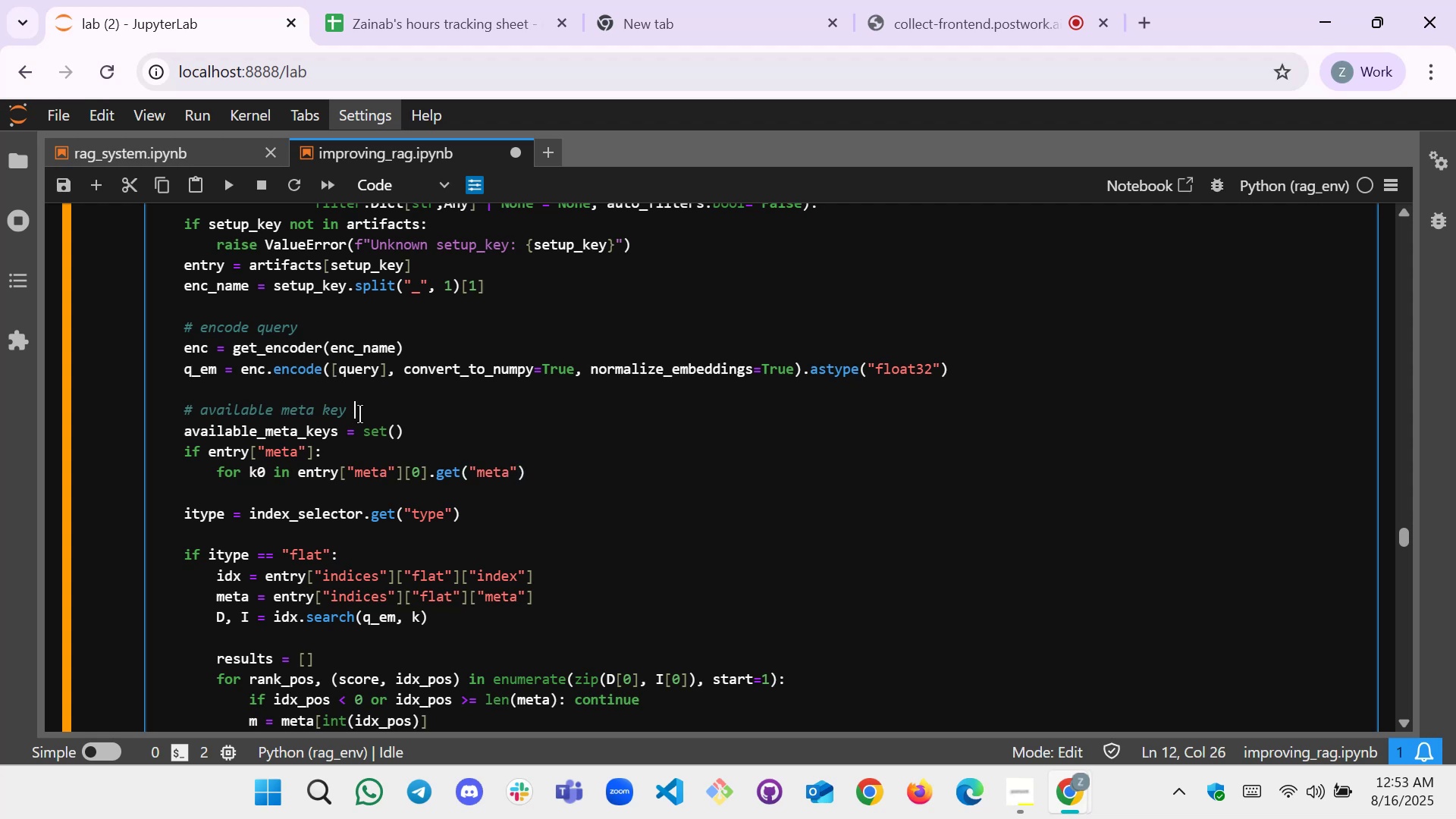 
key(Shift+U)
 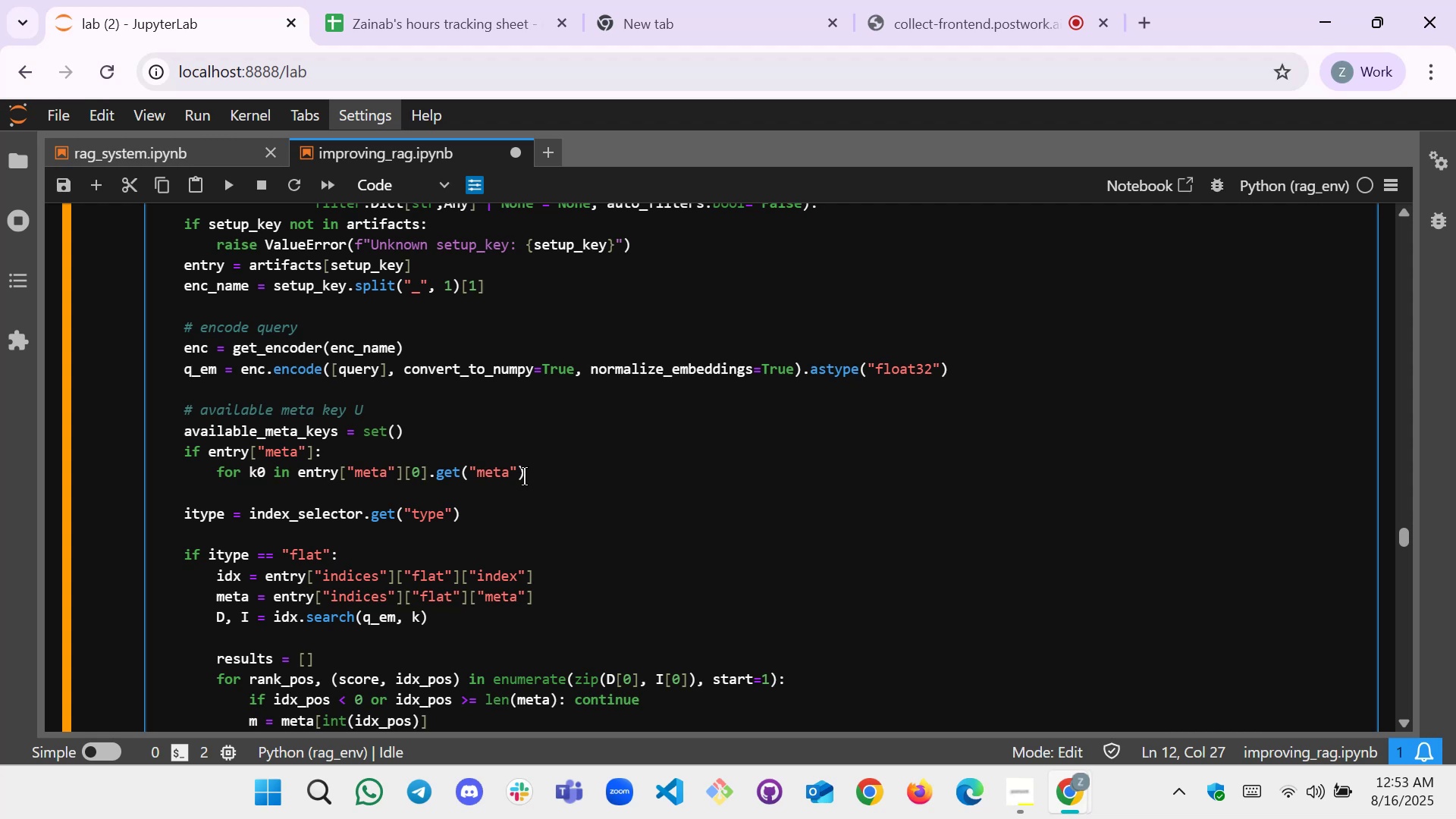 
wait(6.01)
 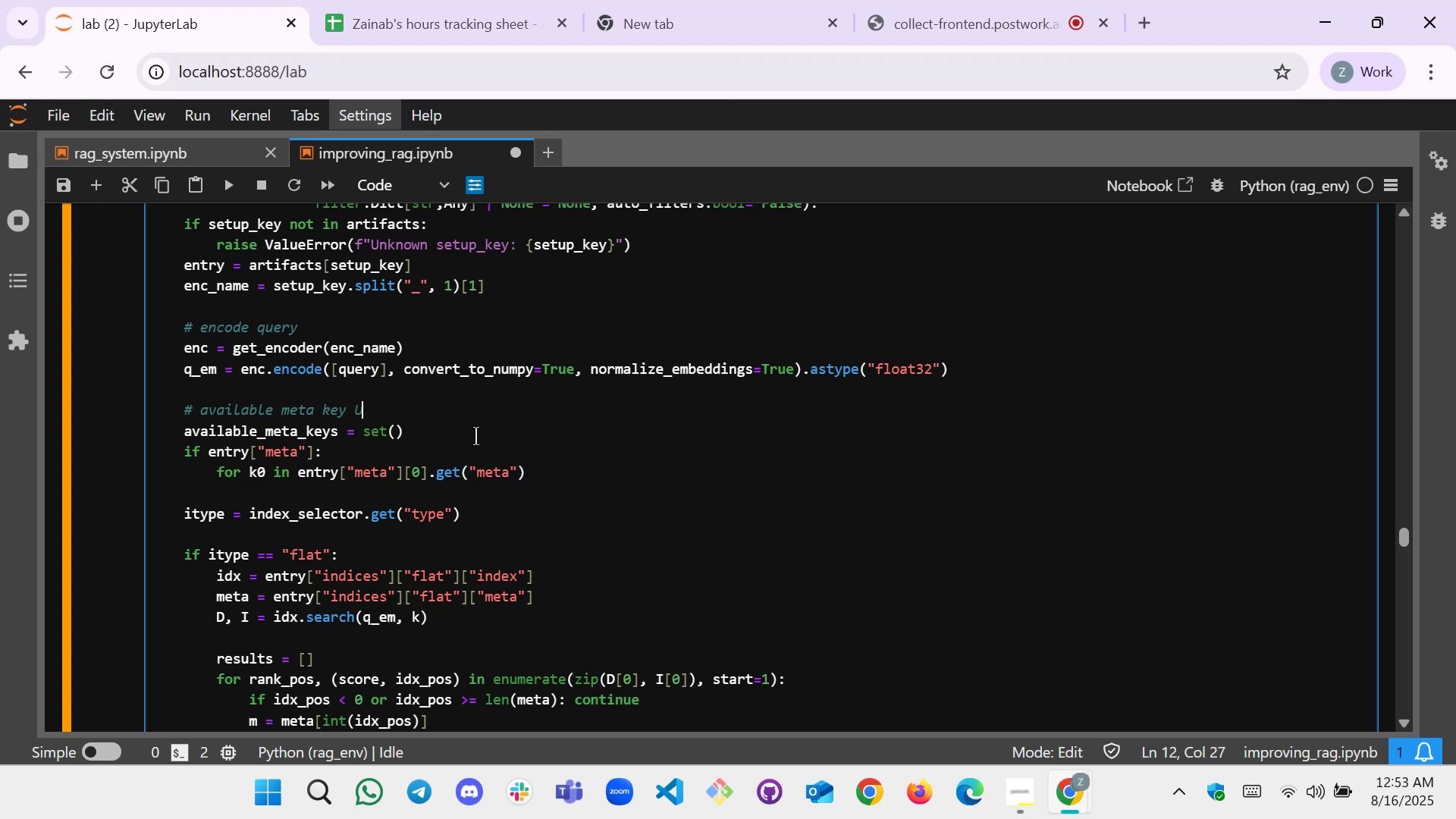 
left_click([532, 477])
 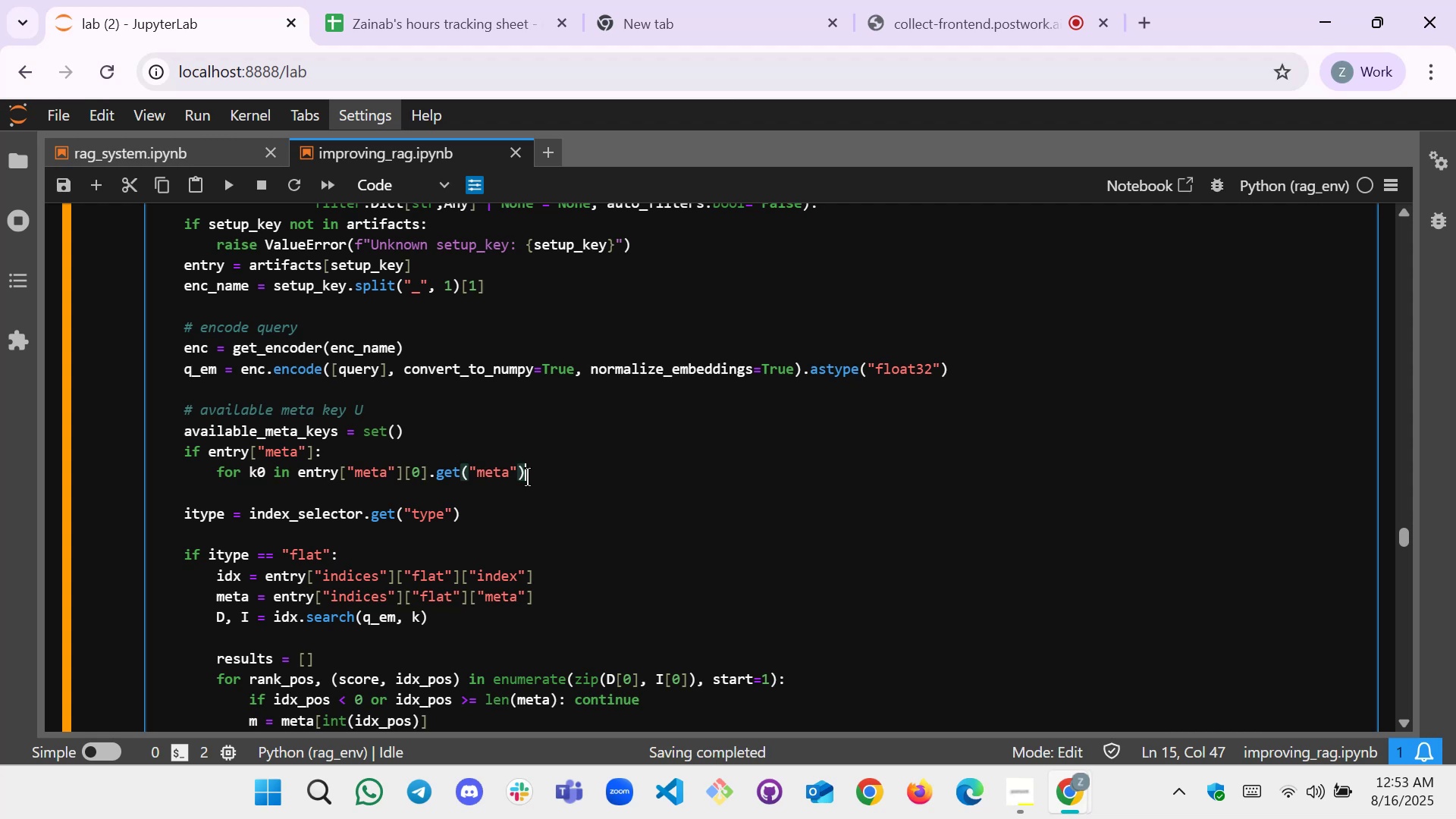 
left_click([522, 477])
 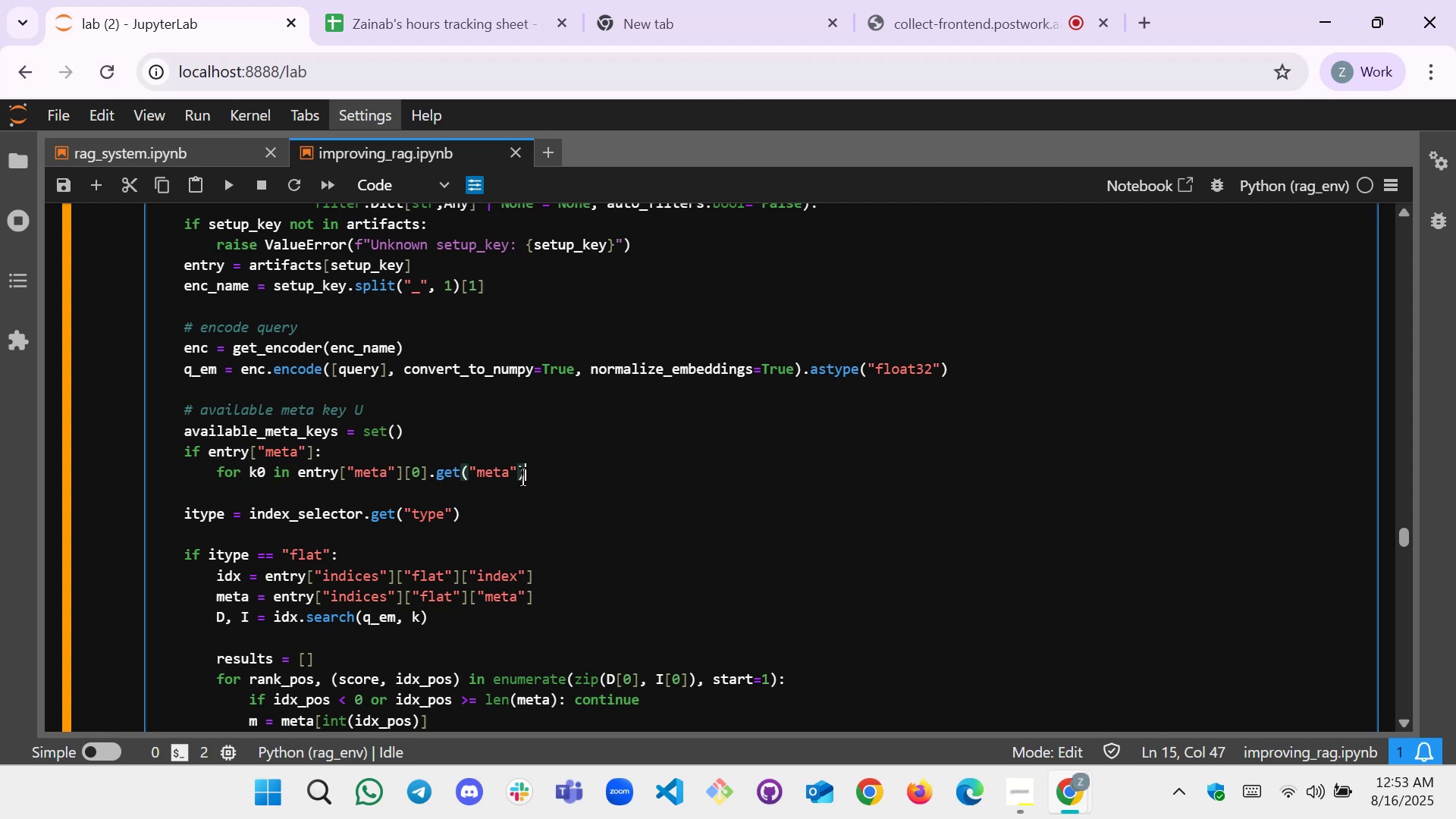 
key(ArrowLeft)
 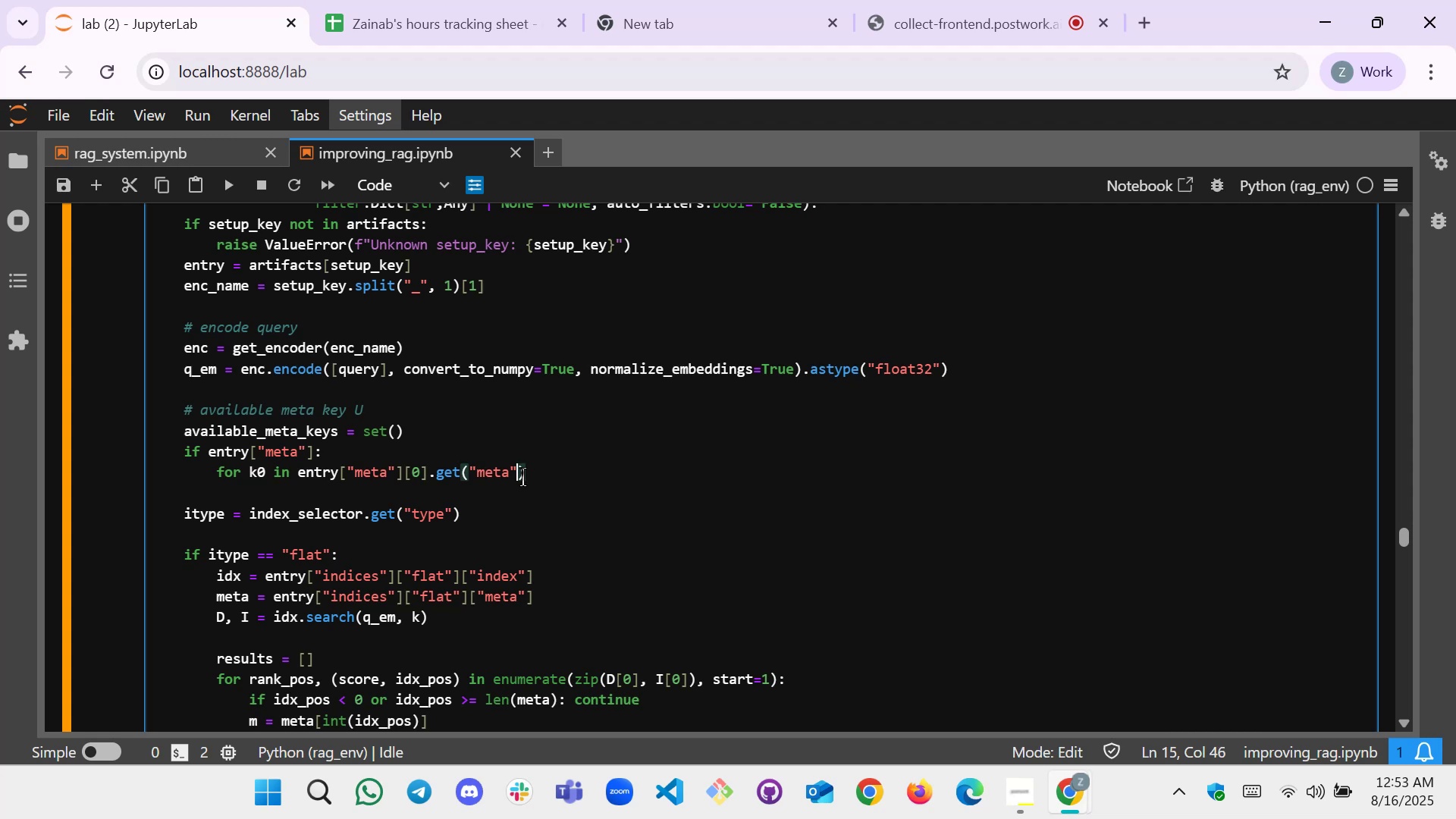 
key(Comma)
 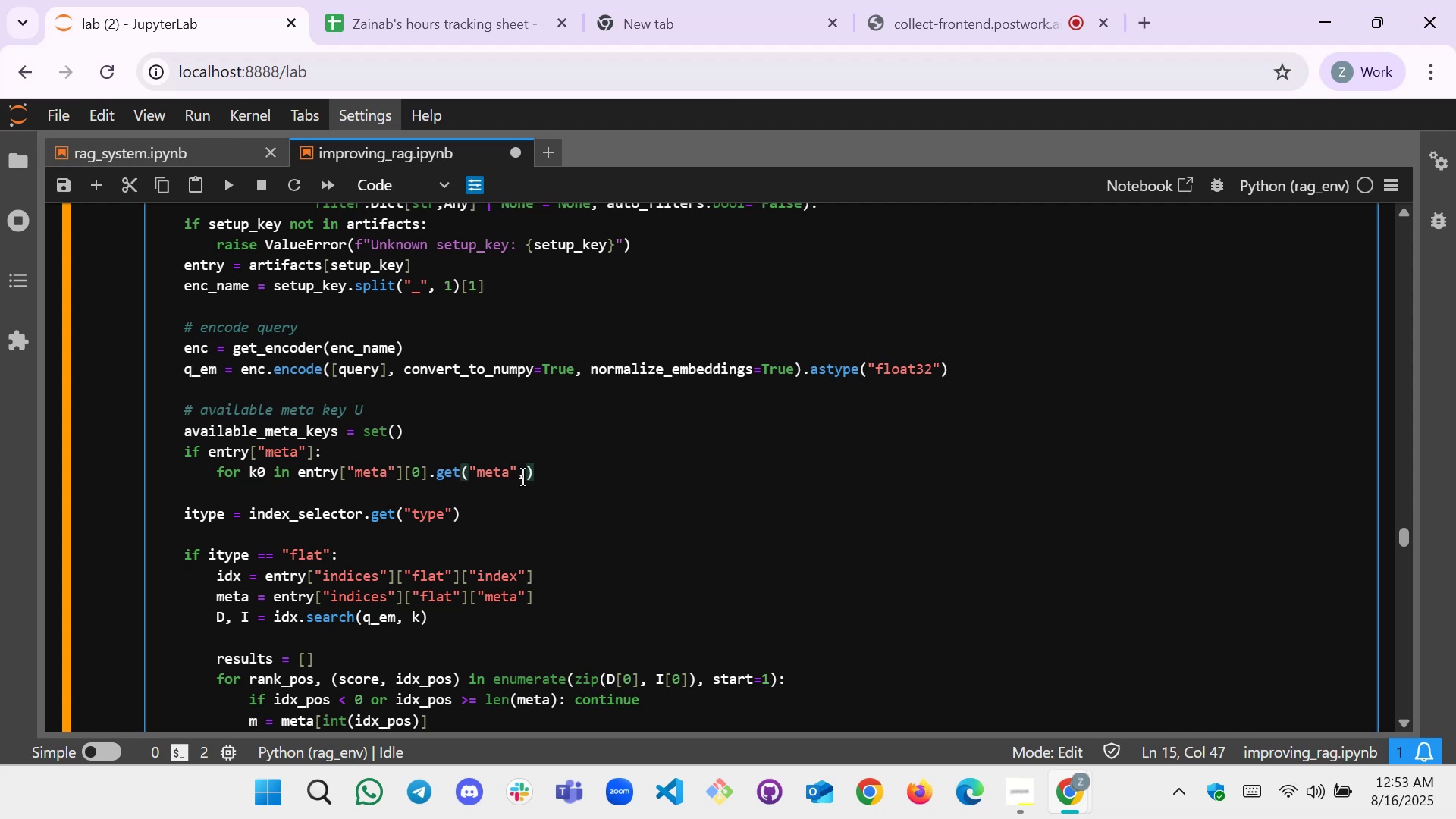 
key(Shift+BracketLeft)
 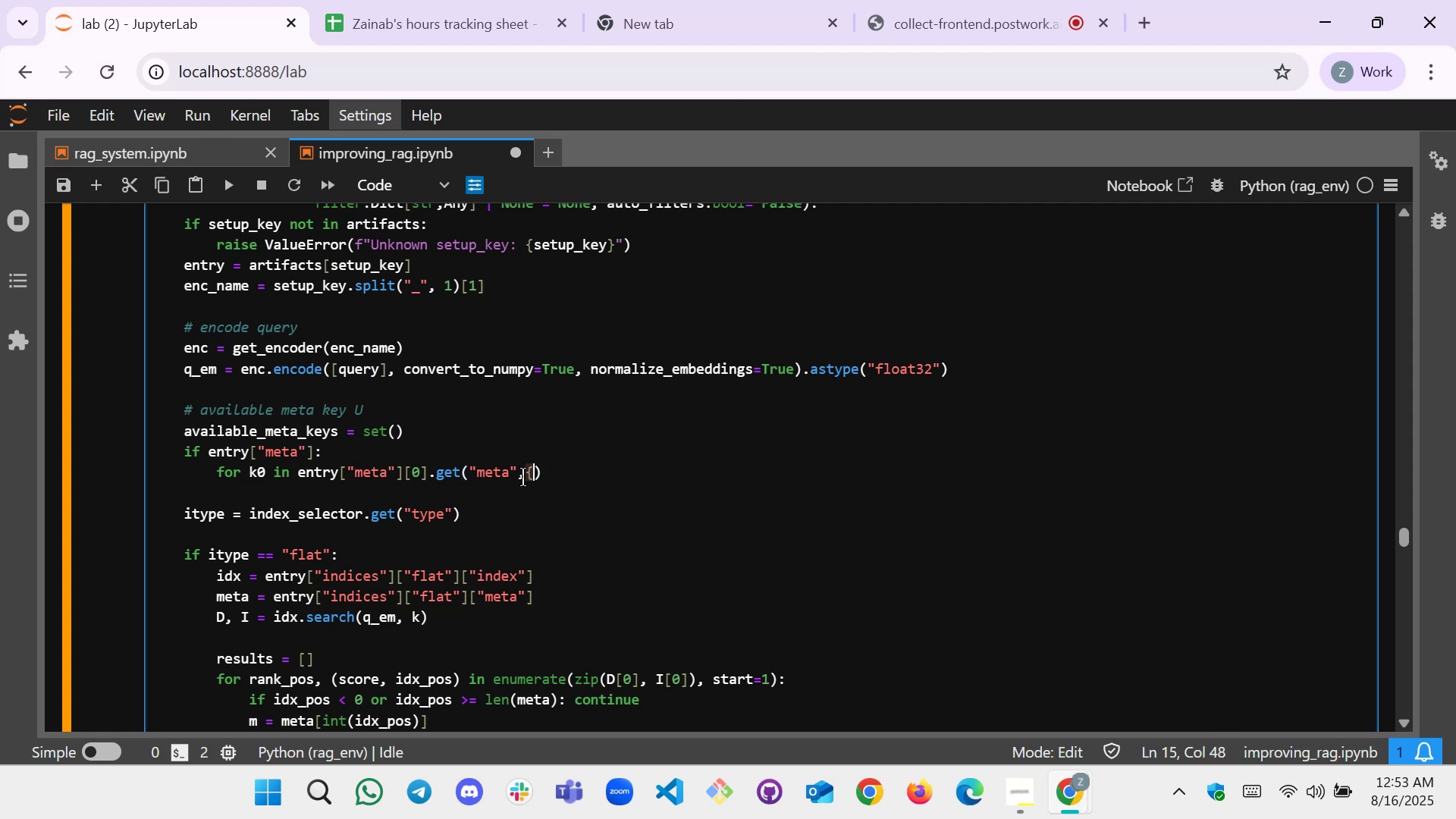 
key(Shift+BracketRight)
 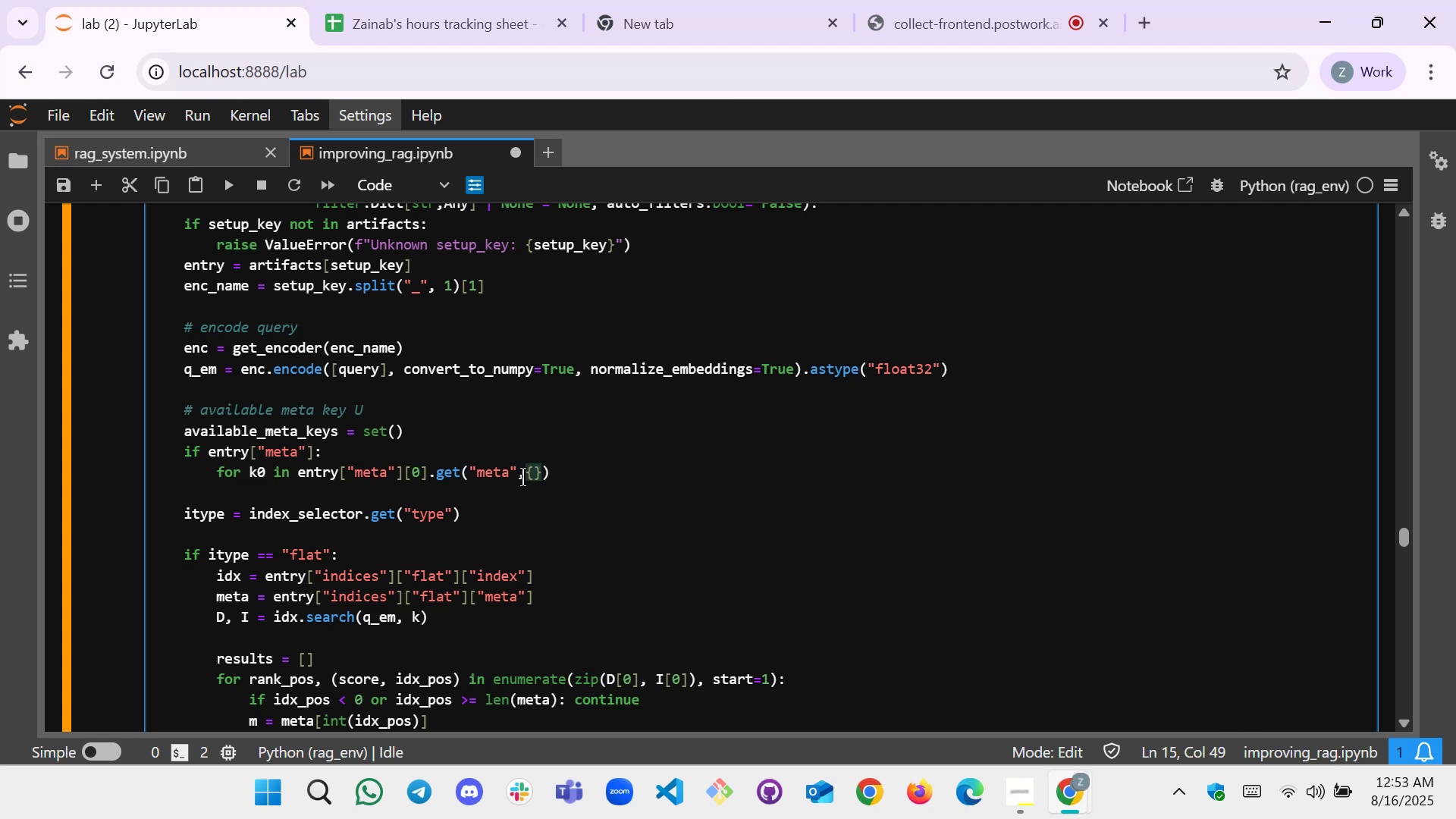 
key(PageDown)
 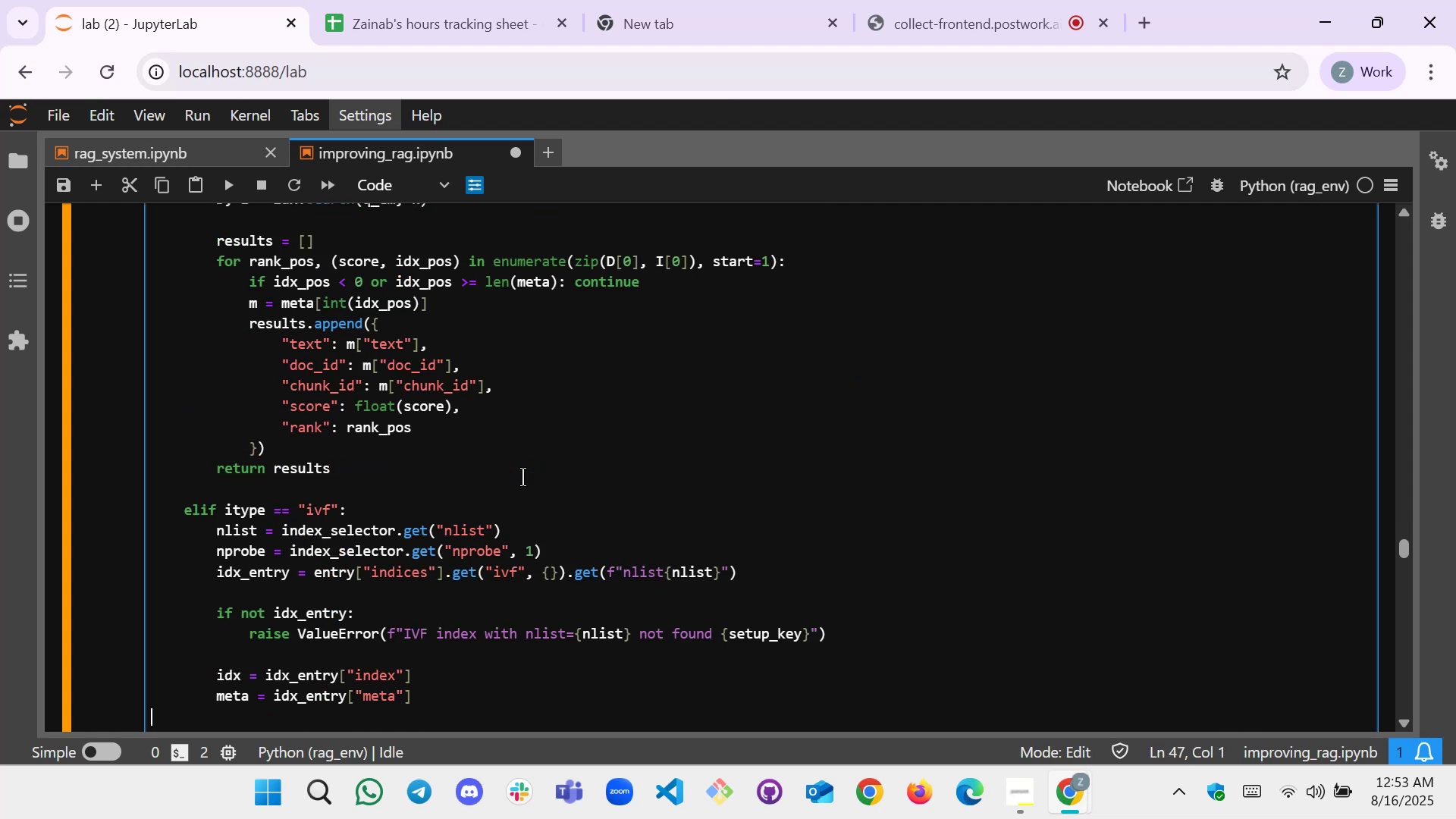 
wait(8.03)
 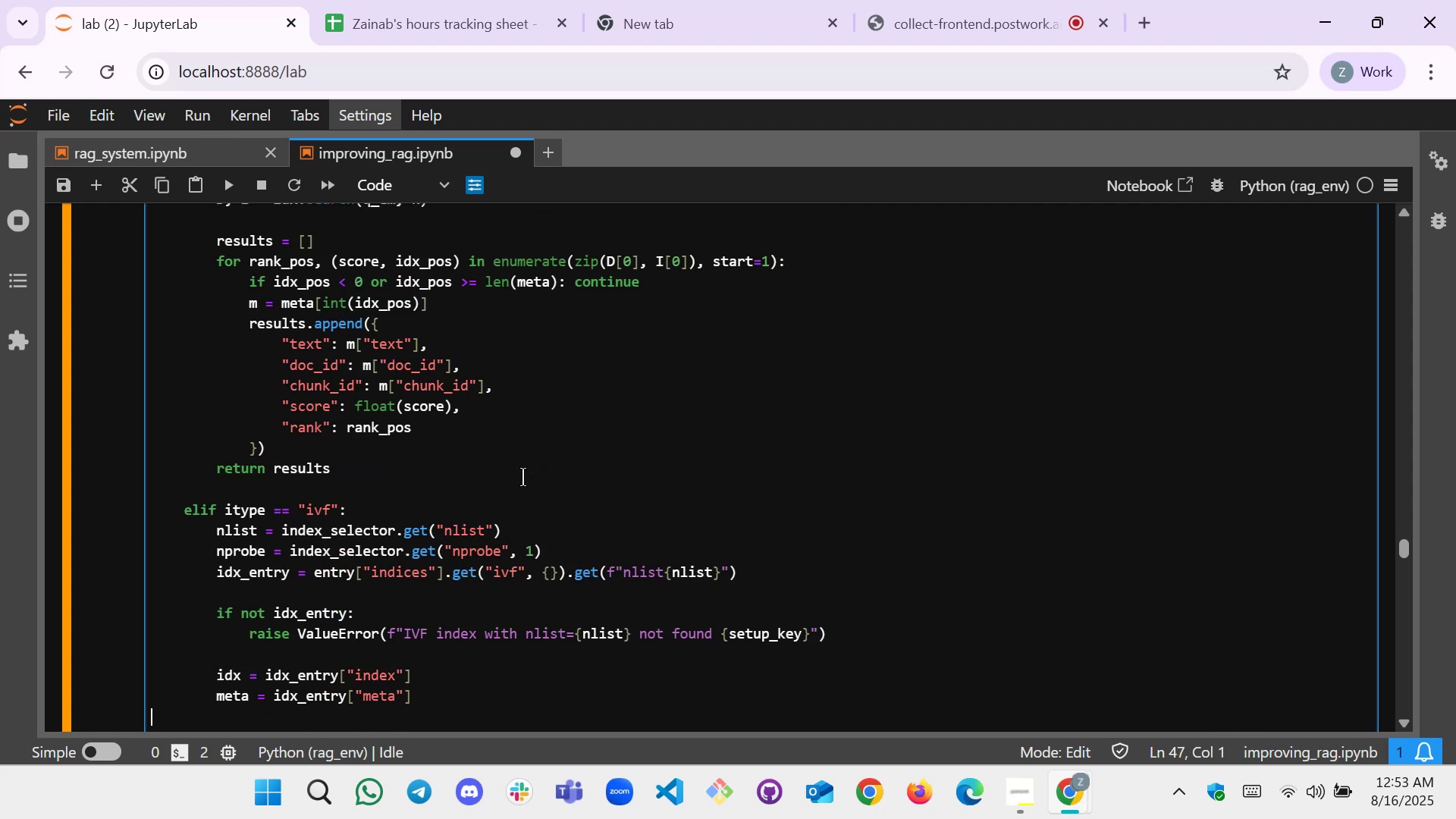 
left_click([854, 503])
 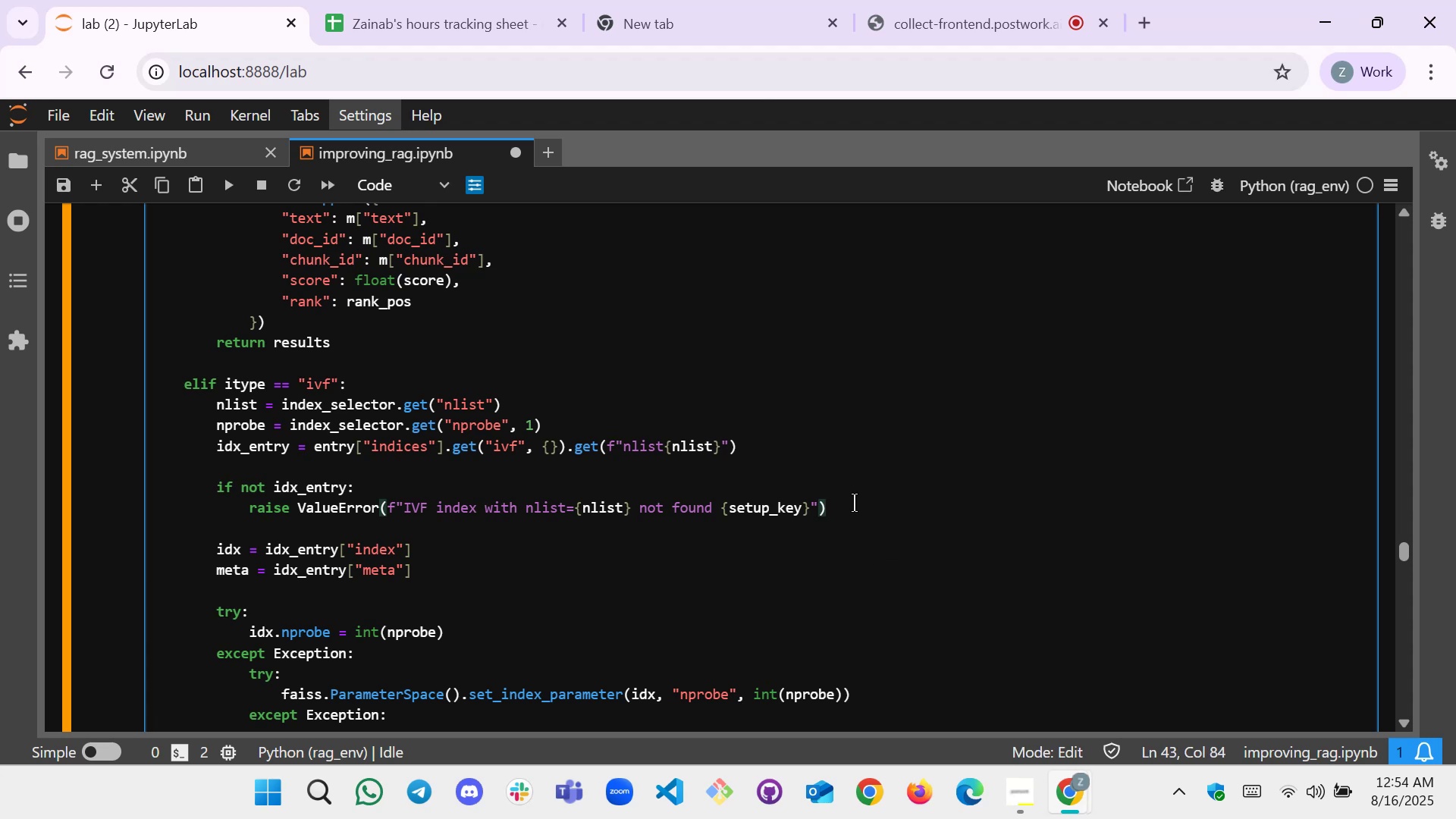 
key(Period)
 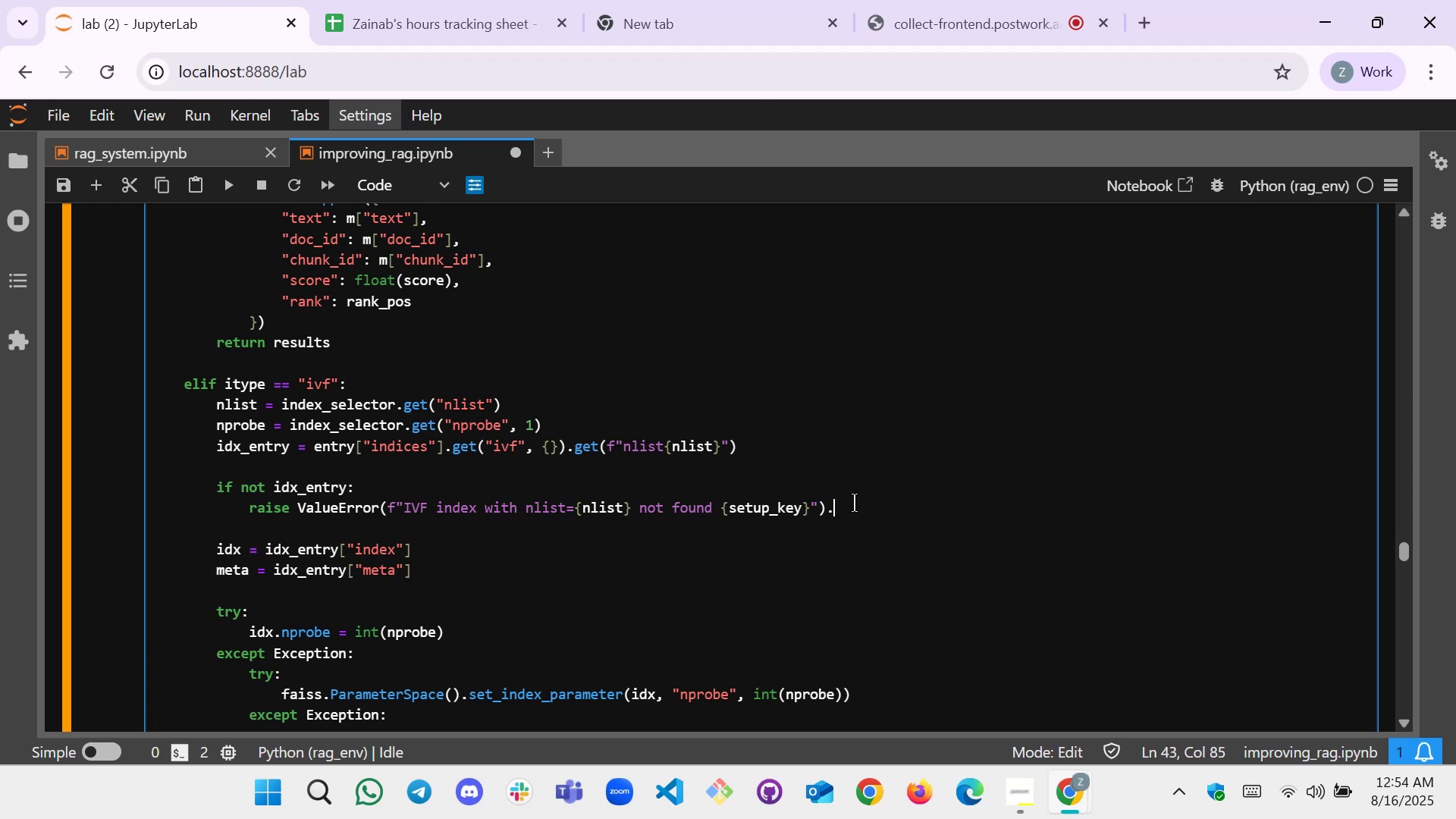 
type(keys():)
 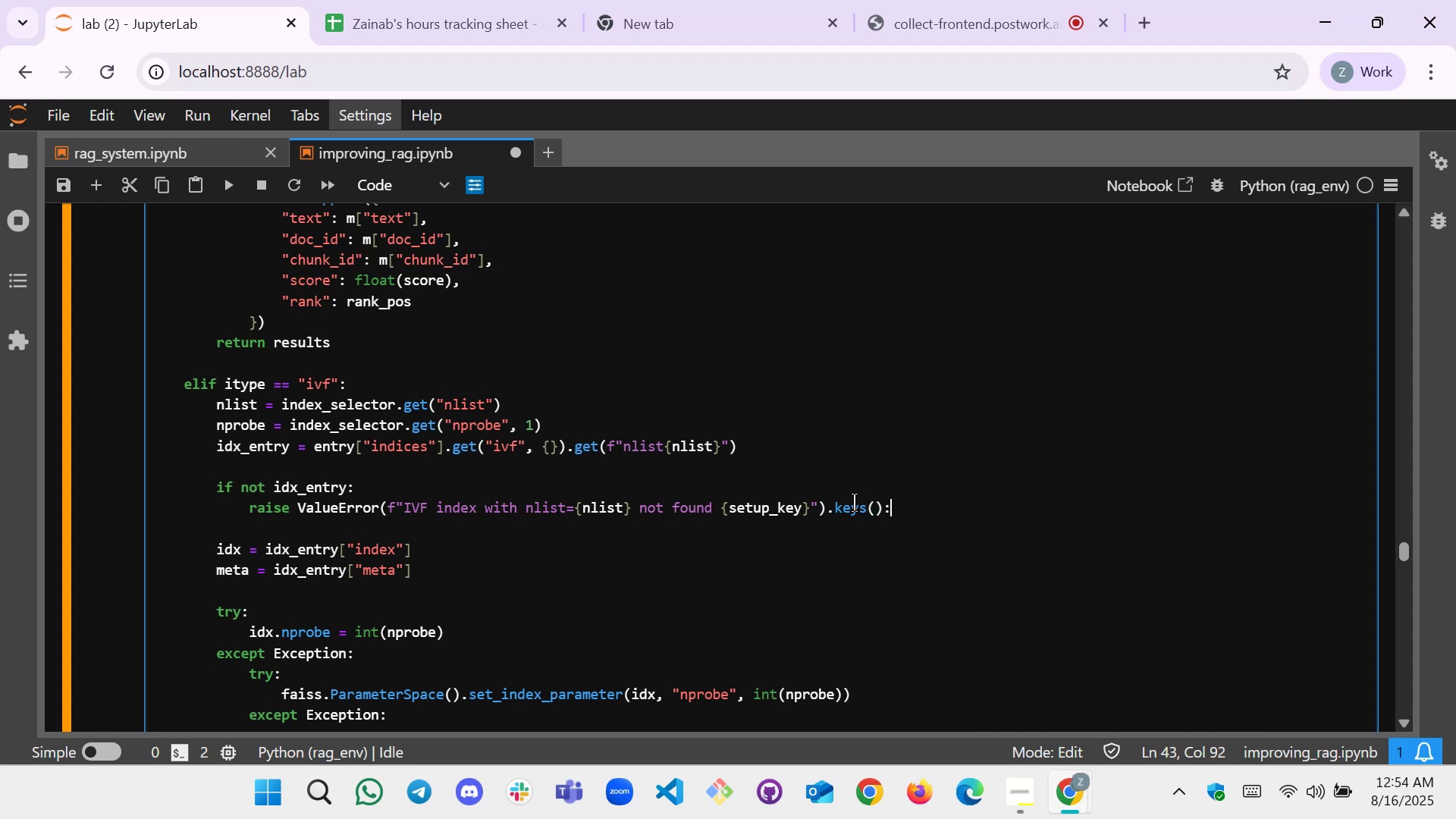 
key(Enter)
 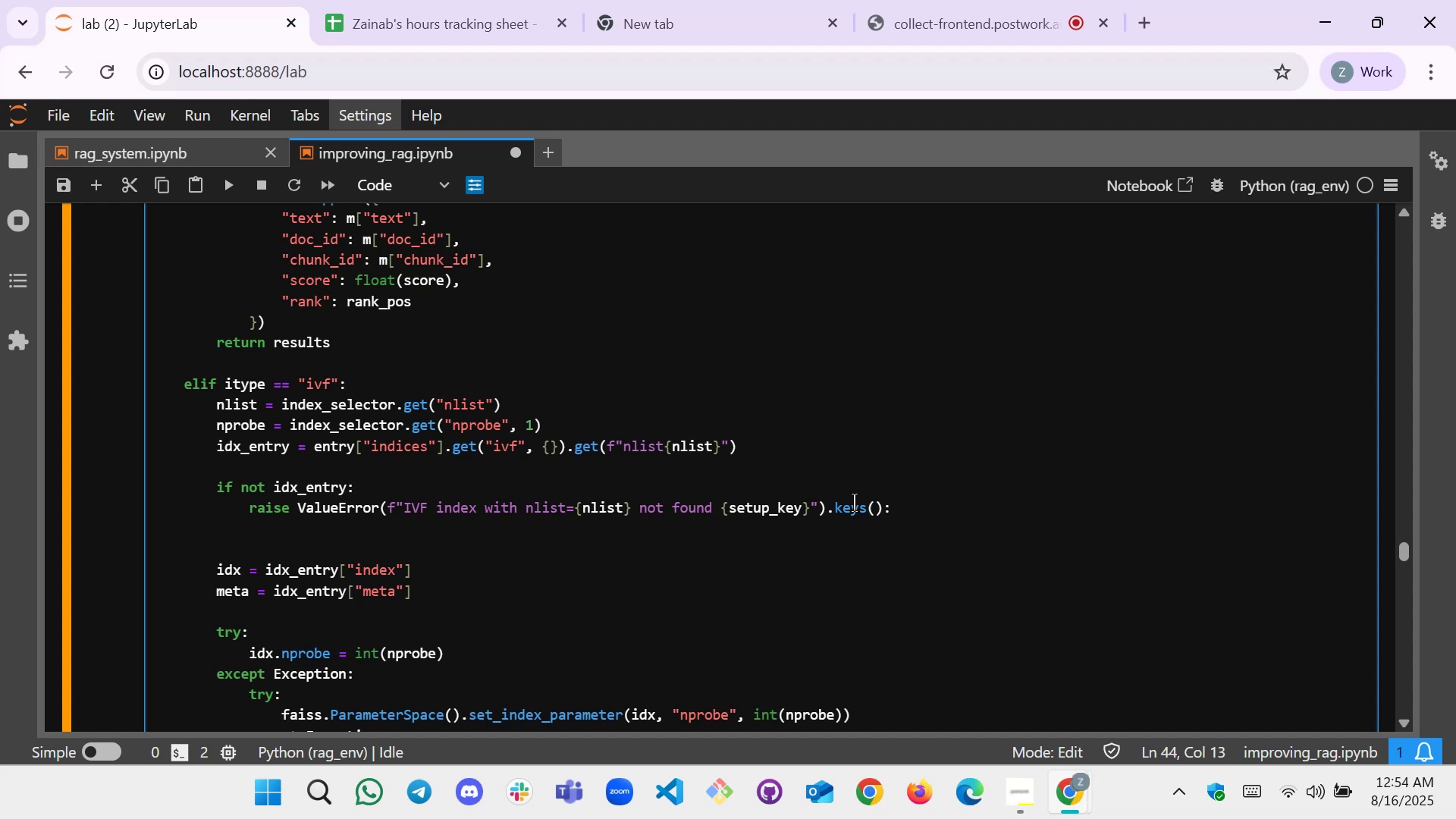 
wait(8.58)
 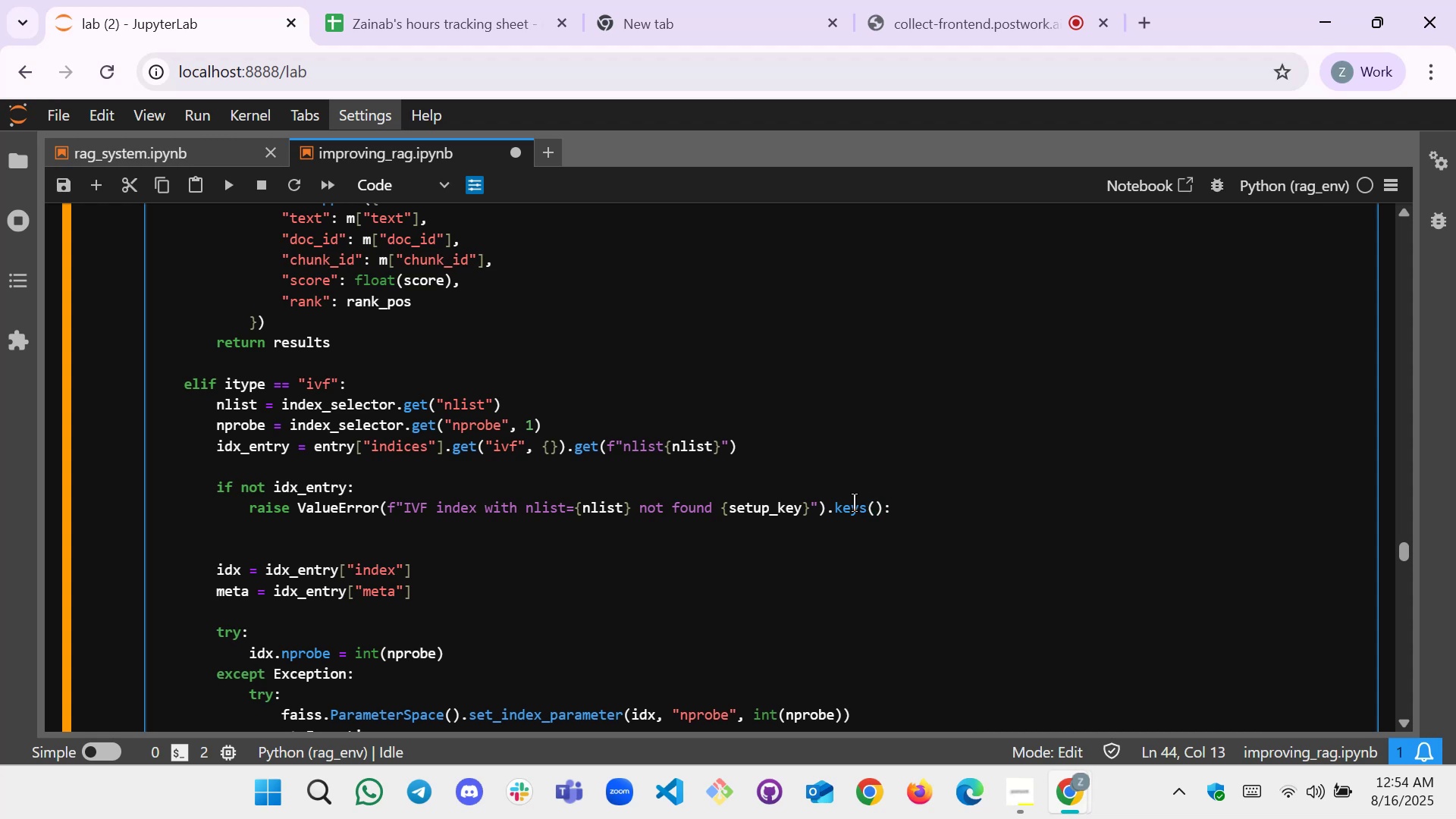 
key(Control+Z)
 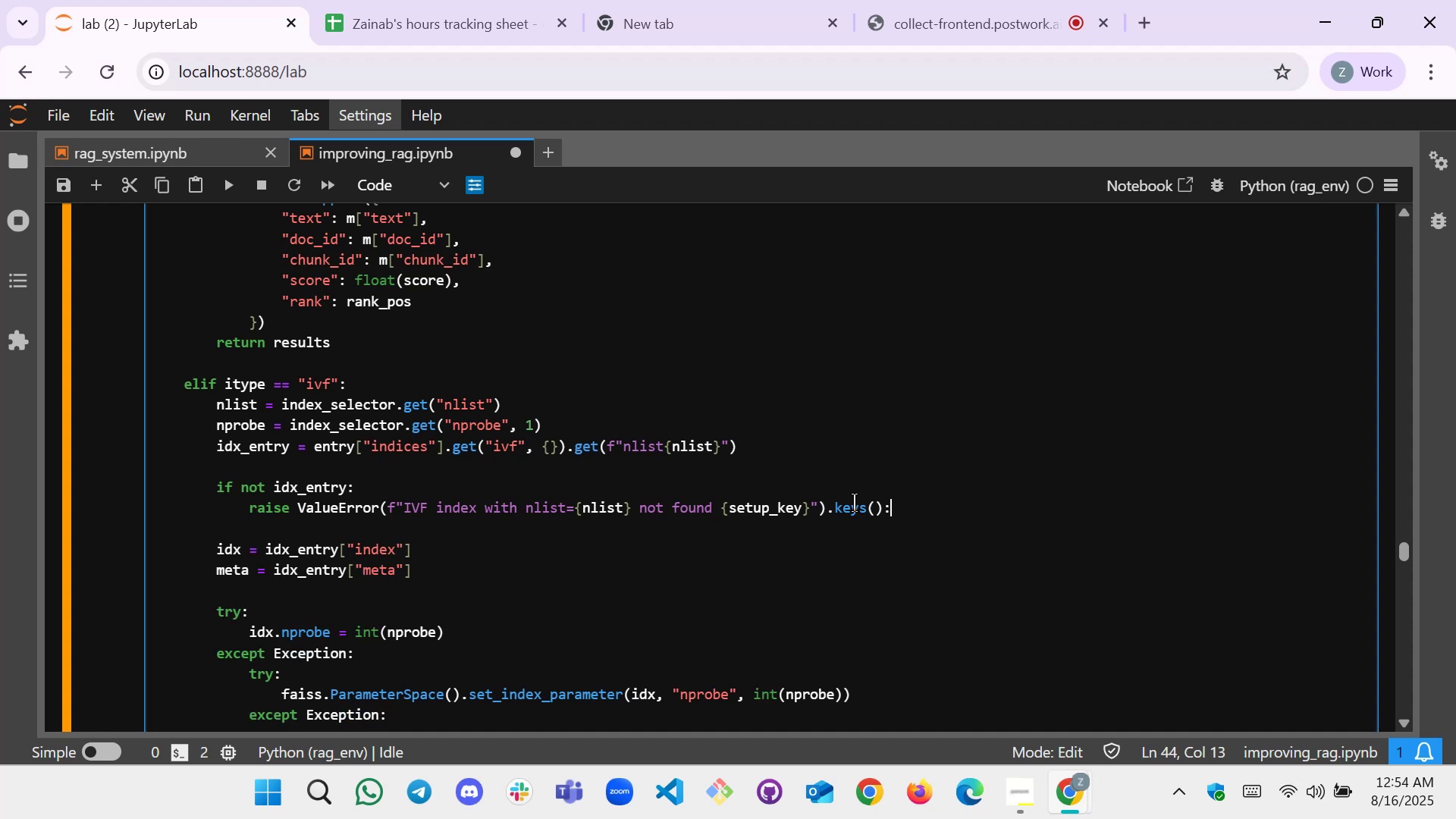 
key(Control+Z)
 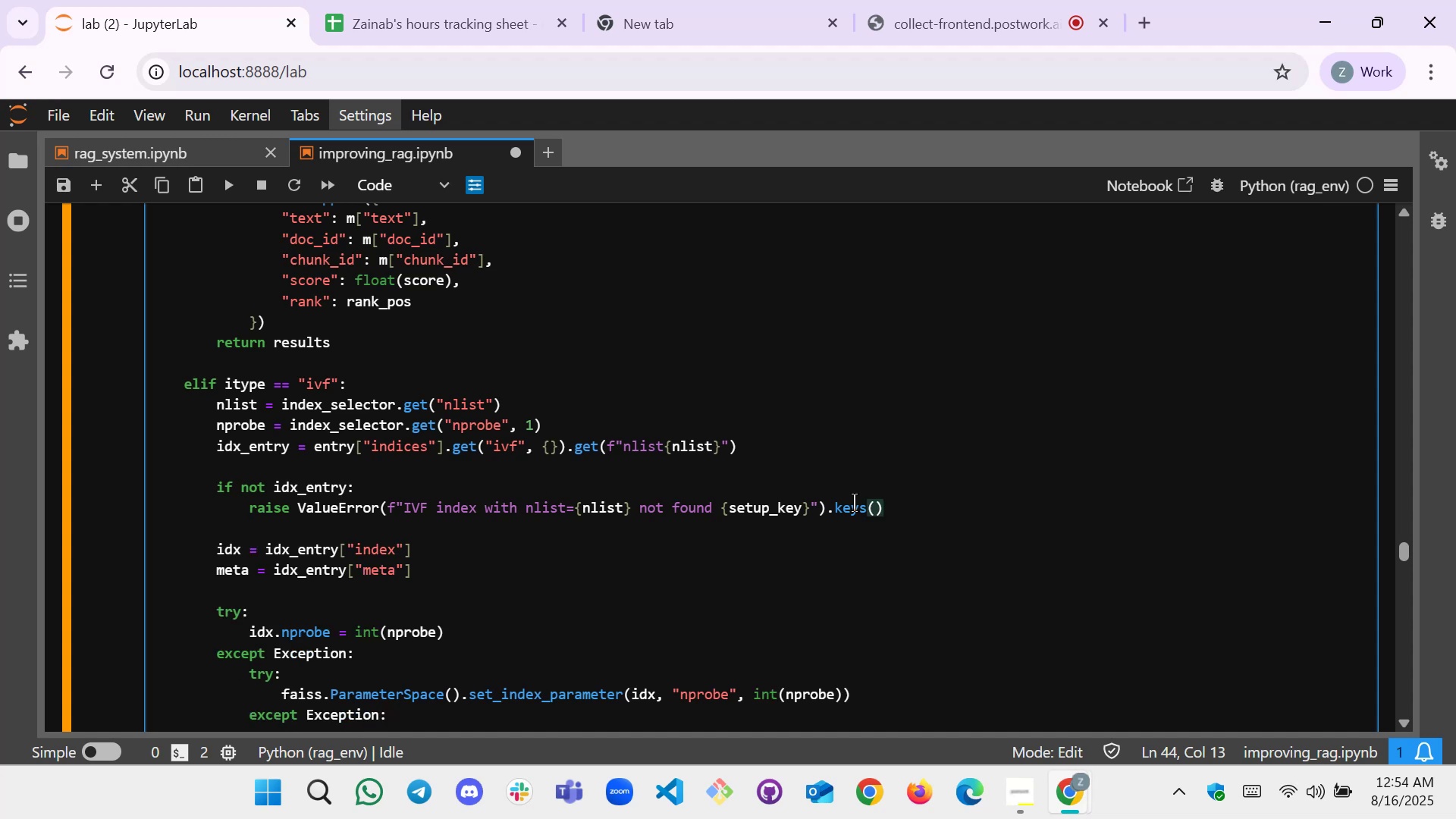 
hold_key(key=Z, duration=0.3)
 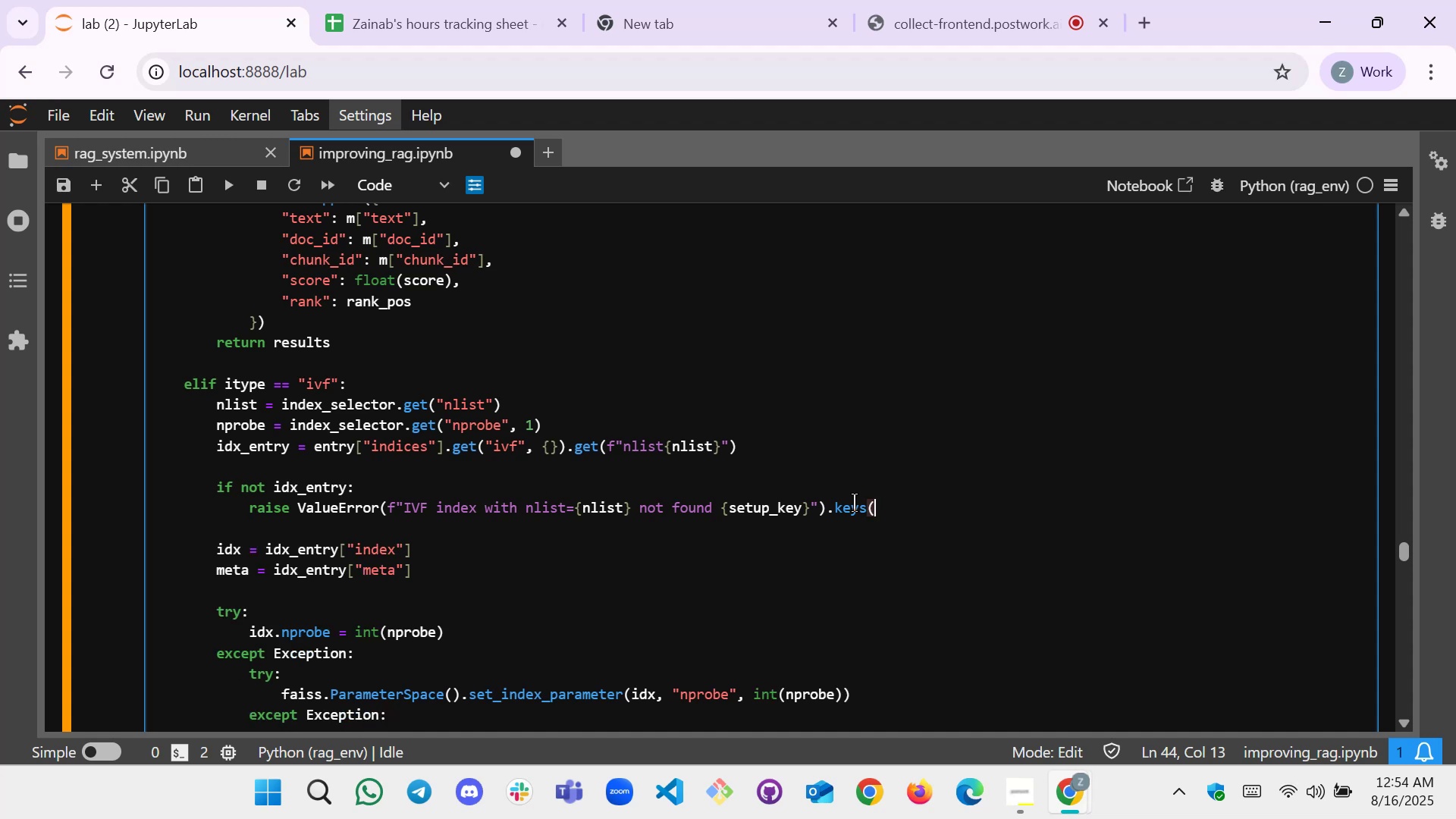 
key(Control+Z)
 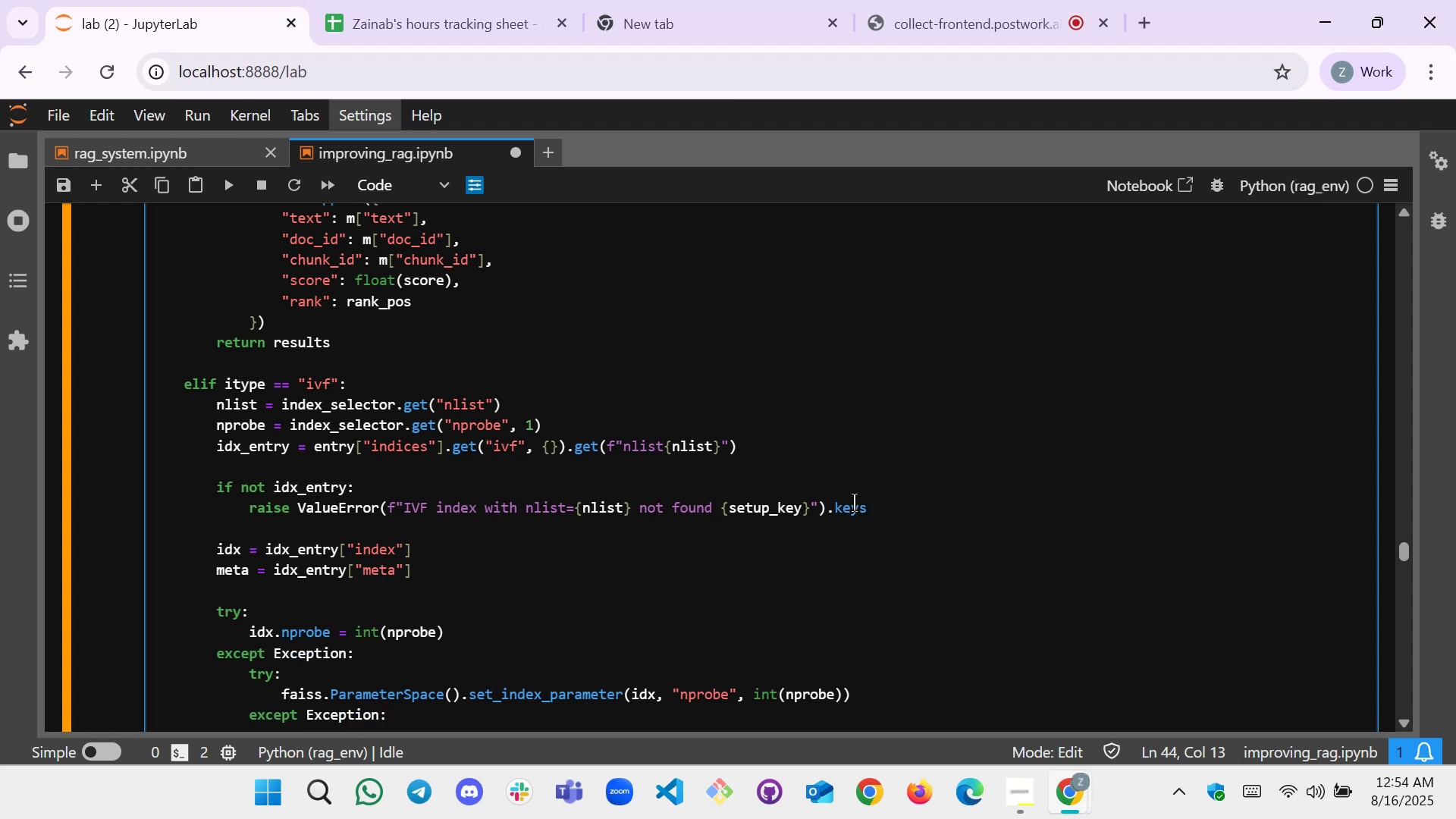 
key(Control+Z)
 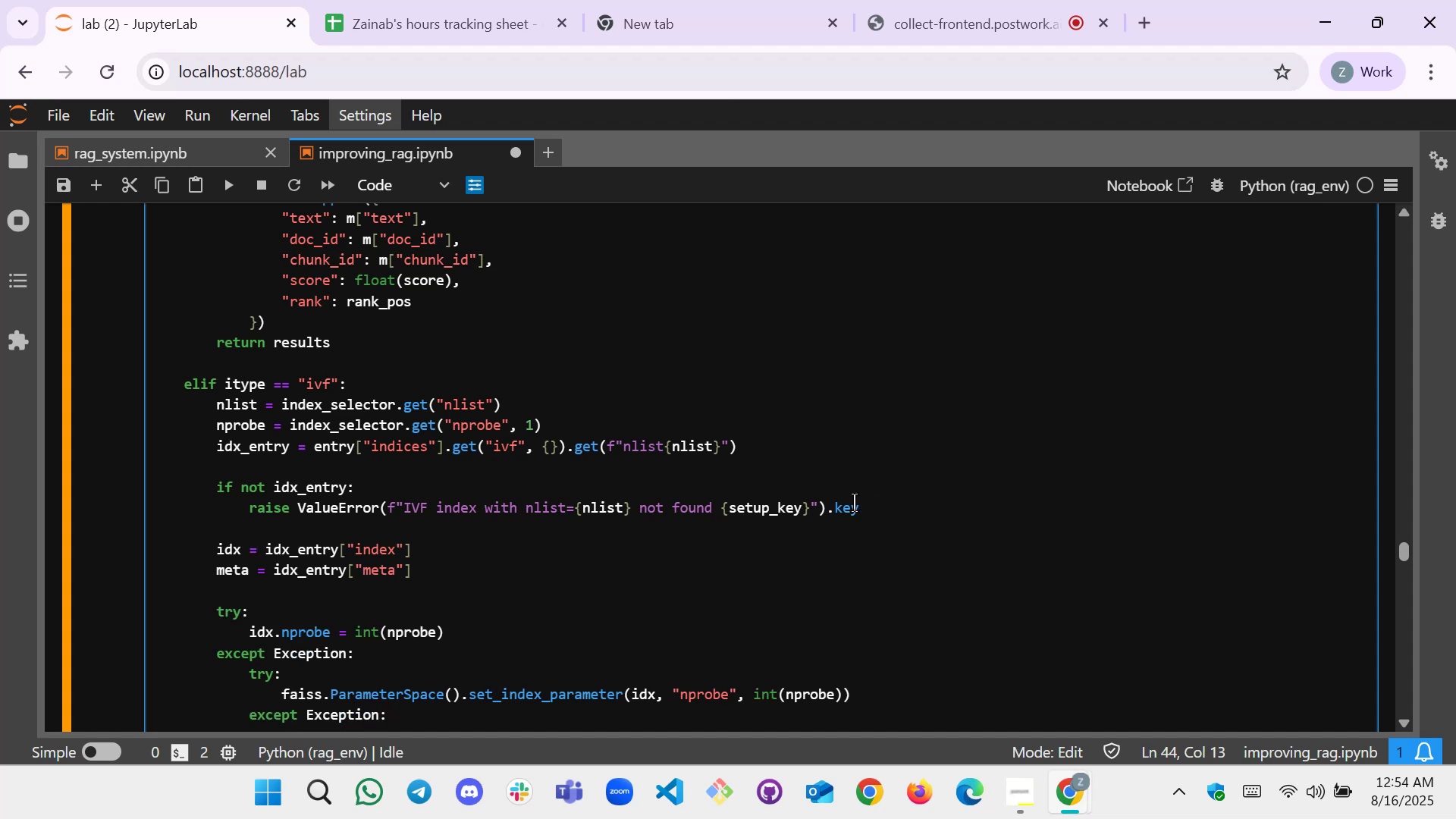 
key(Control+Z)
 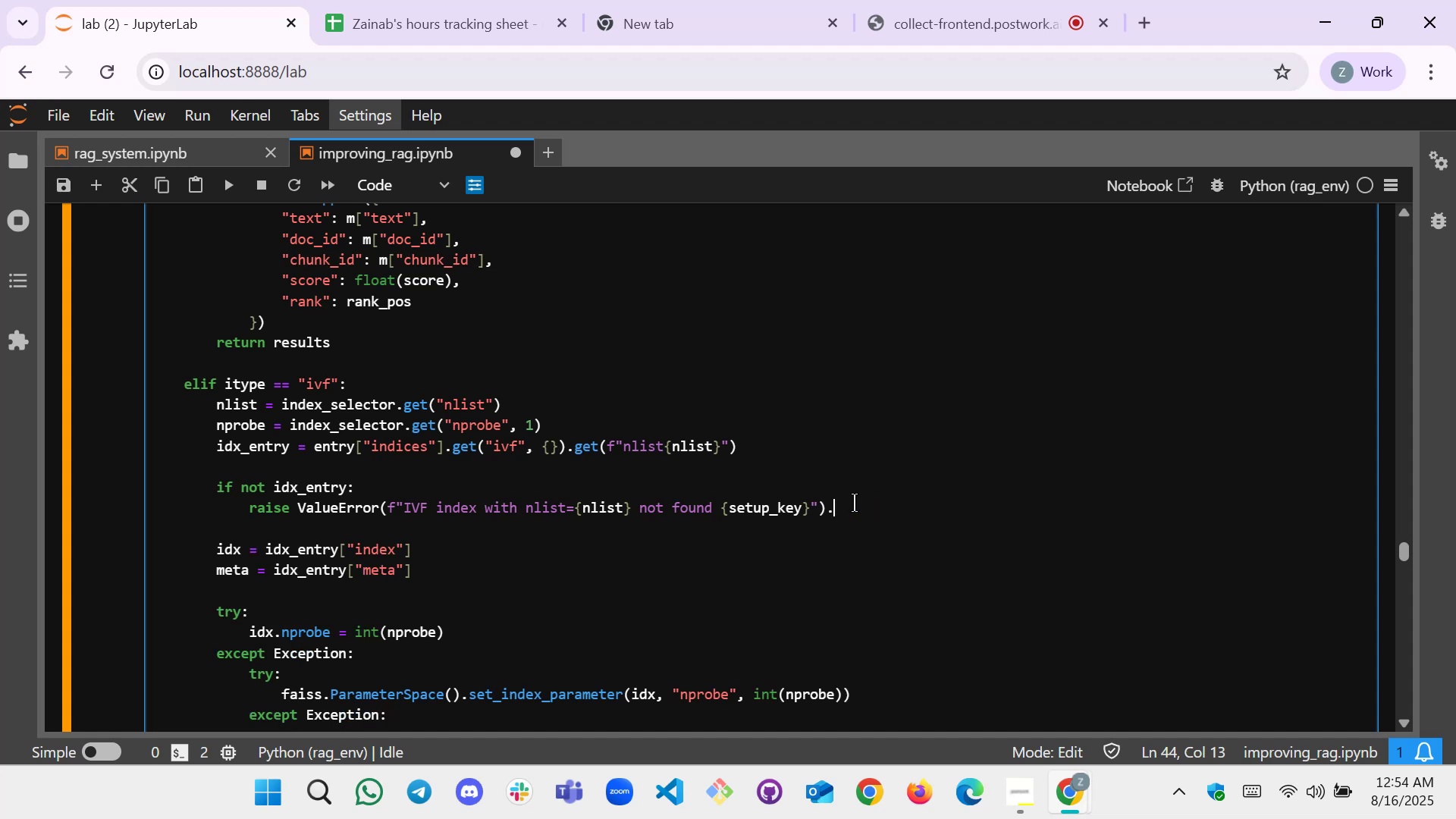 
key(Control+Z)
 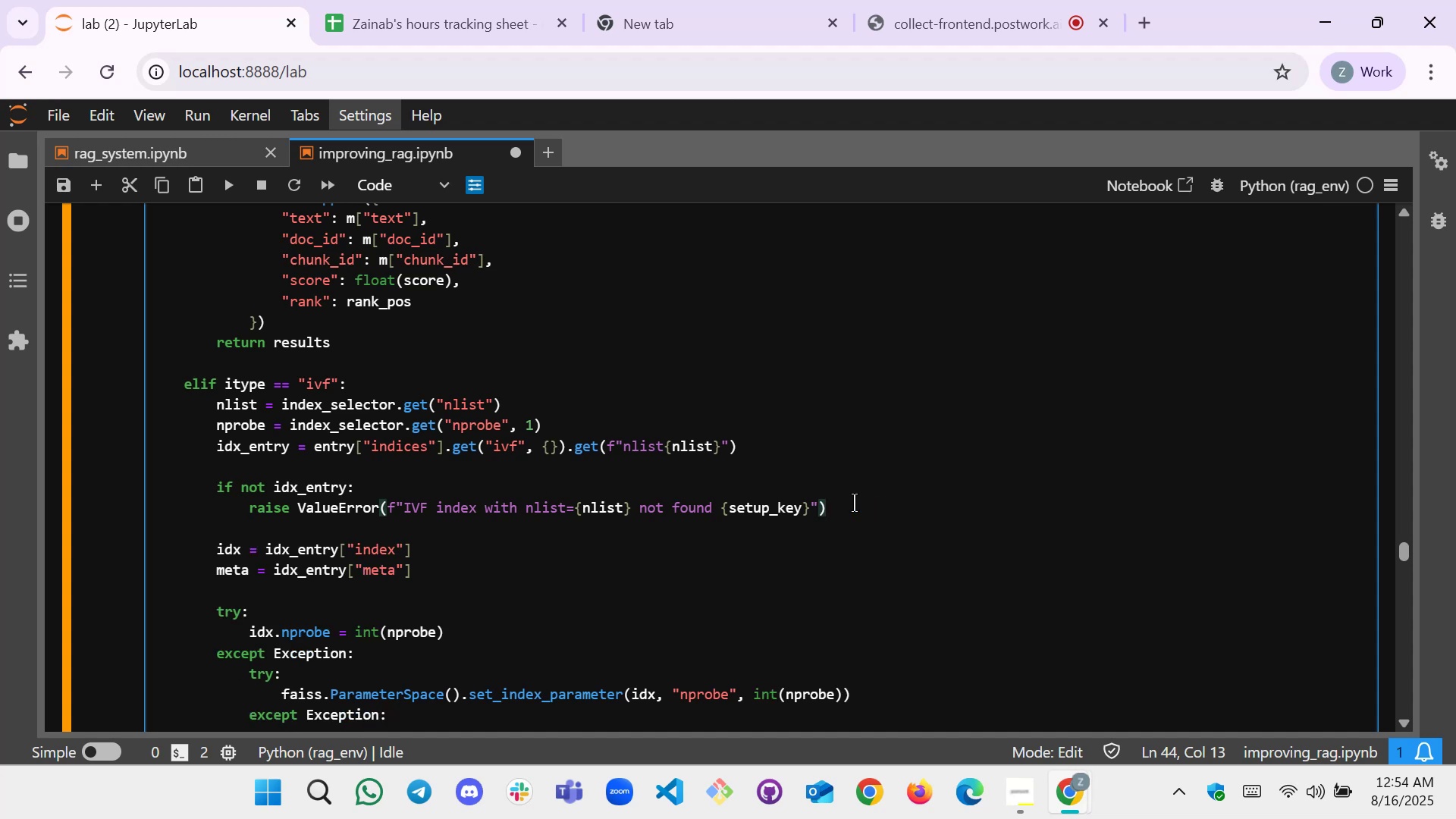 
key(Control+Z)
 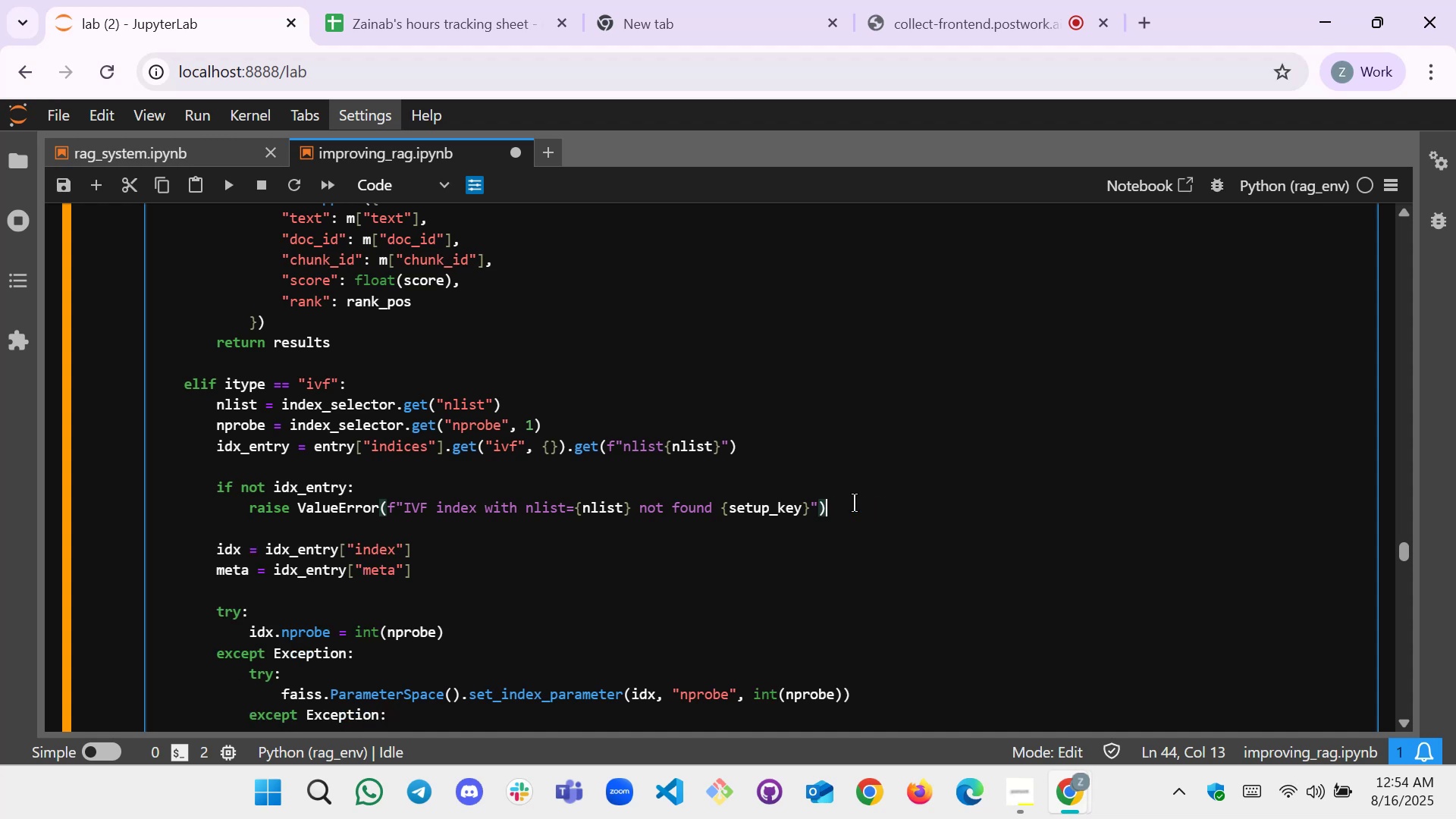 
key(Control+Z)
 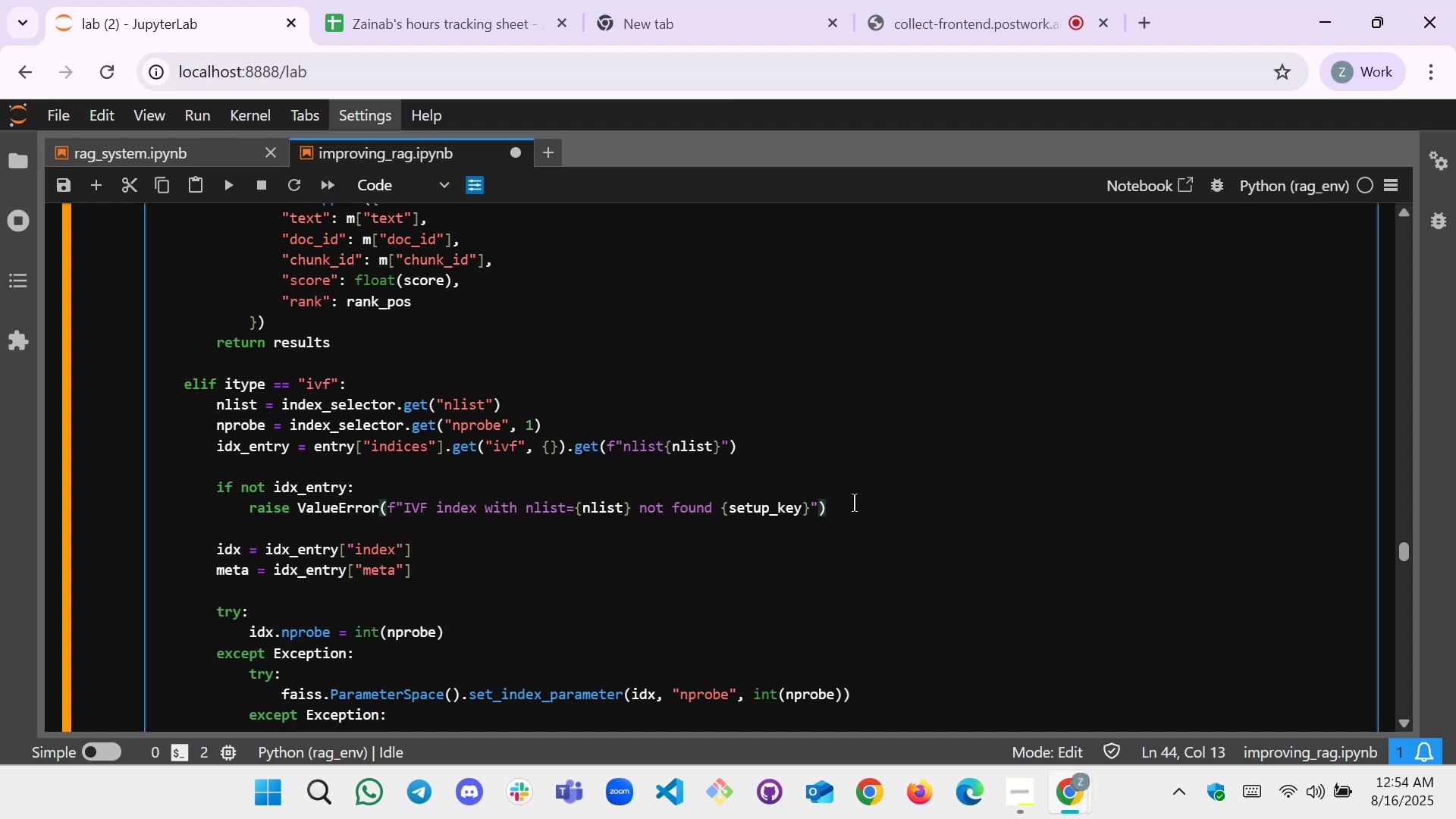 
hold_key(key=ControlLeft, duration=0.65)
 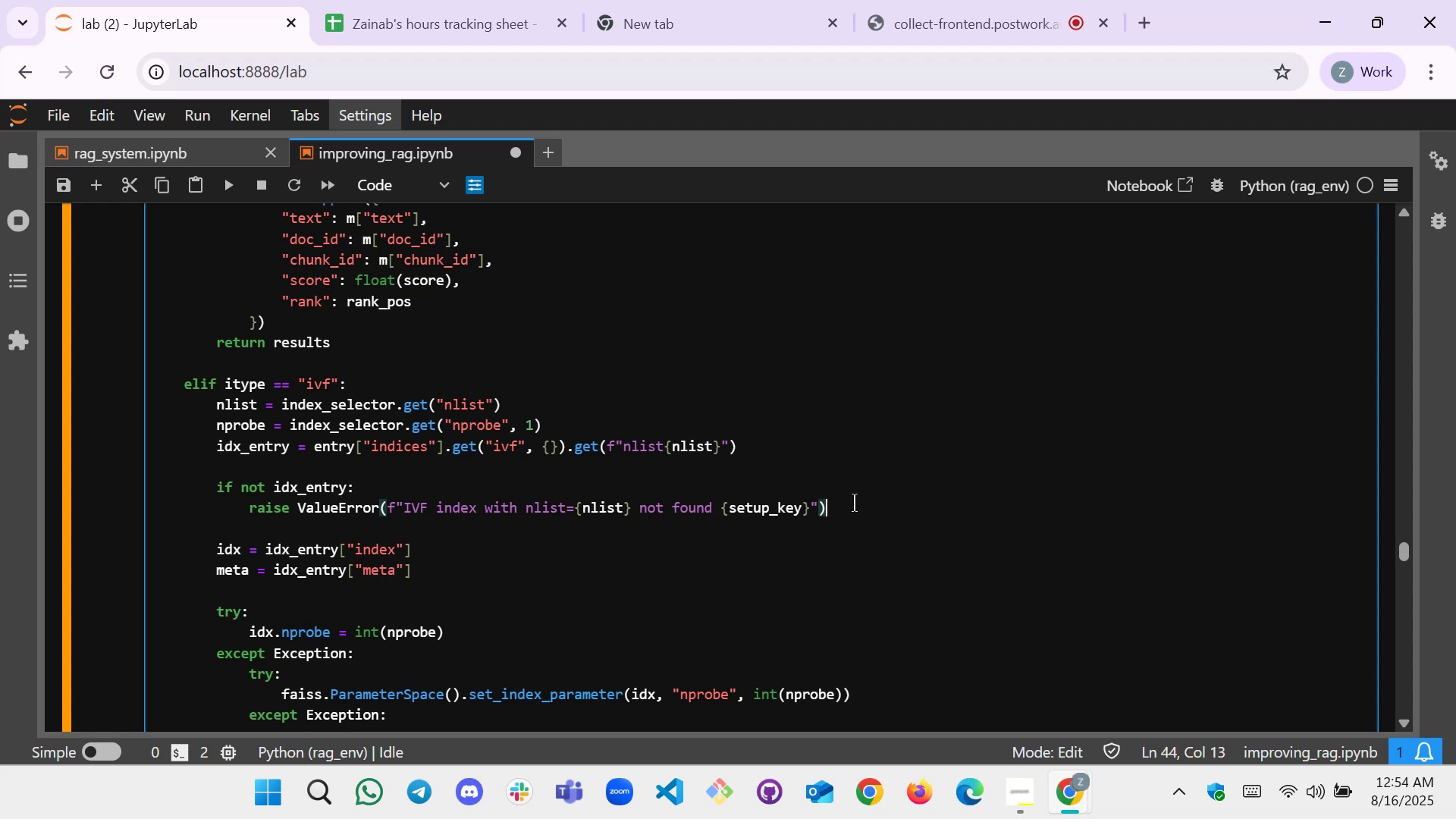 
hold_key(key=Z, duration=0.33)
 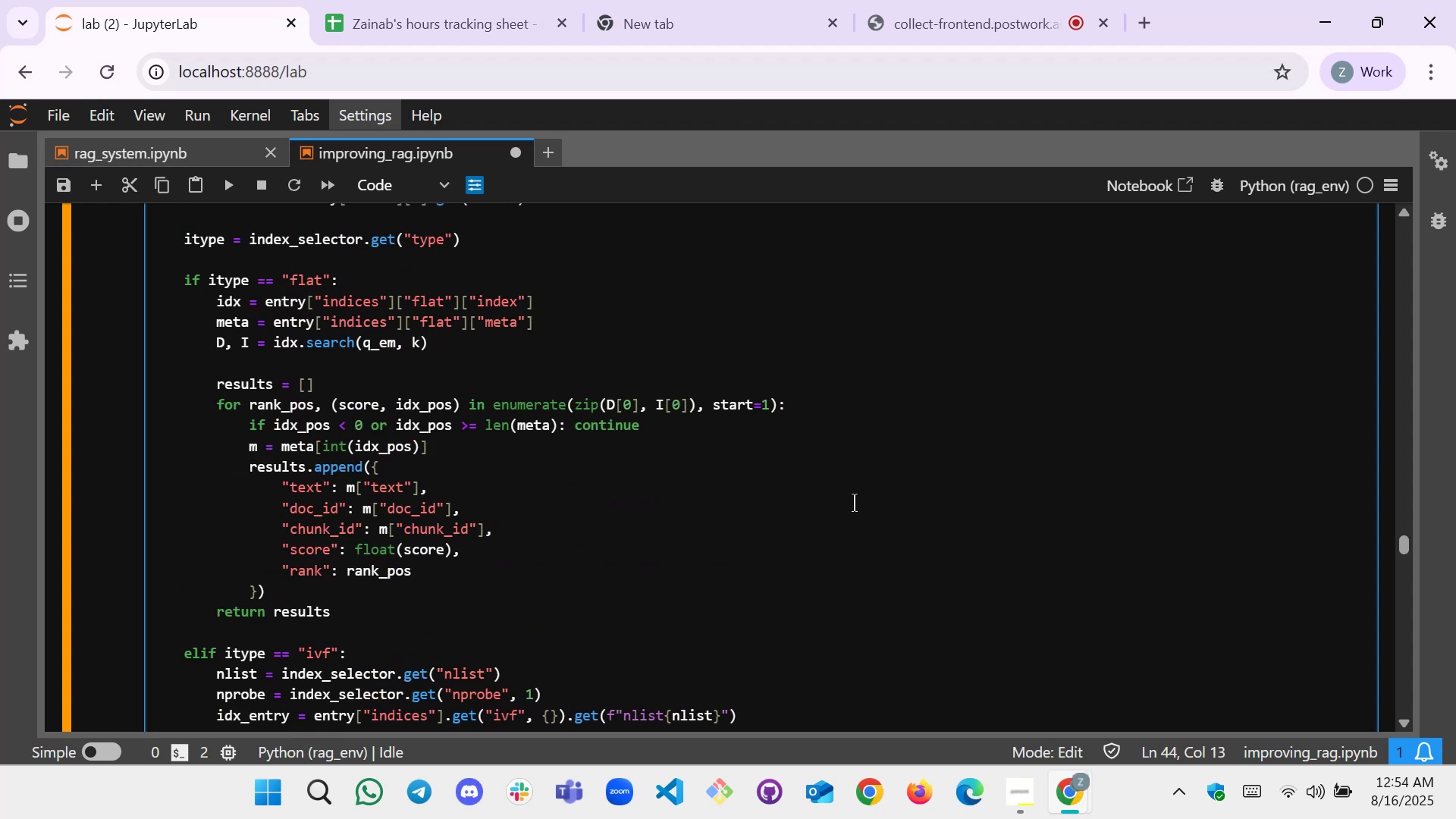 
hold_key(key=ControlLeft, duration=0.74)
 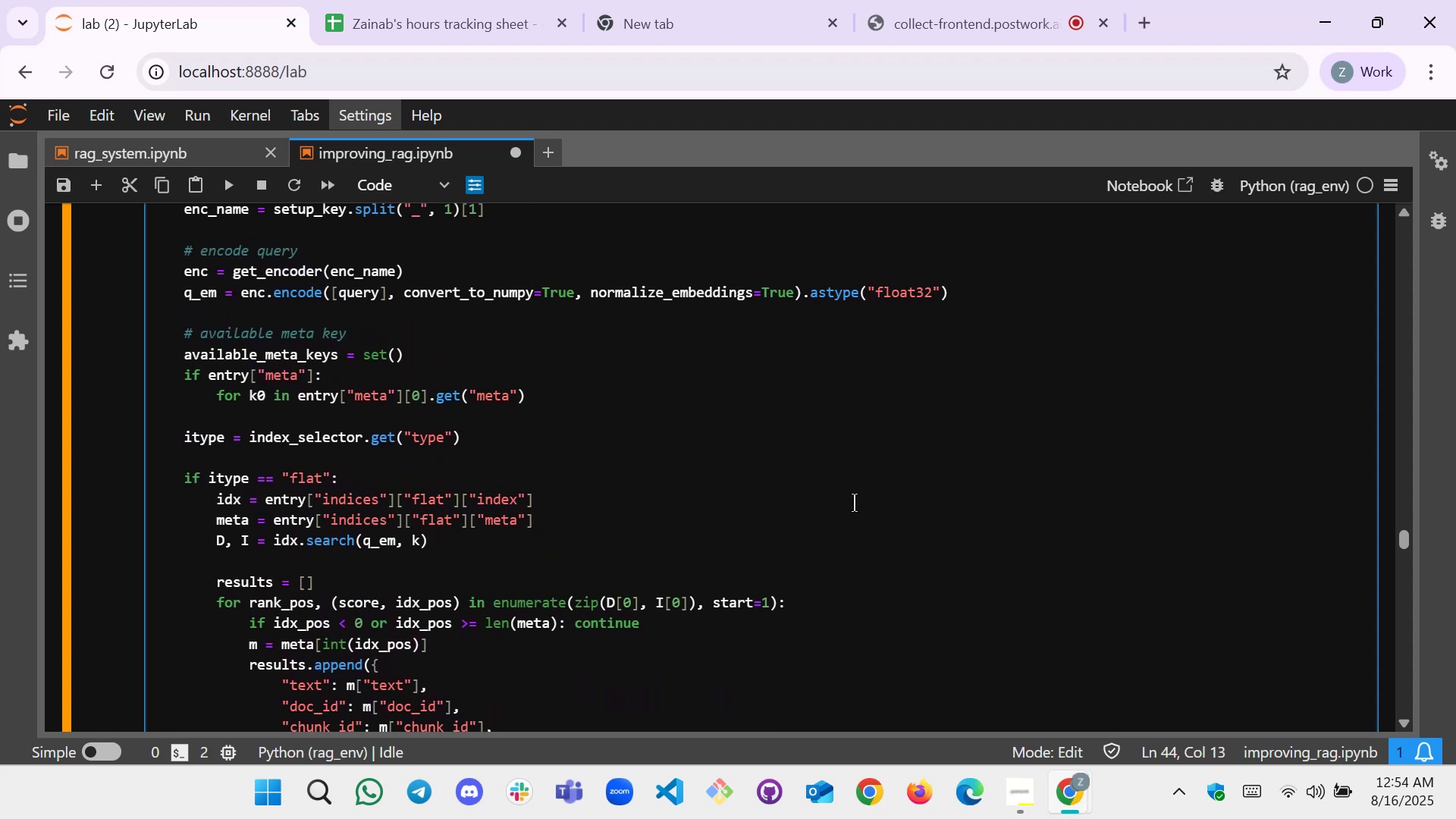 
key(Control+Y)
 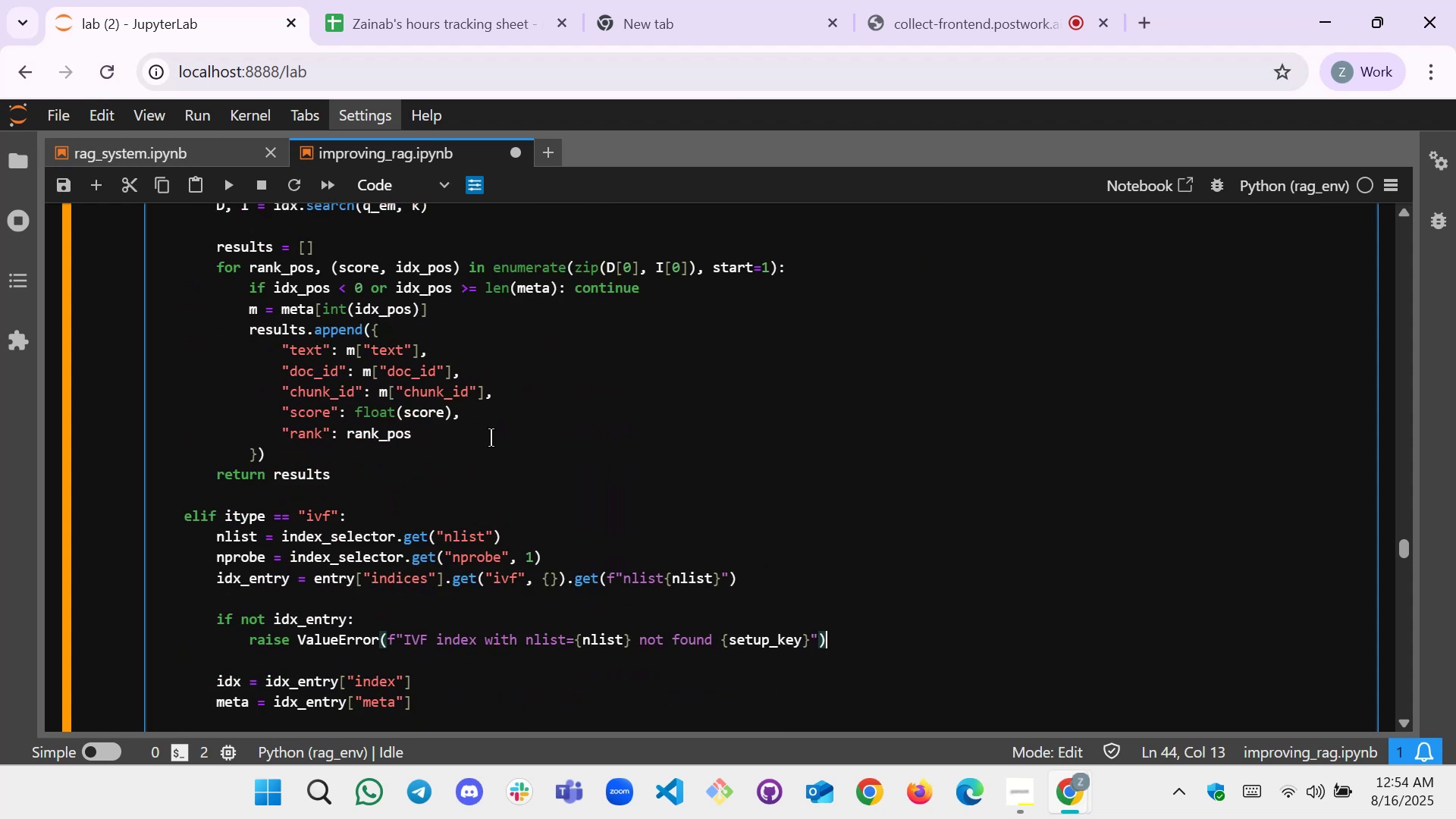 
hold_key(key=ControlLeft, duration=1.61)
 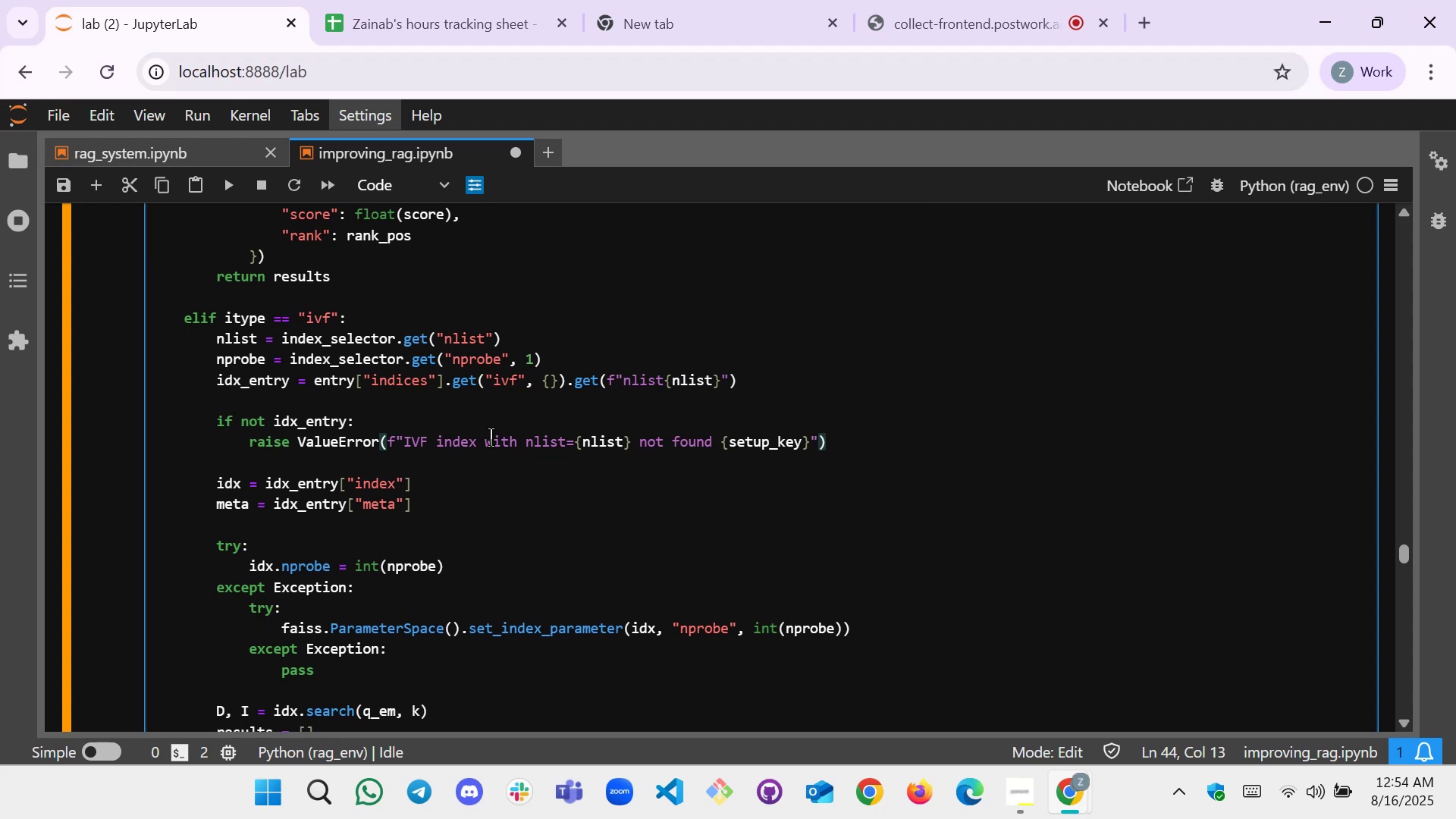 
hold_key(key=Z, duration=0.33)
 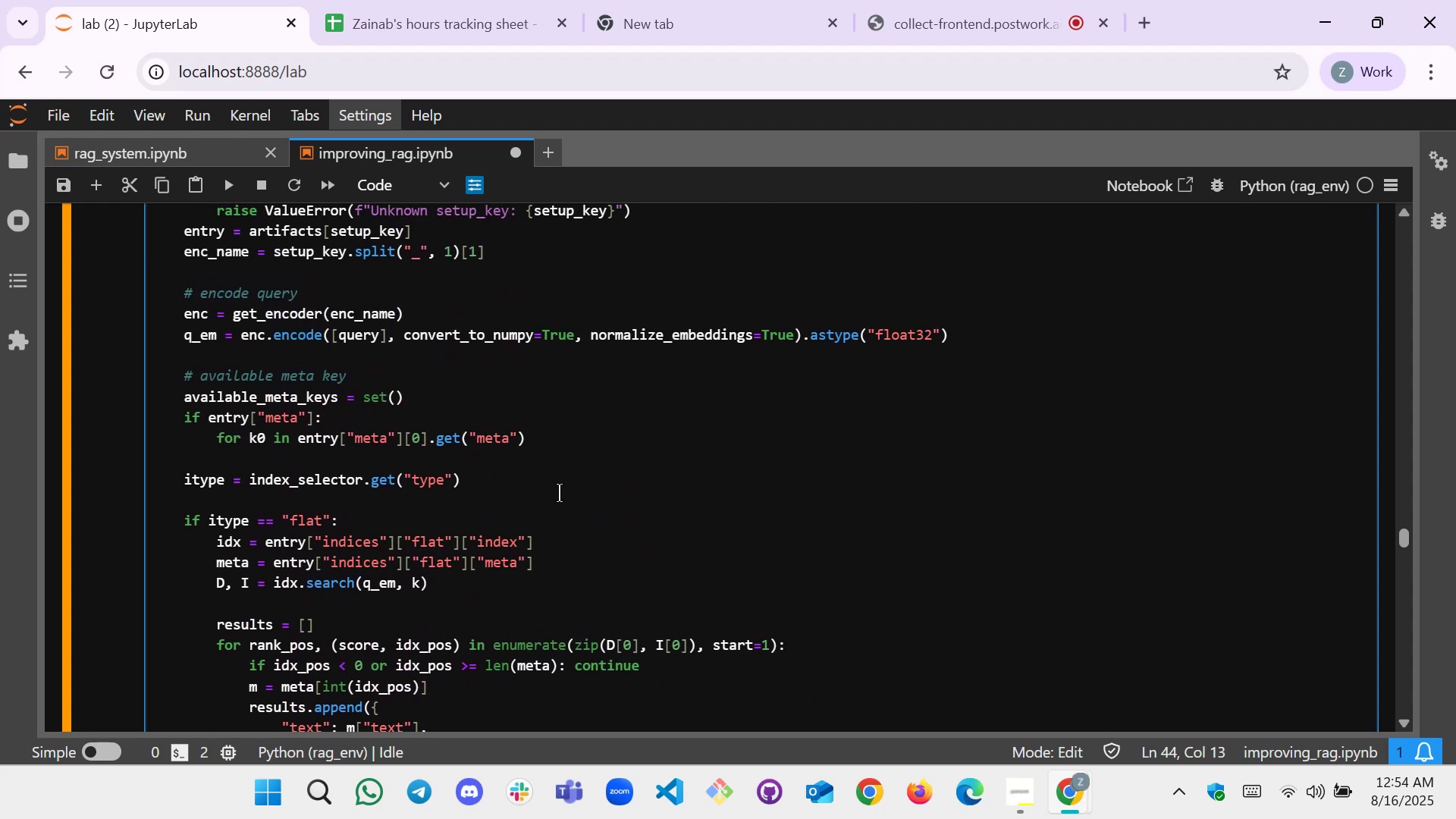 
left_click([535, 430])
 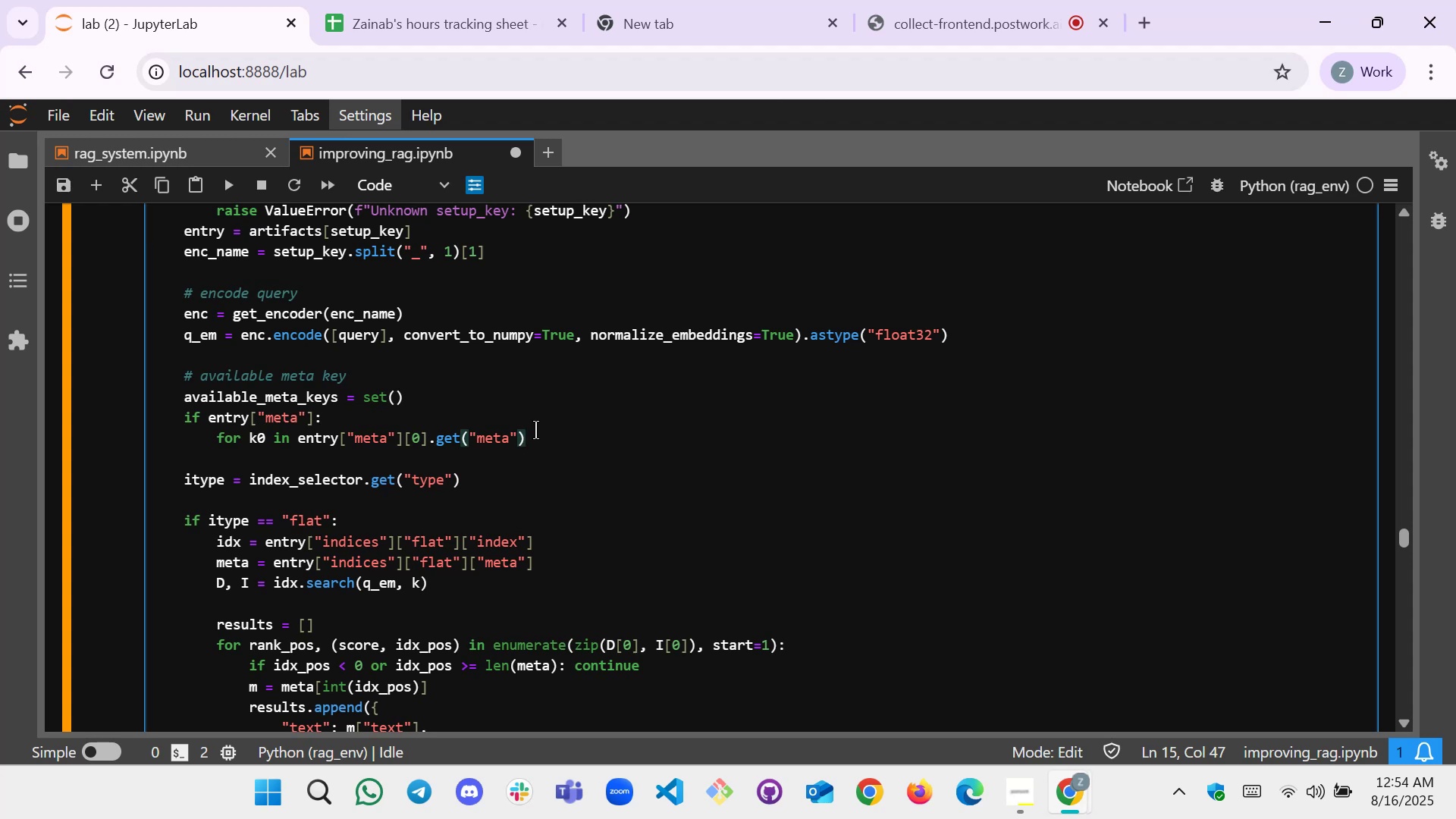 
wait(7.13)
 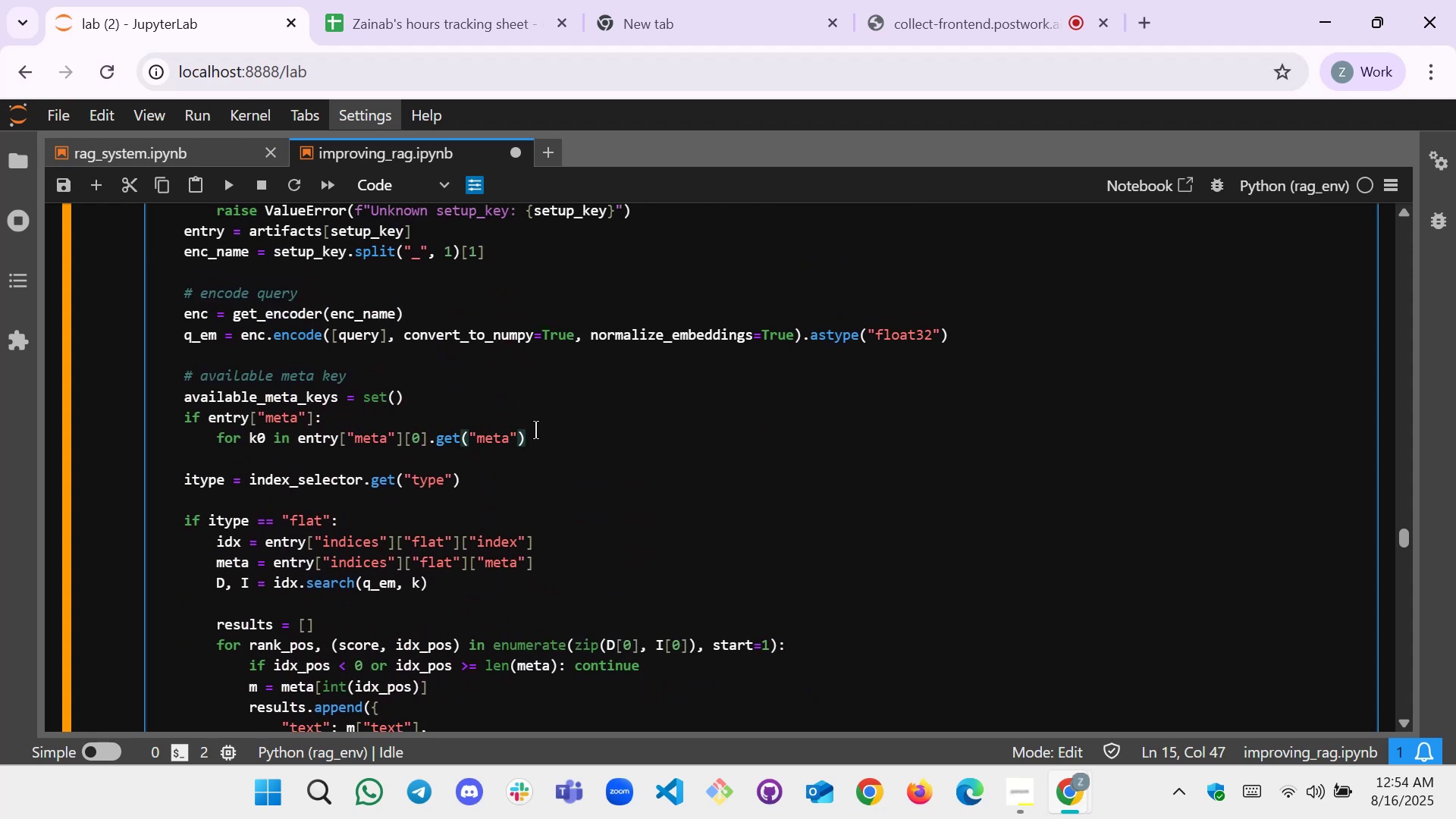 
key(ArrowLeft)
 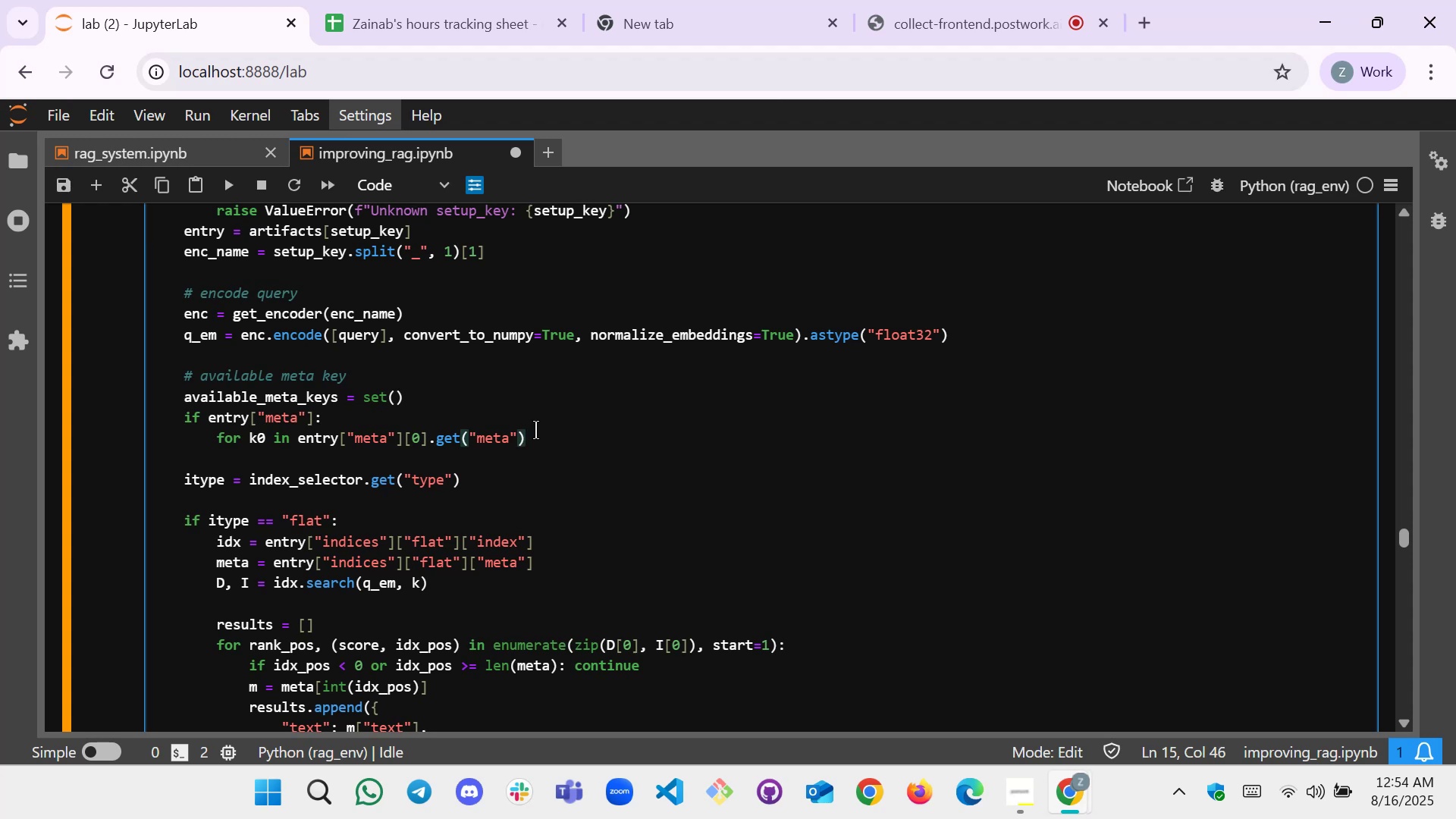 
key(Comma)
 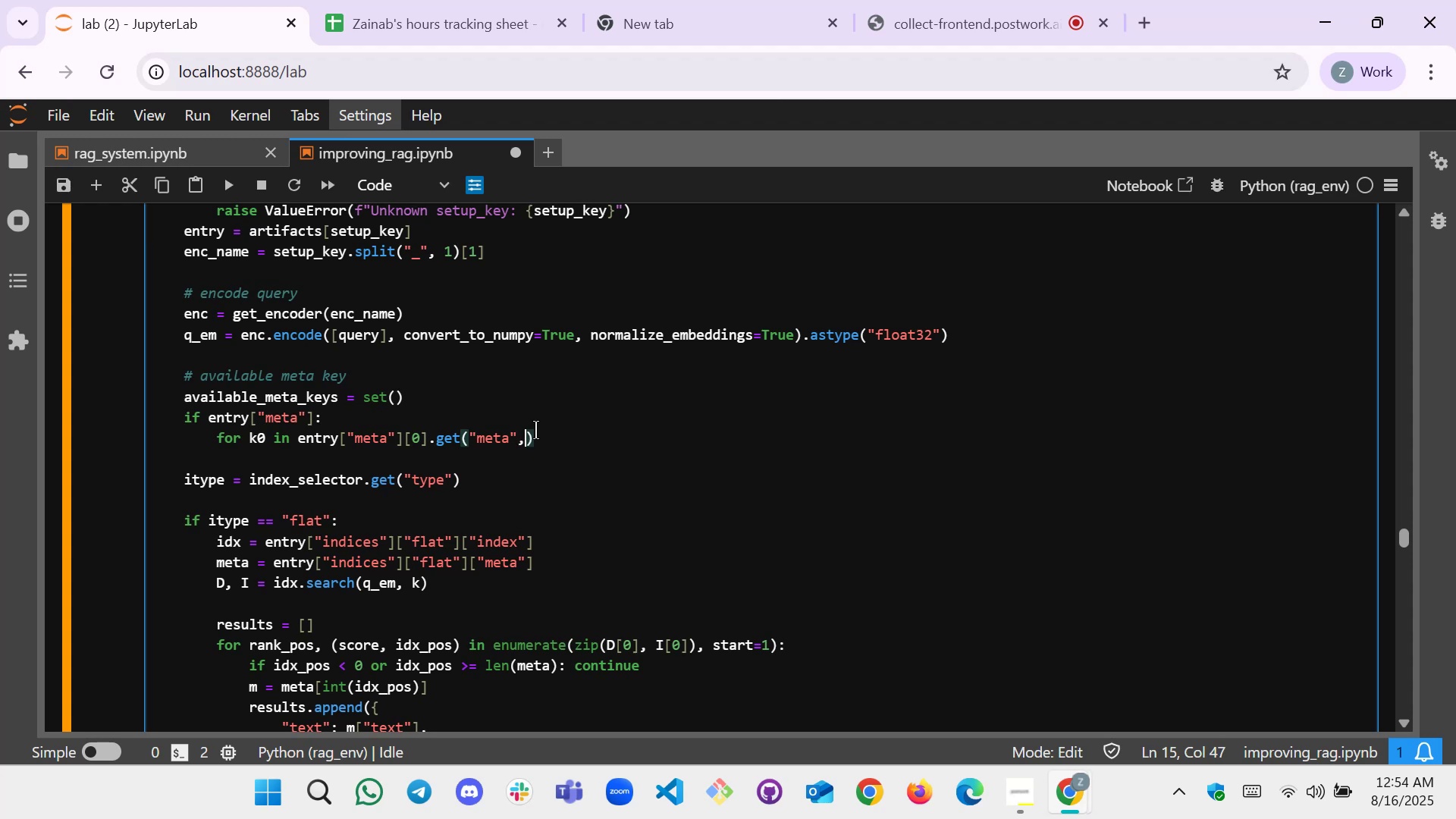 
key(Shift+BracketLeft)
 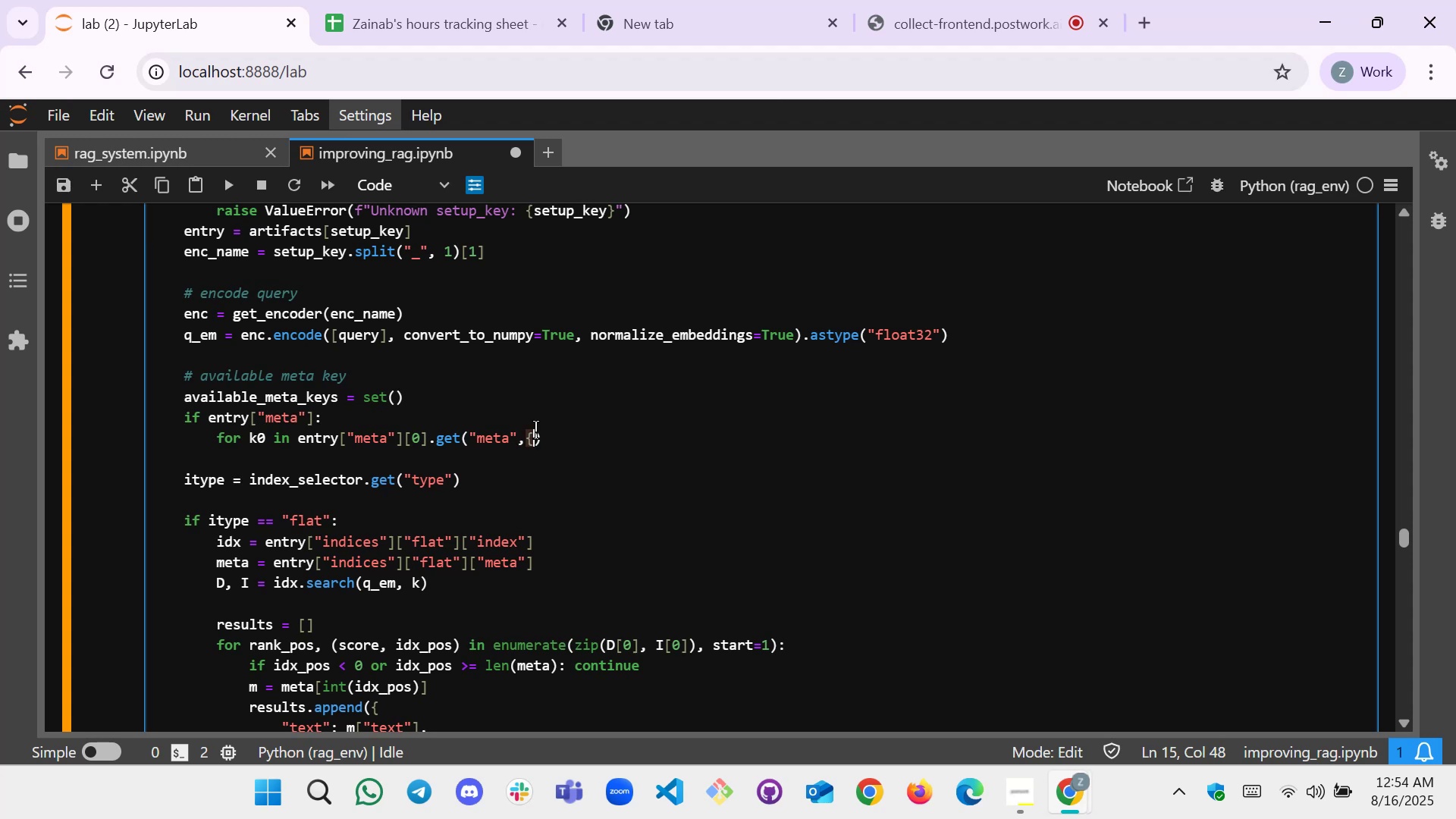 
key(Shift+BracketRight)
 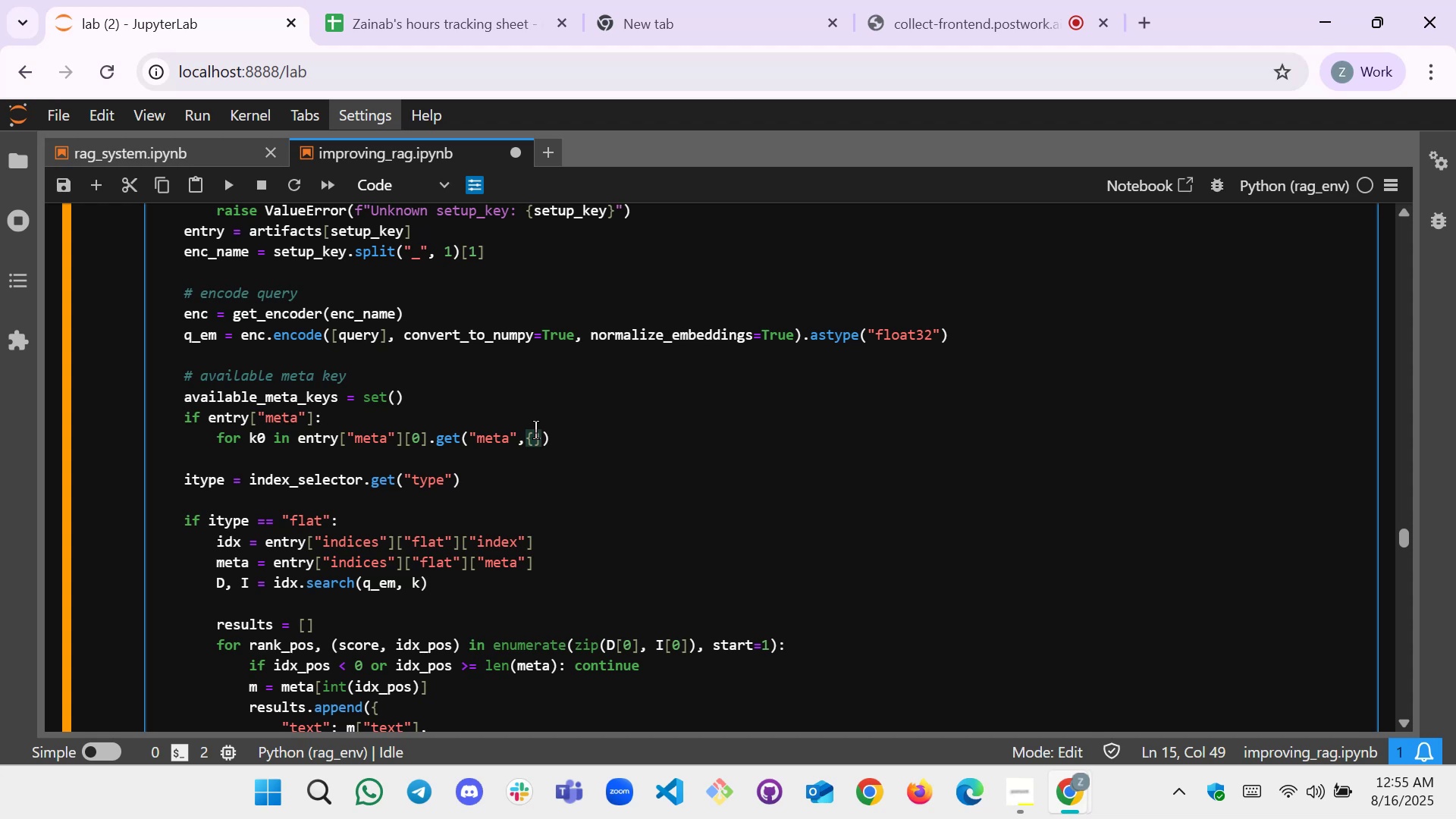 
wait(7.71)
 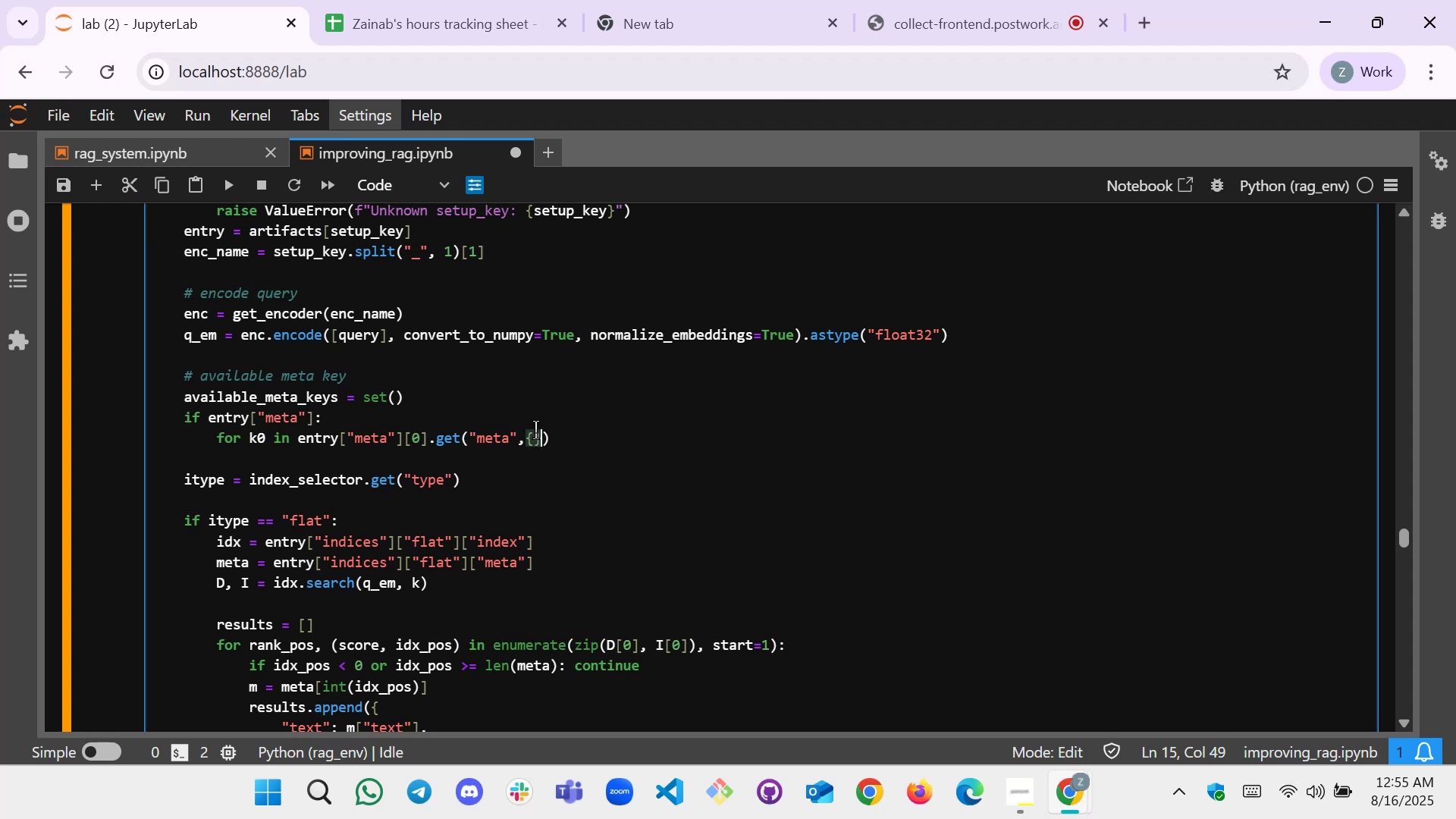 
key(ArrowRight)
 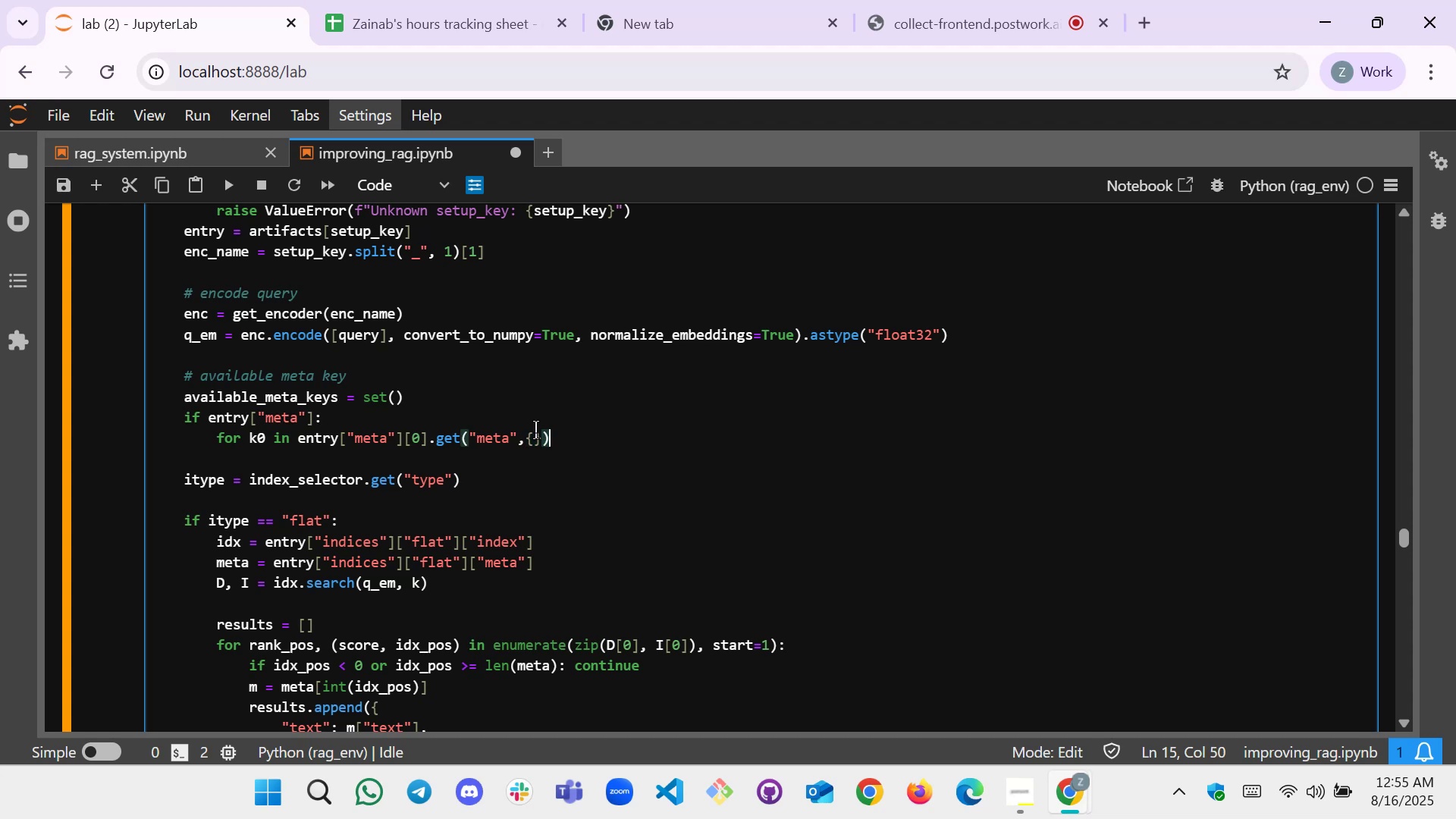 
type(.keys():\)
key(Backspace)
 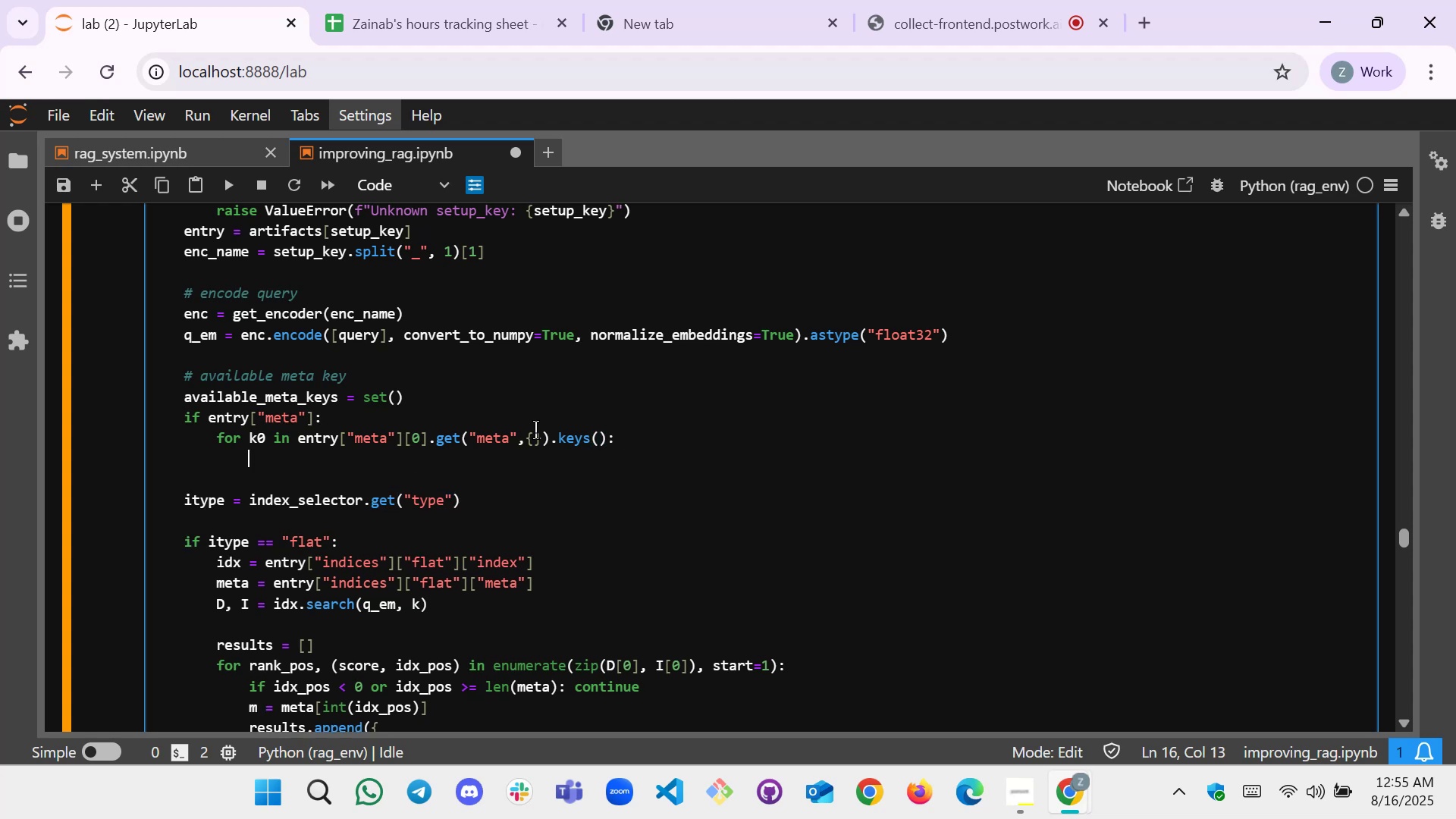 
 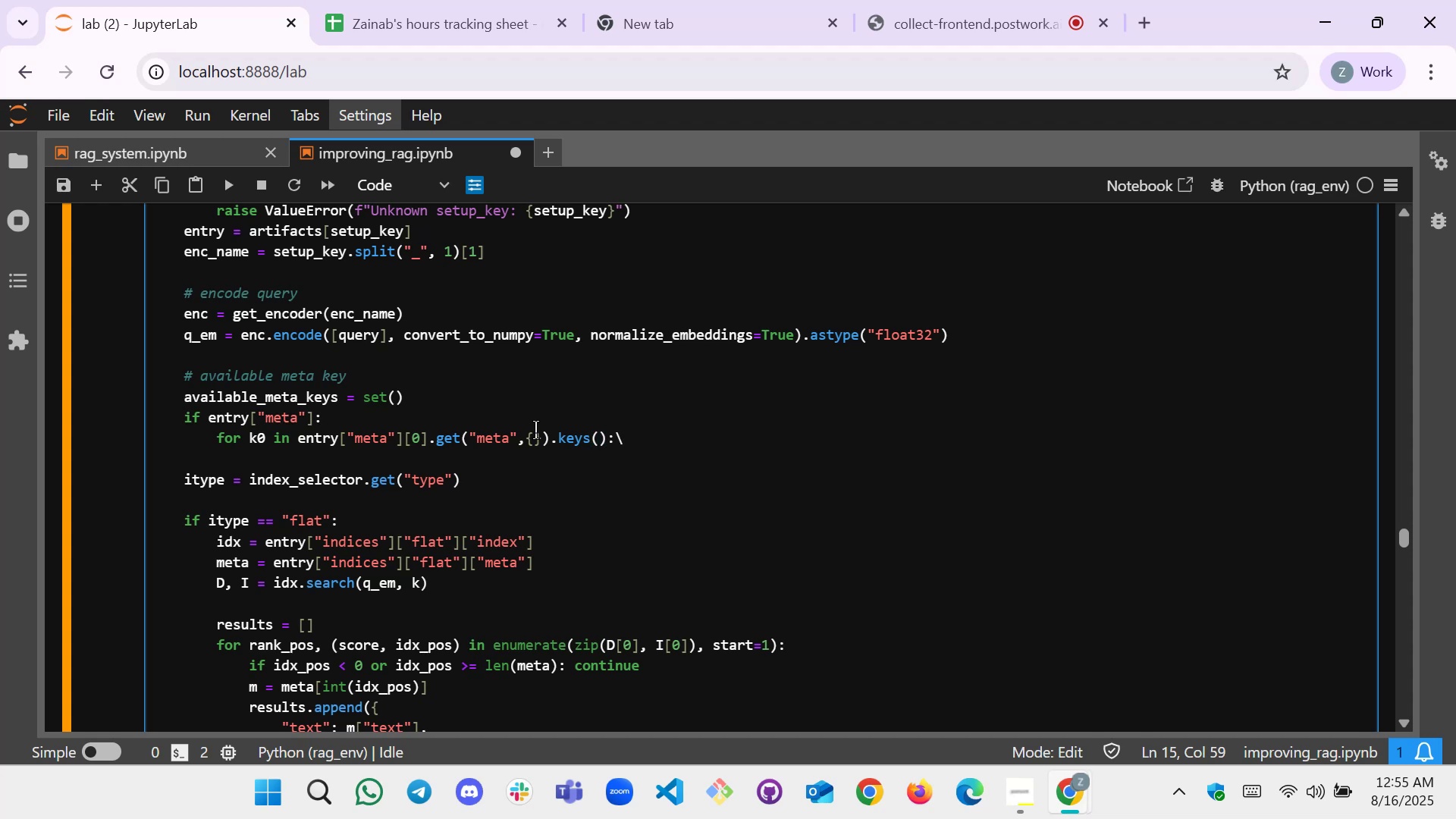 
key(Enter)
 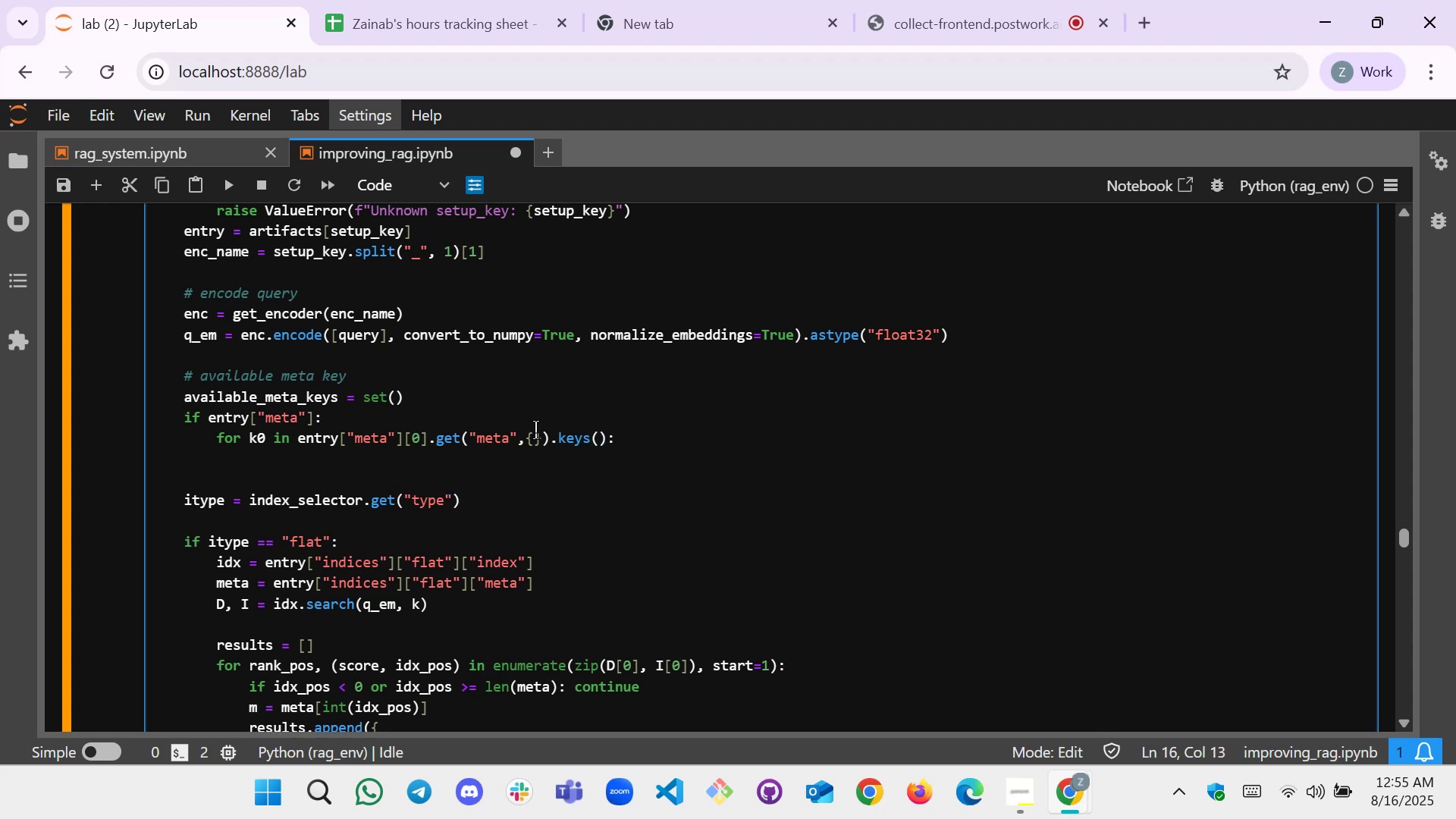 
type(available)
 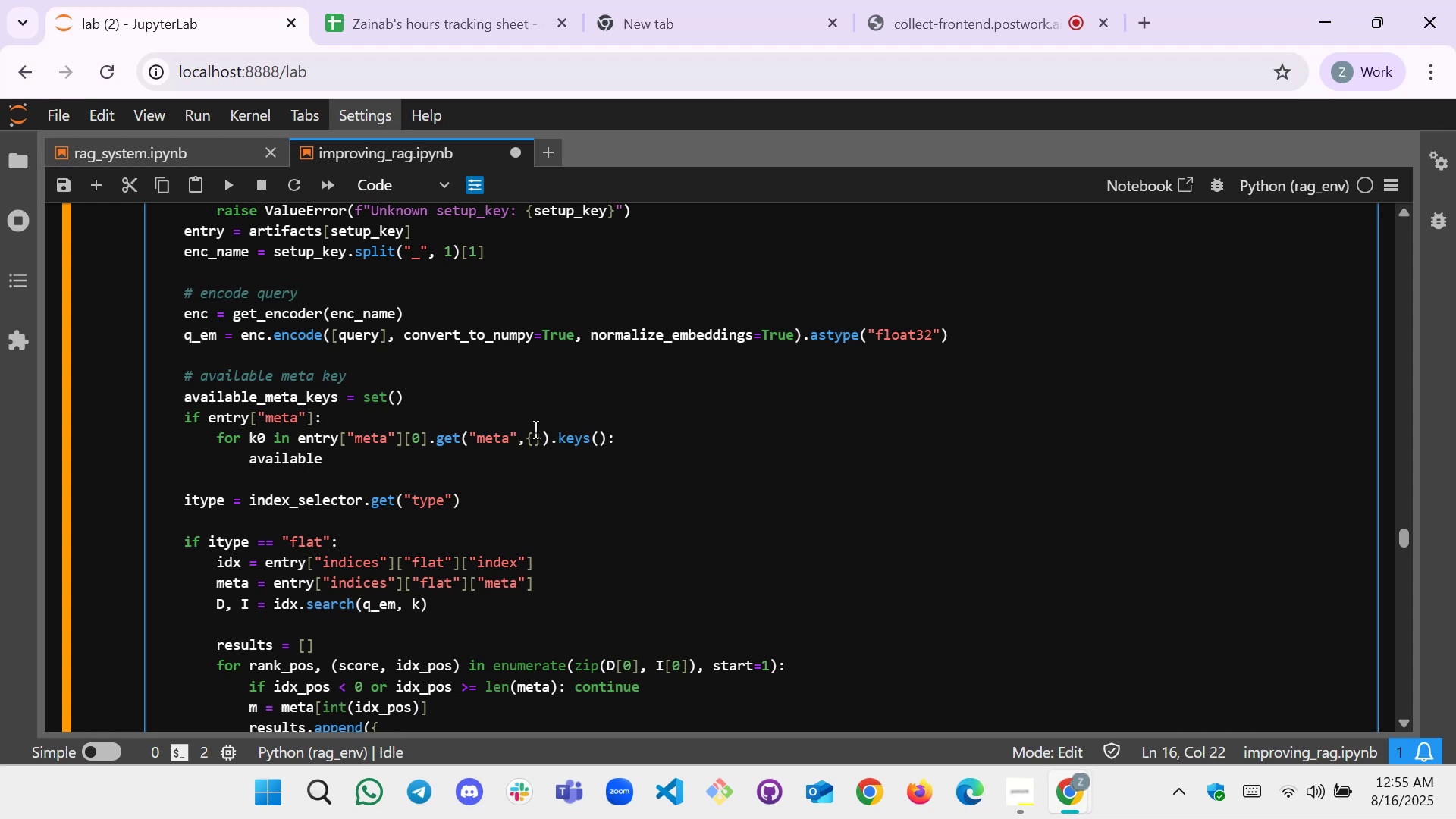 
type(_meta_keys)
 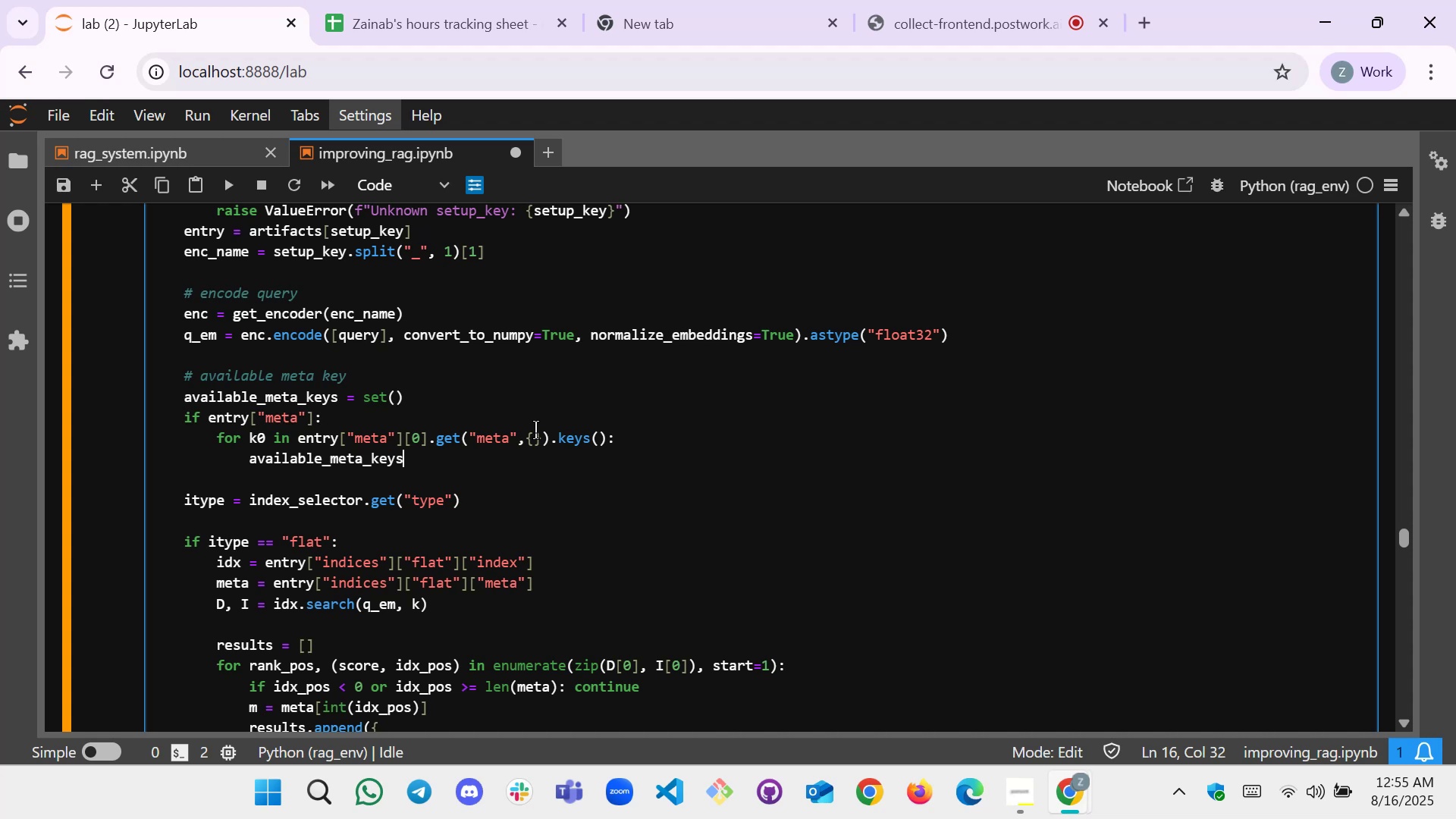 
hold_key(key=ShiftLeft, duration=0.37)
 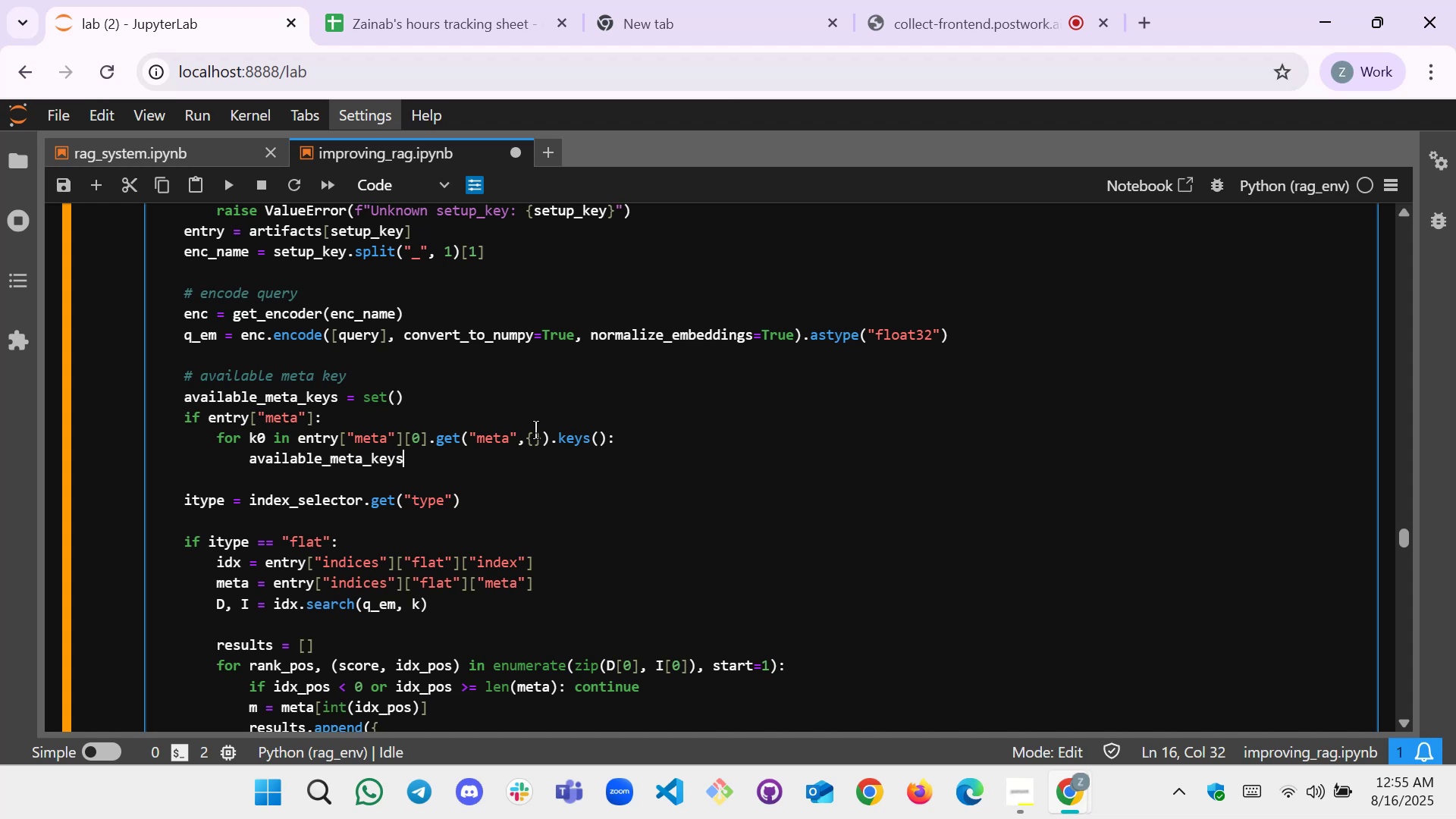 
type(.add)
 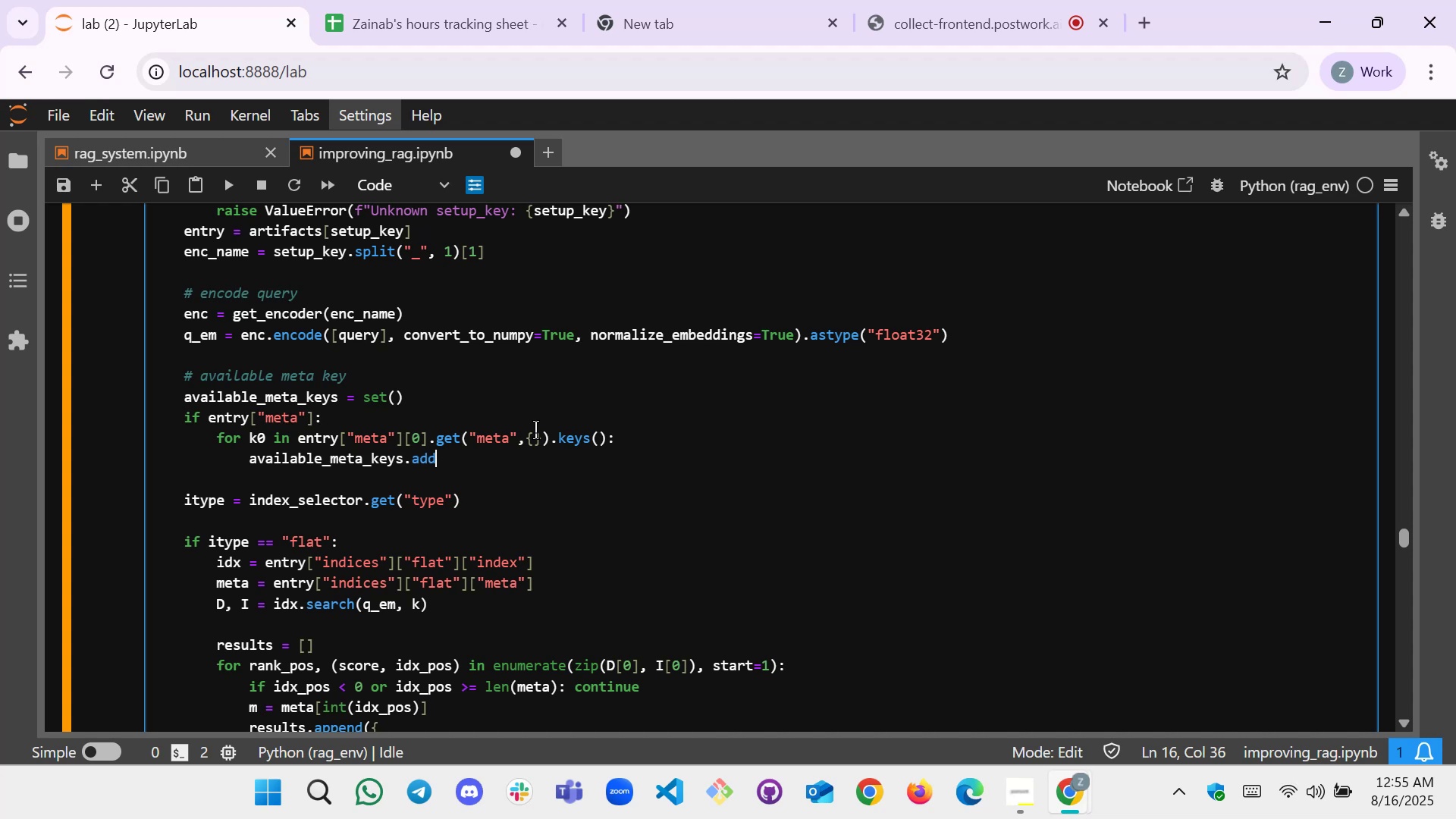 
key(Control+9)
 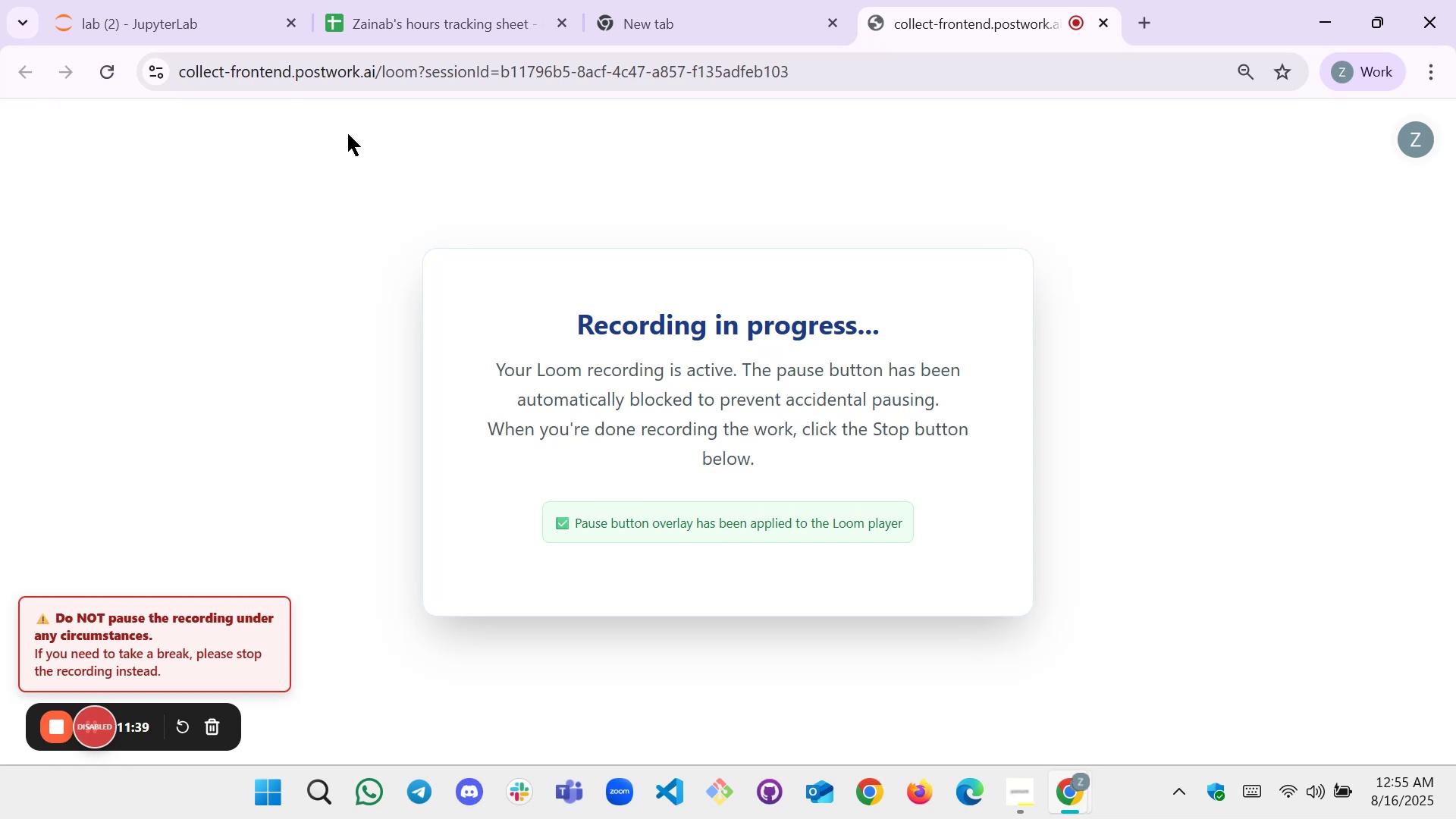 
left_click([146, 0])
 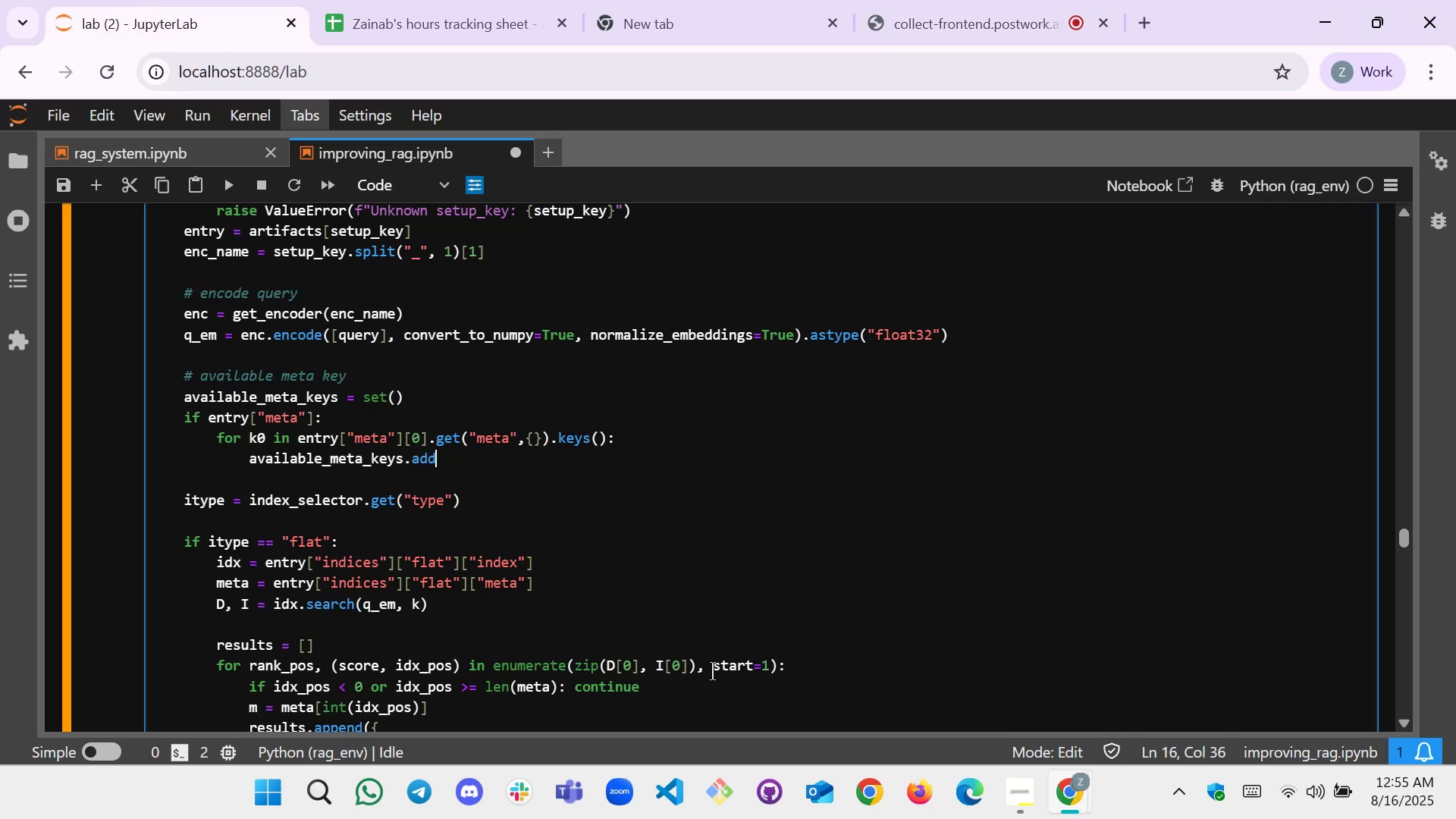 
type((k0))
 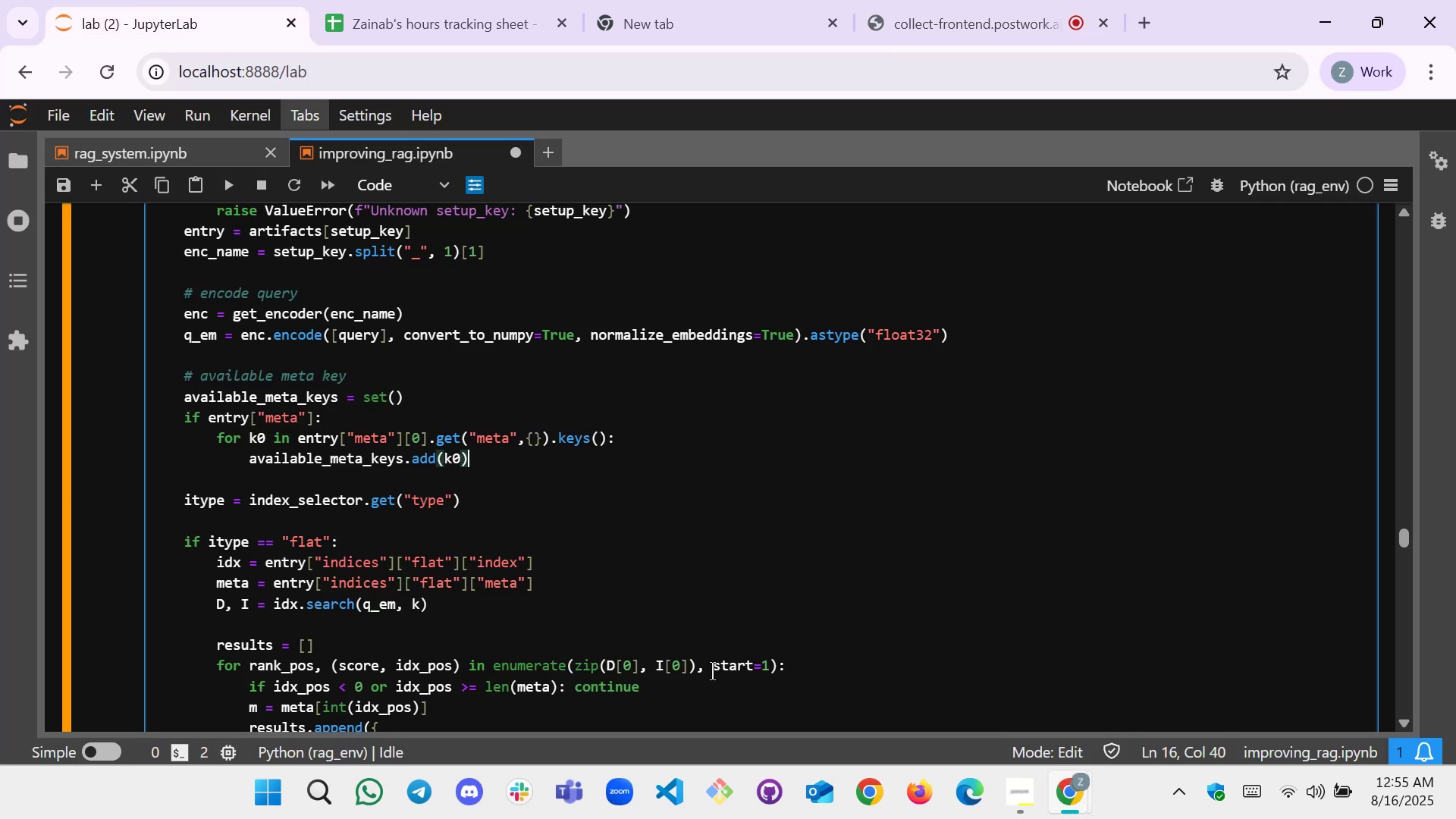 
left_click([960, 0])
 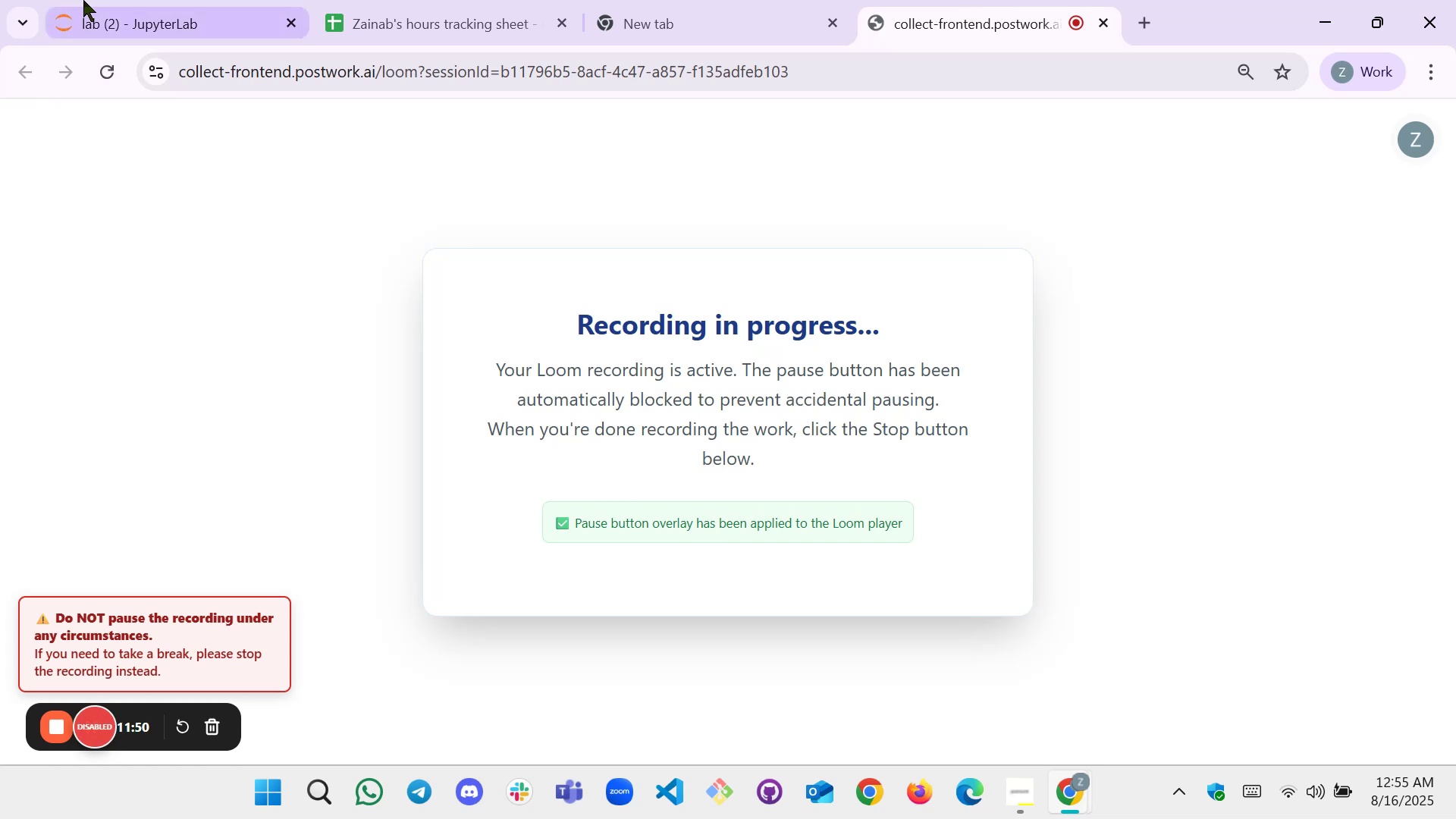 
left_click([118, 0])
 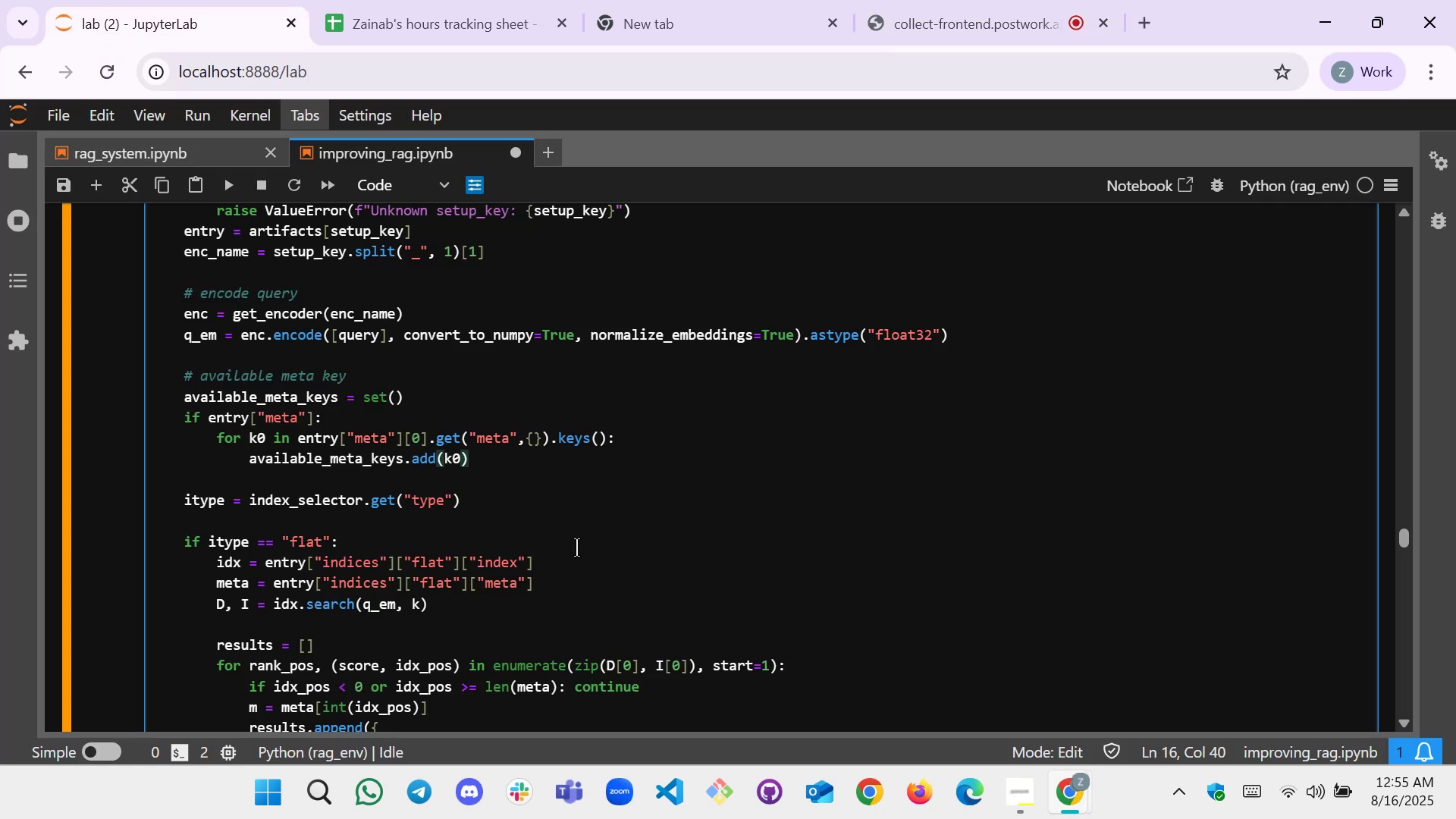 
key(Enter)
 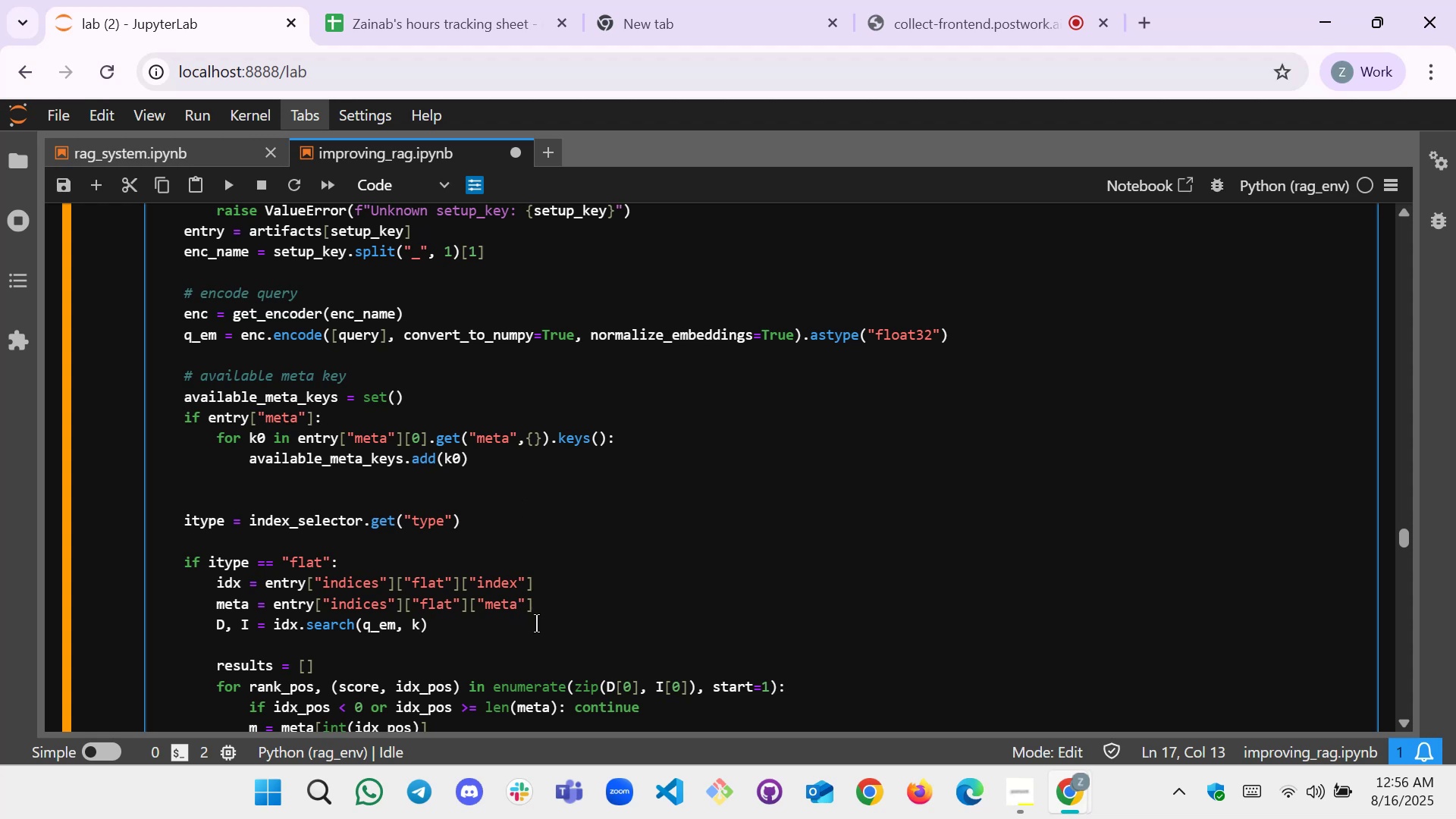 
wait(14.25)
 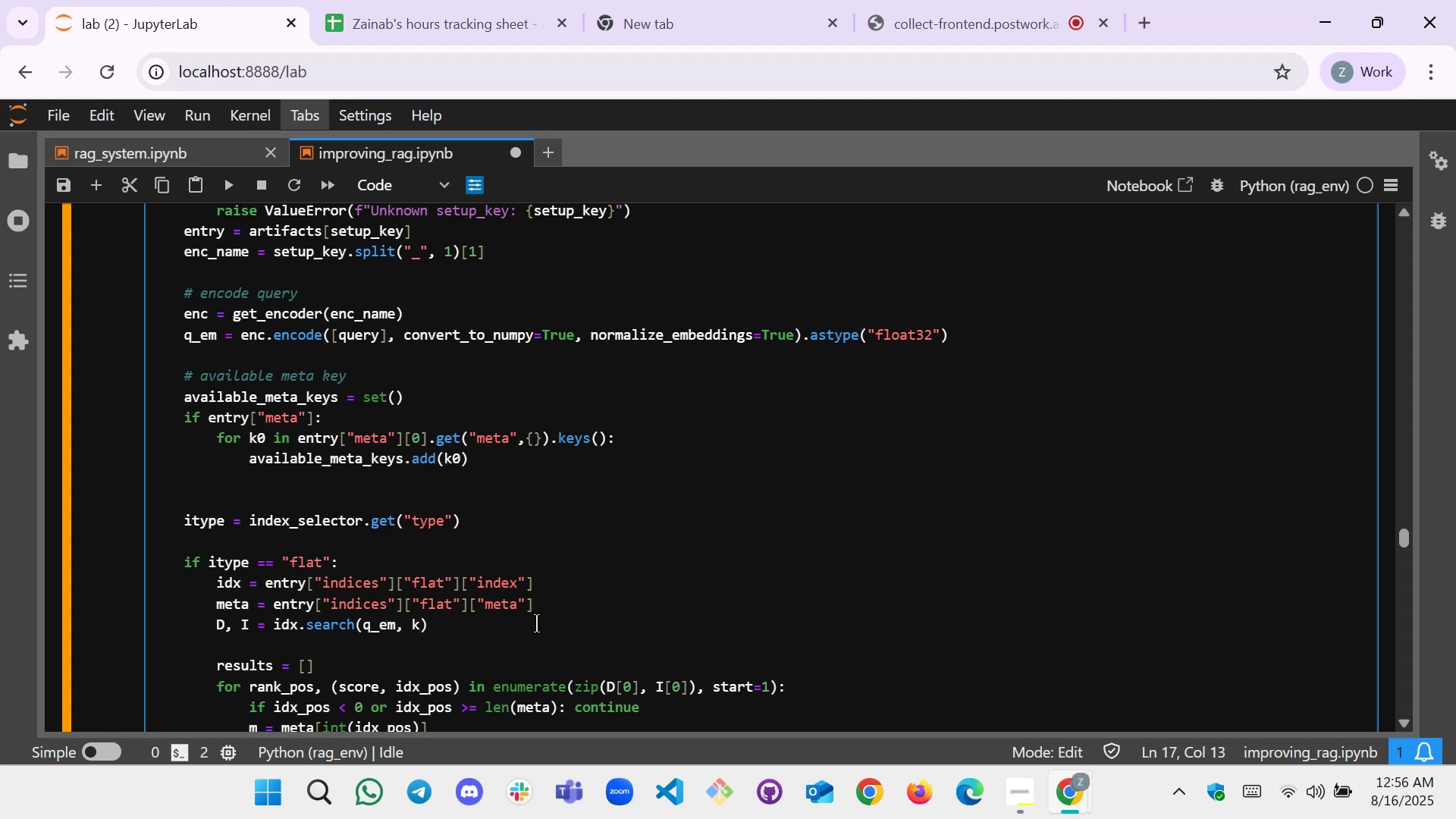 
key(Enter)
 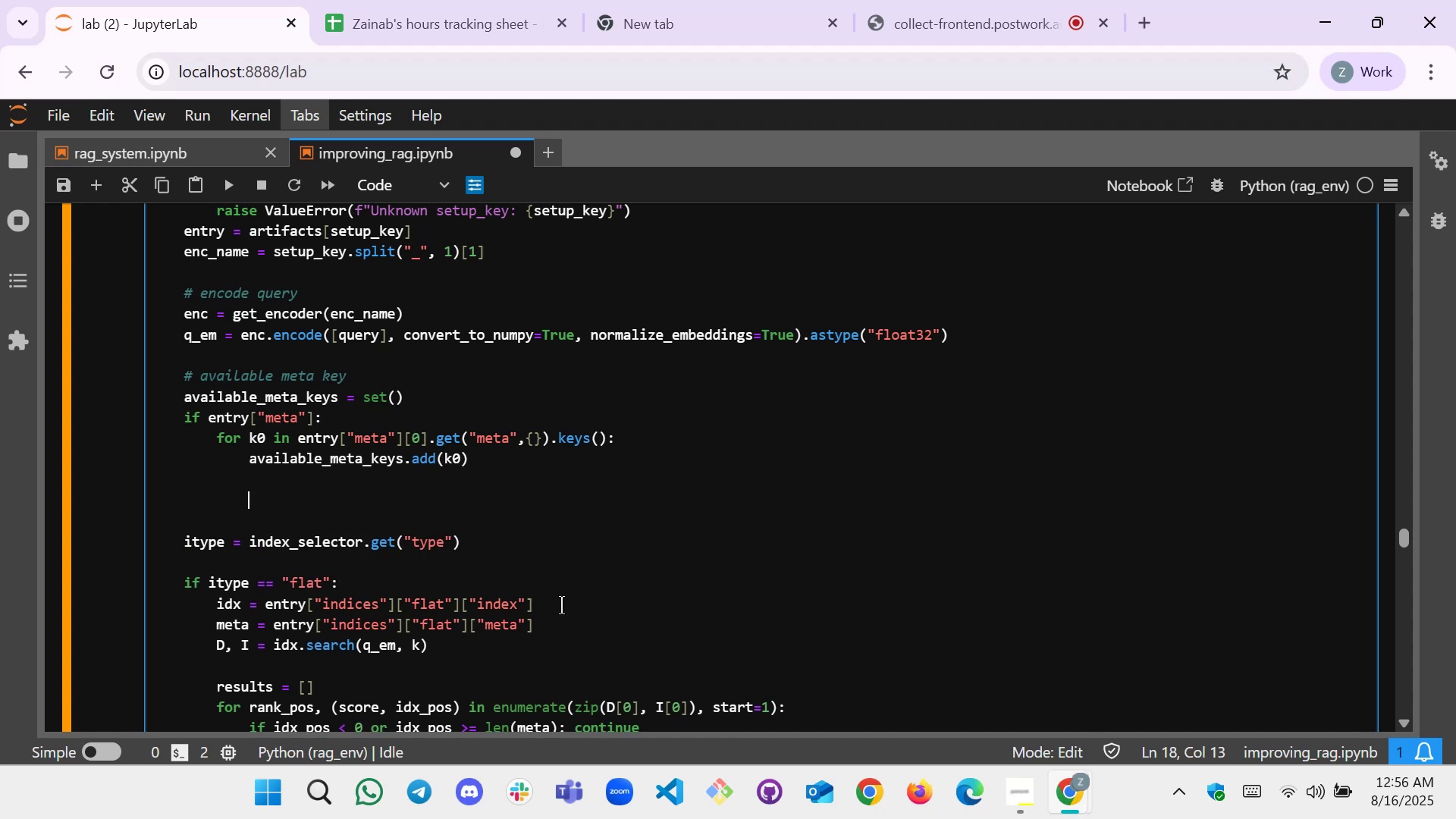 
key(Enter)
 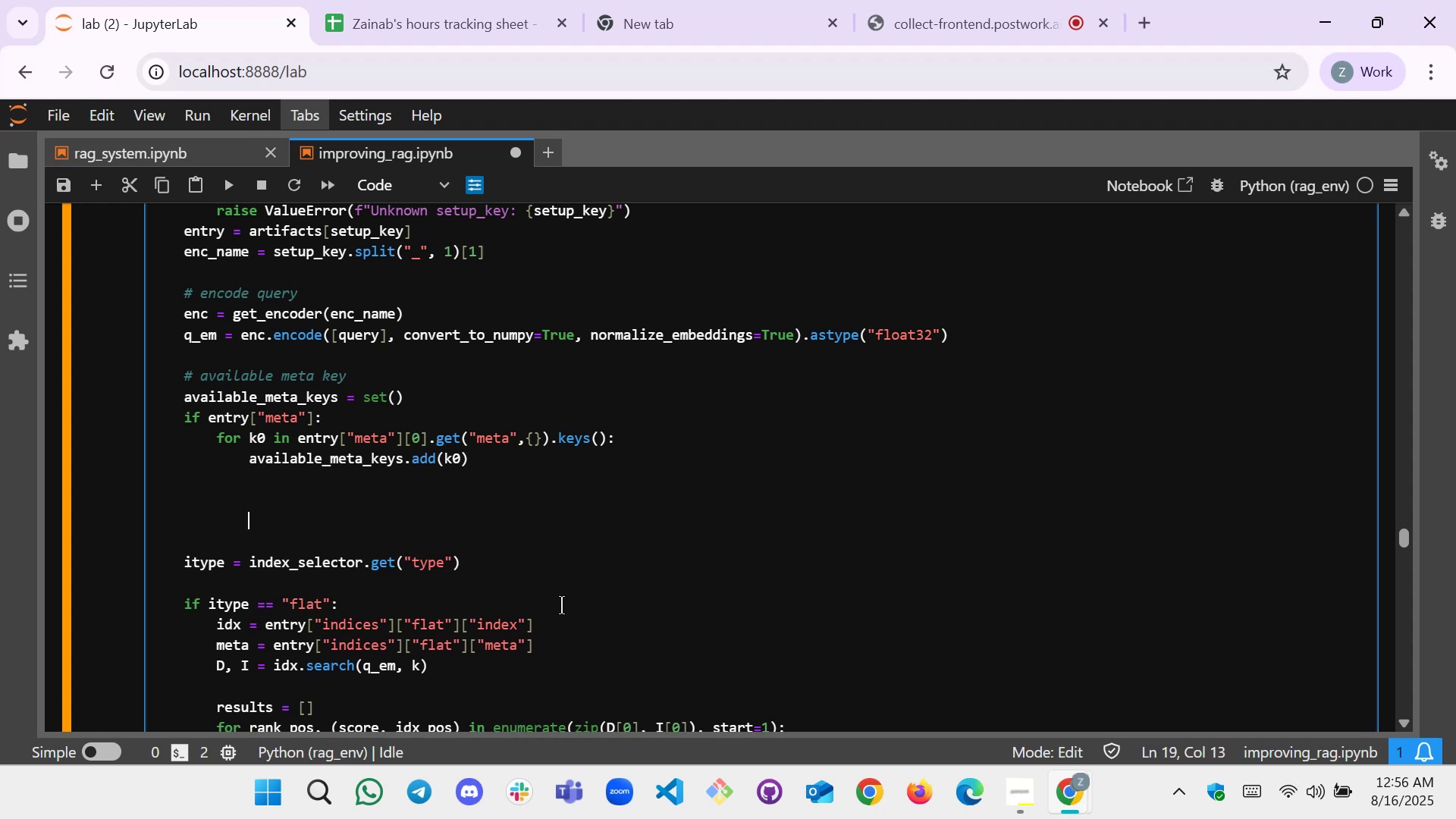 
key(Backspace)
 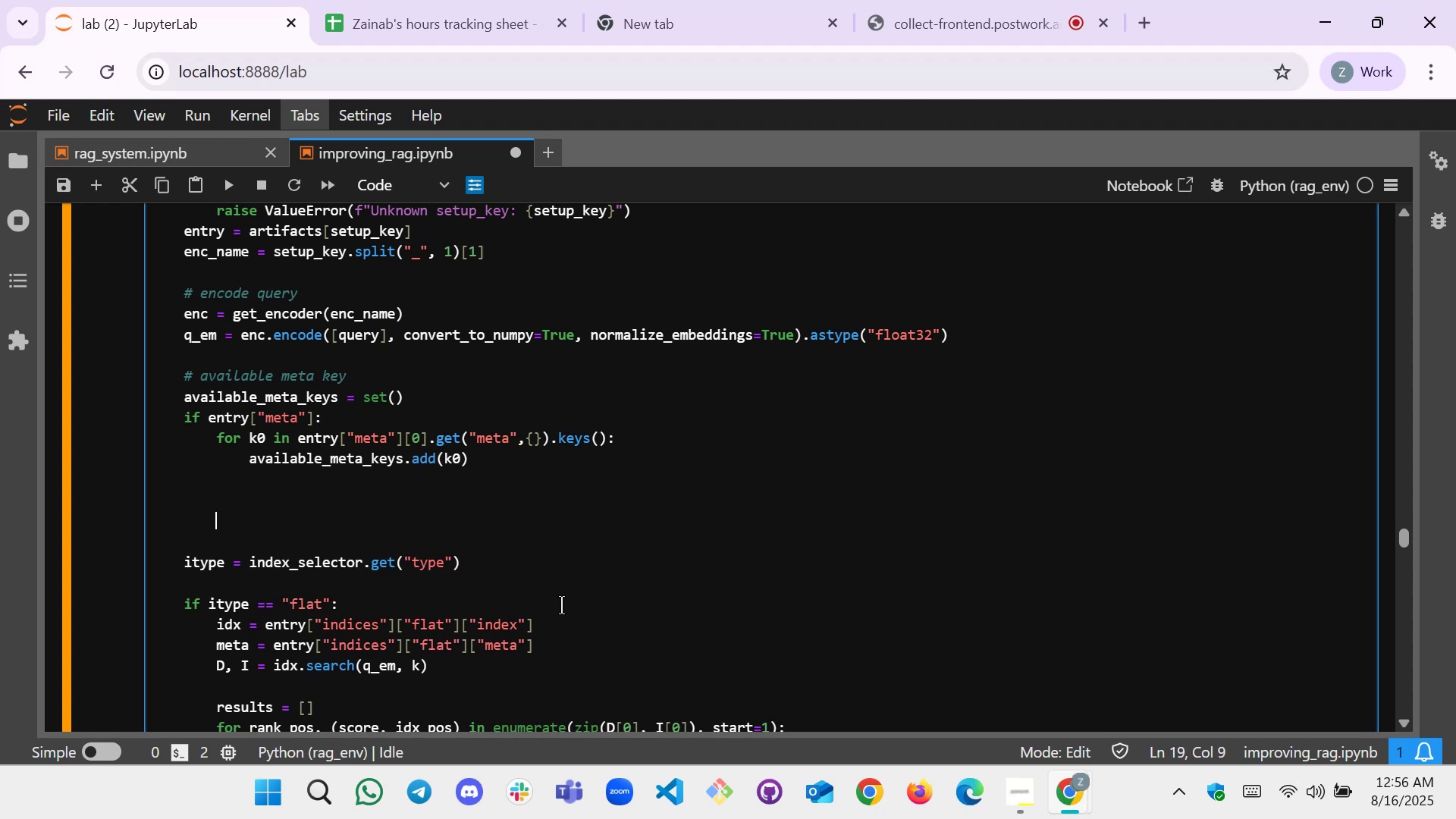 
key(Backspace)
 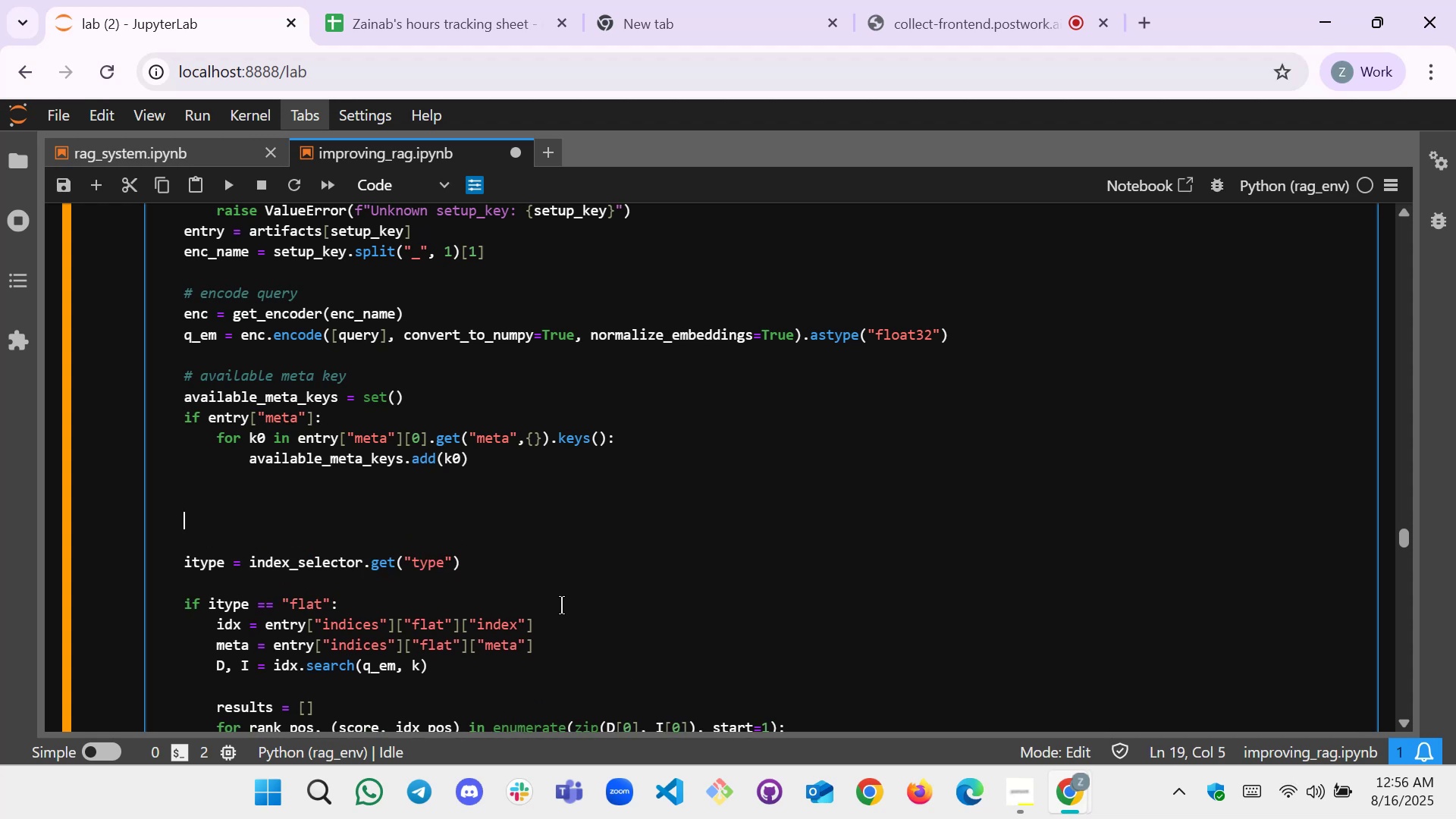 
key(Control+Slash)
 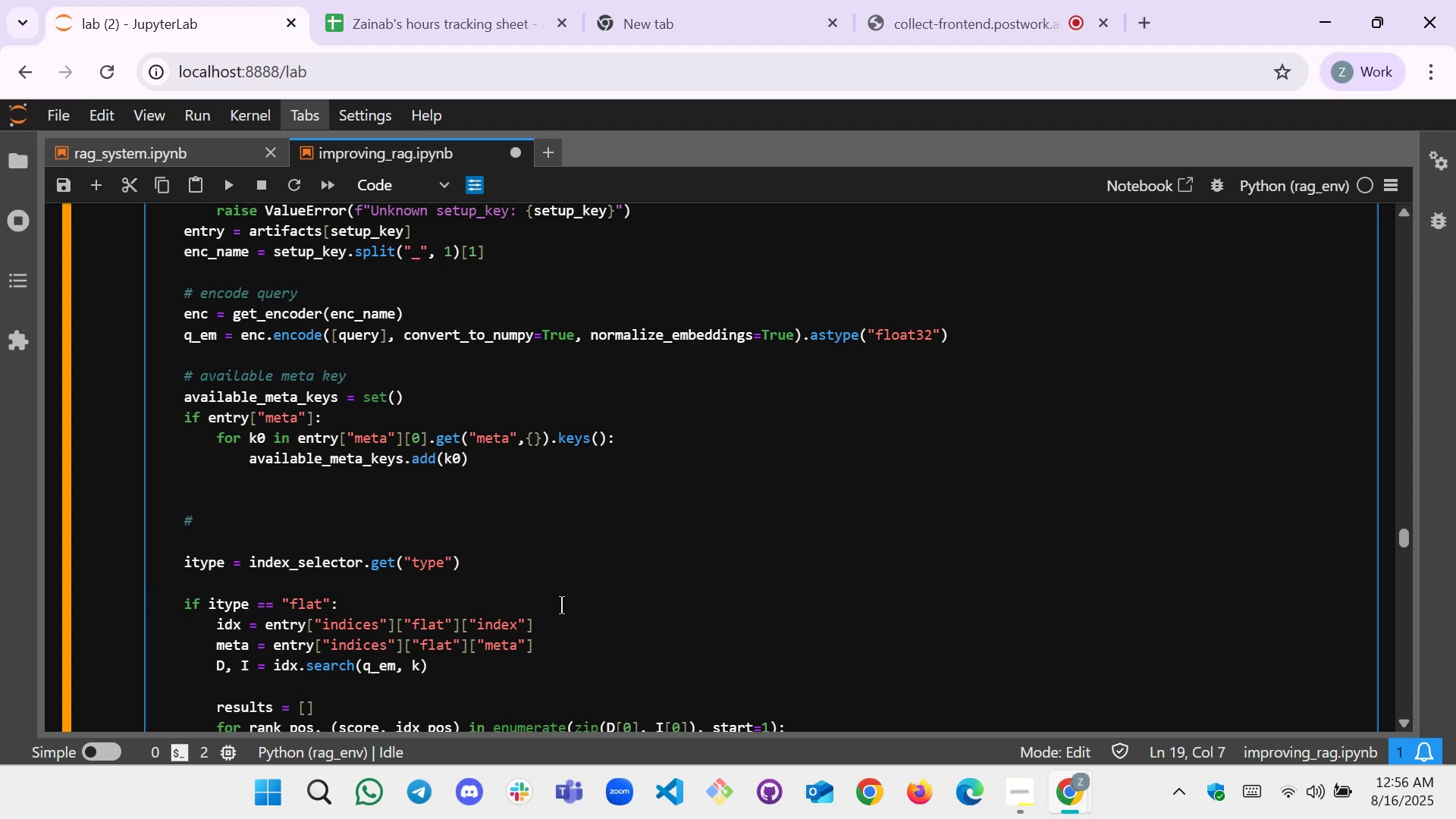 
wait(6.29)
 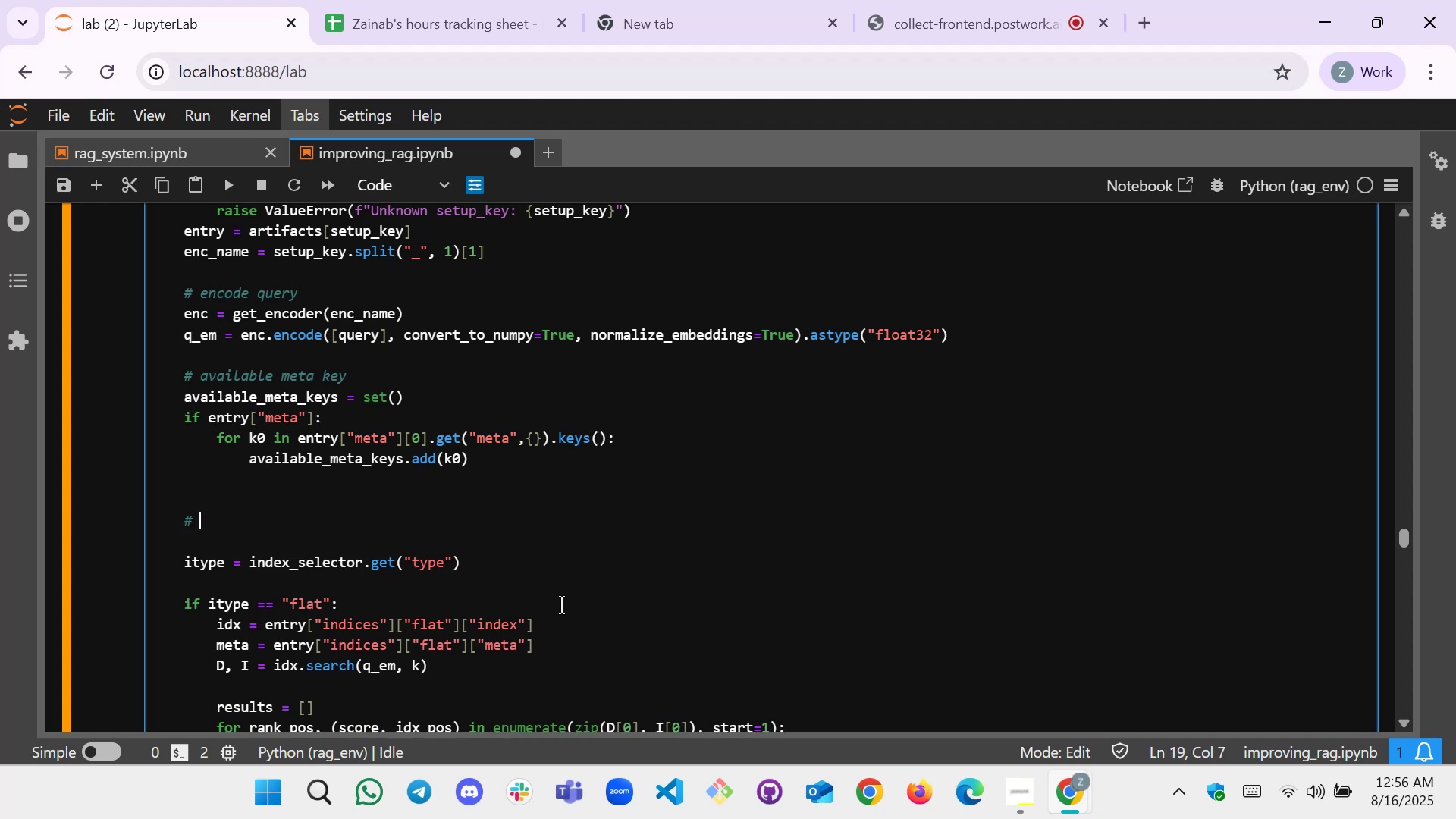 
type(optional )
key(Backspace)
key(Backspace)
type(lly auto )
key(Backspace)
type(-extract filters from query\)
key(Backspace)
 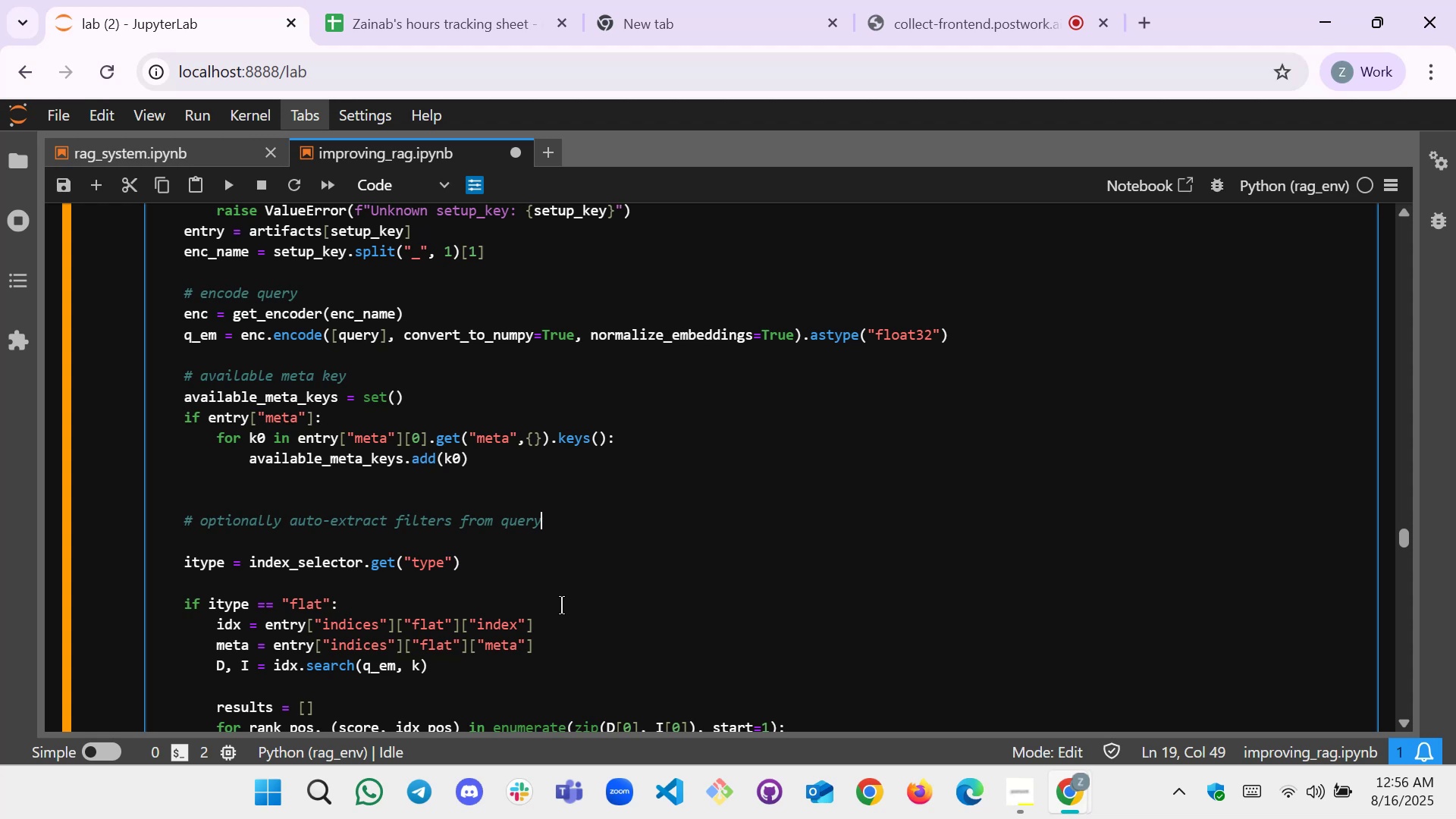 
key(Enter)
 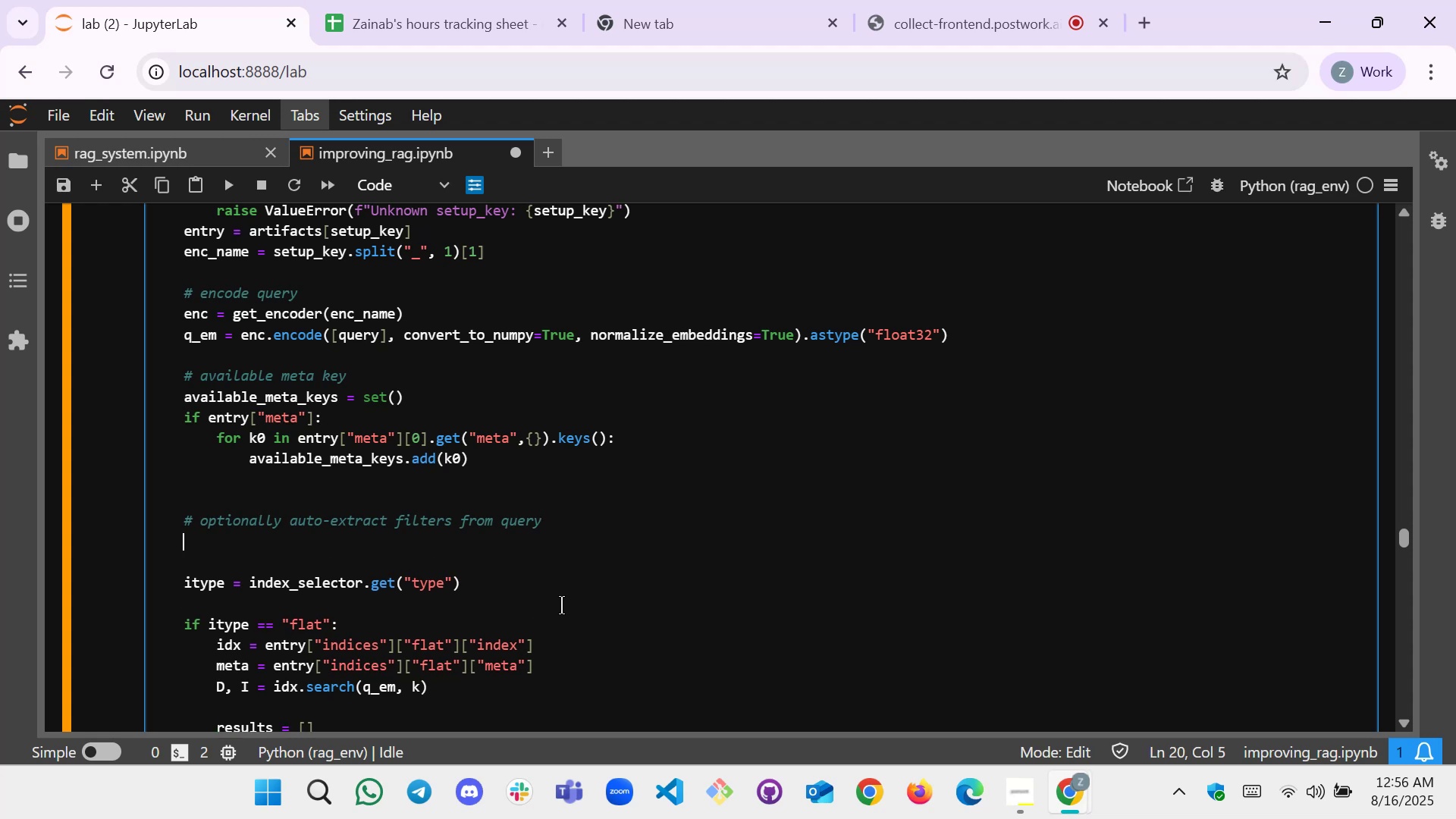 
type(if auto_filters and not filters[Break])
key(Backspace)
type(:\)
key(Backspace)
 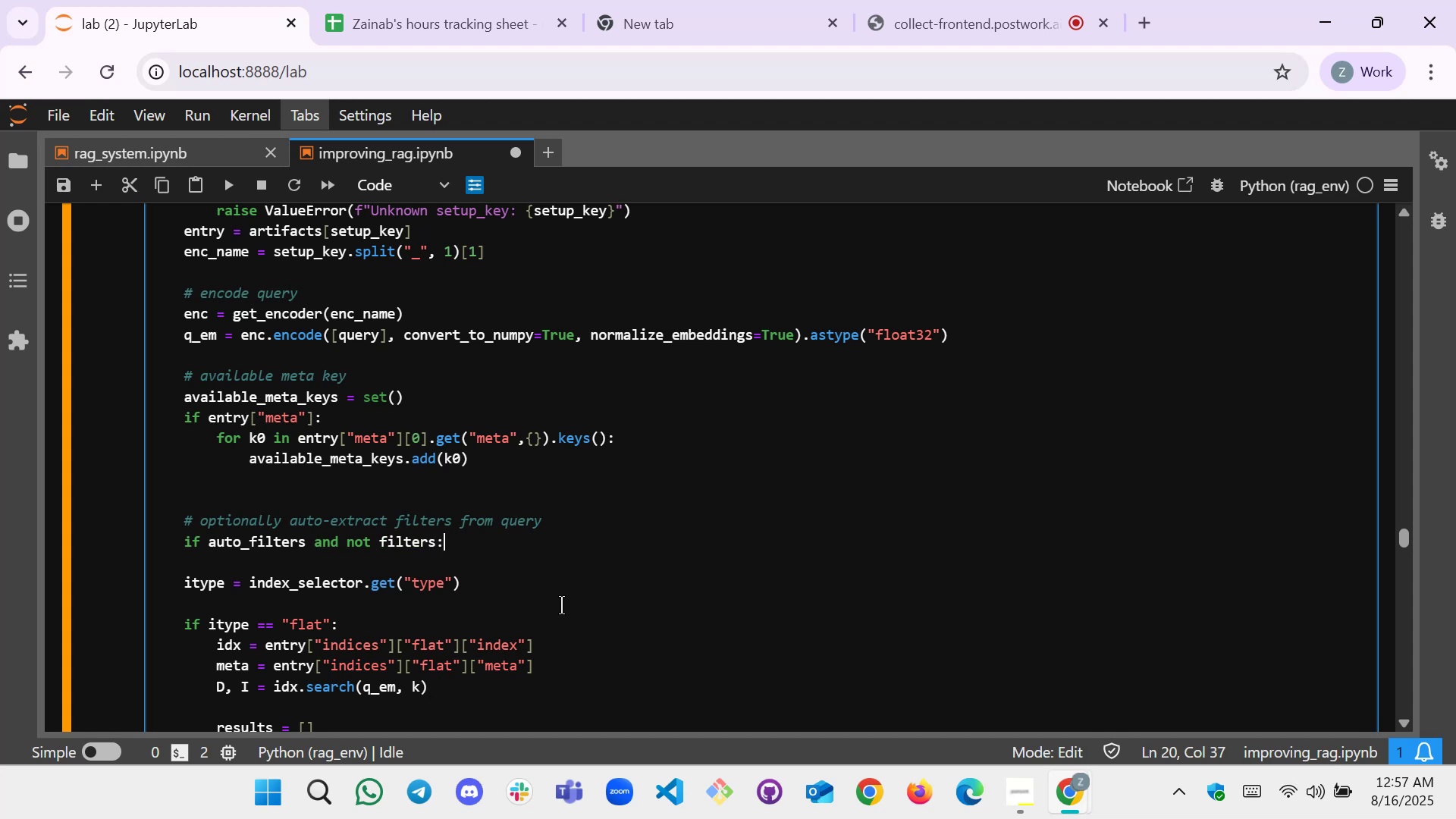 
key(Enter)
 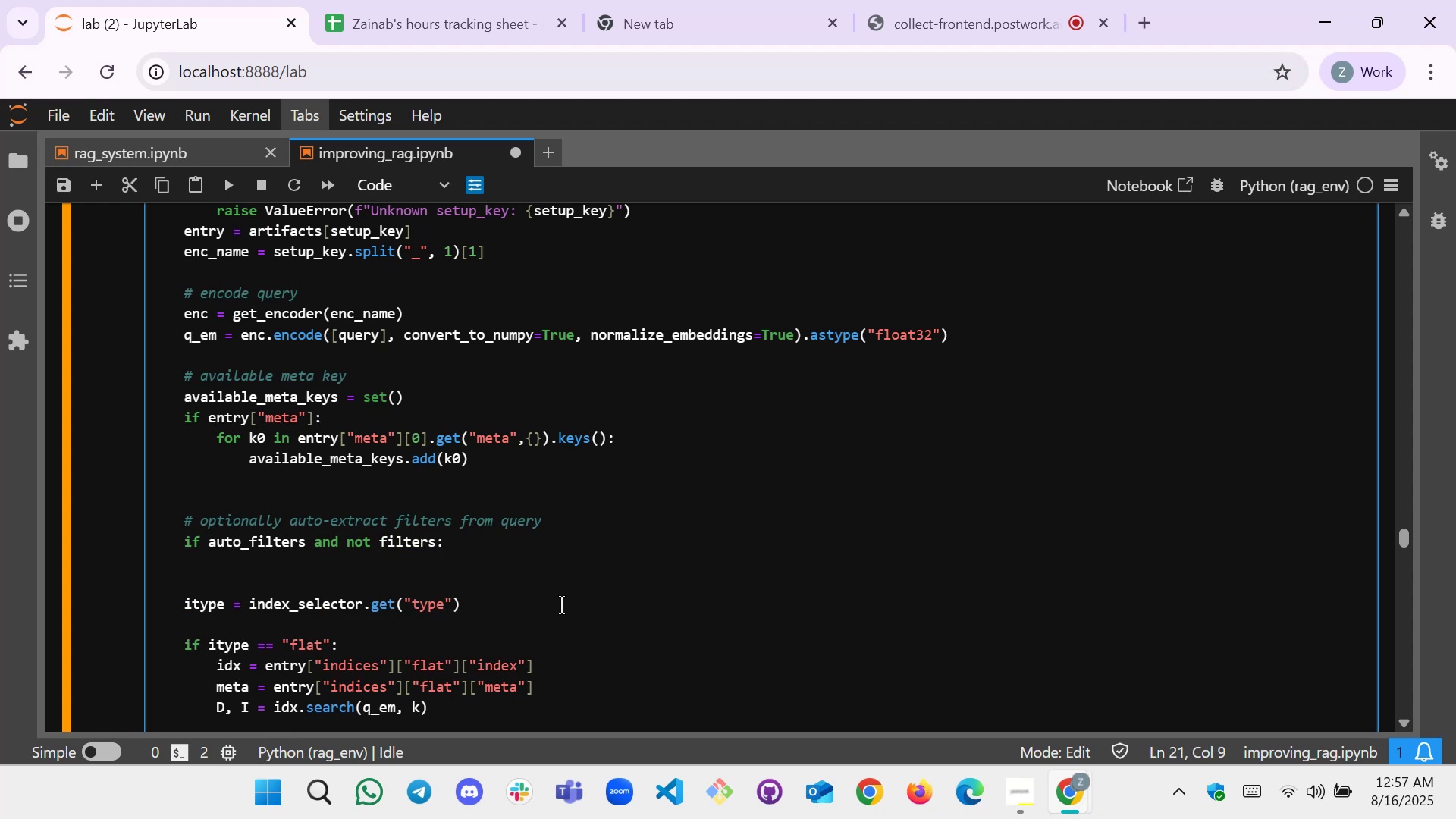 
type(filters = auto-)
key(Backspace)
key(Backspace)
type(_filter)
key(Backspace)
key(Backspace)
key(Backspace)
key(Backspace)
key(Backspace)
key(Backspace)
type(extract )
key(Backspace)
type(_filters(query, list))
key(Backspace)
type((availab)
 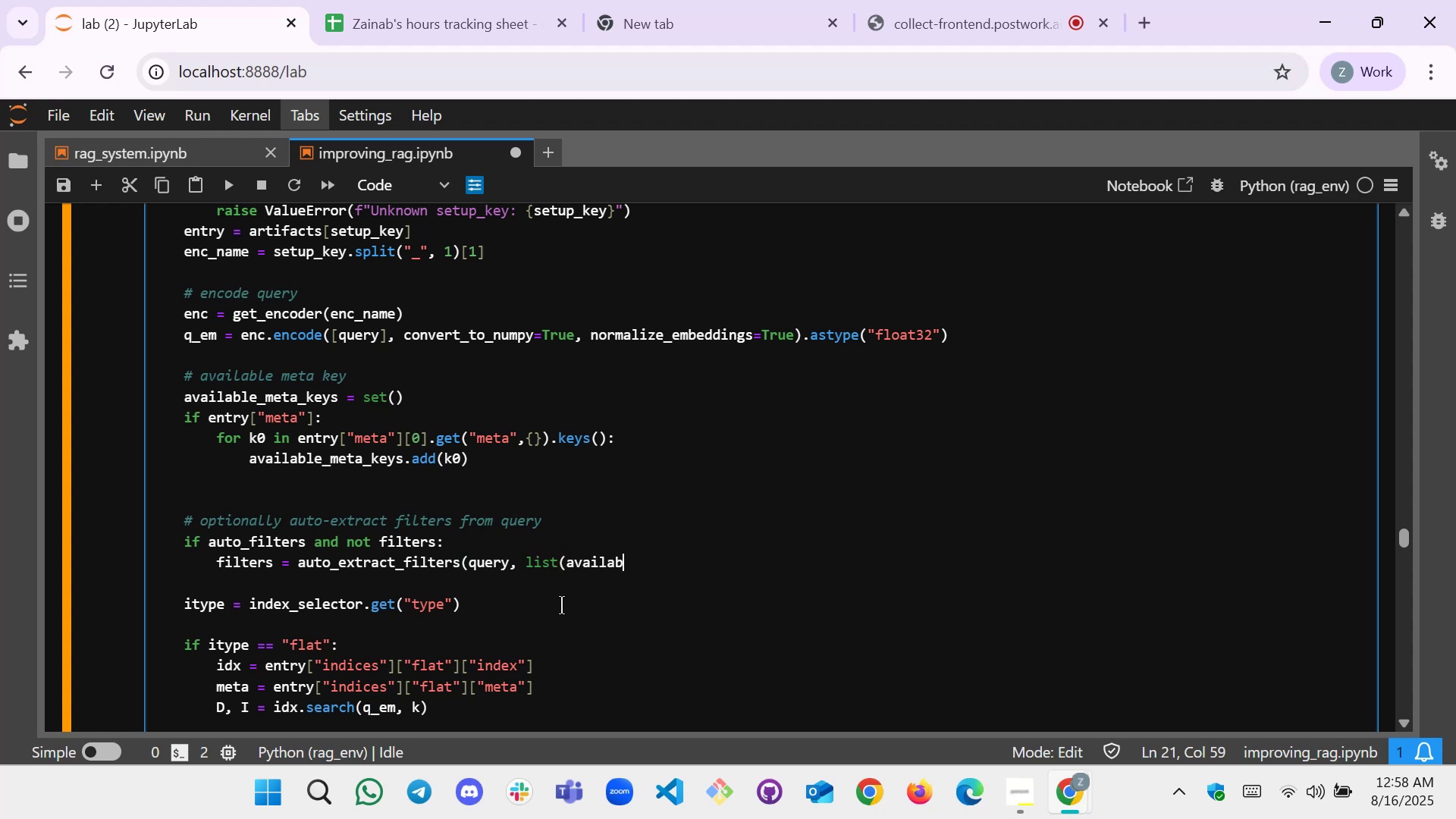 
hold_key(key=Break, duration=0.47)
 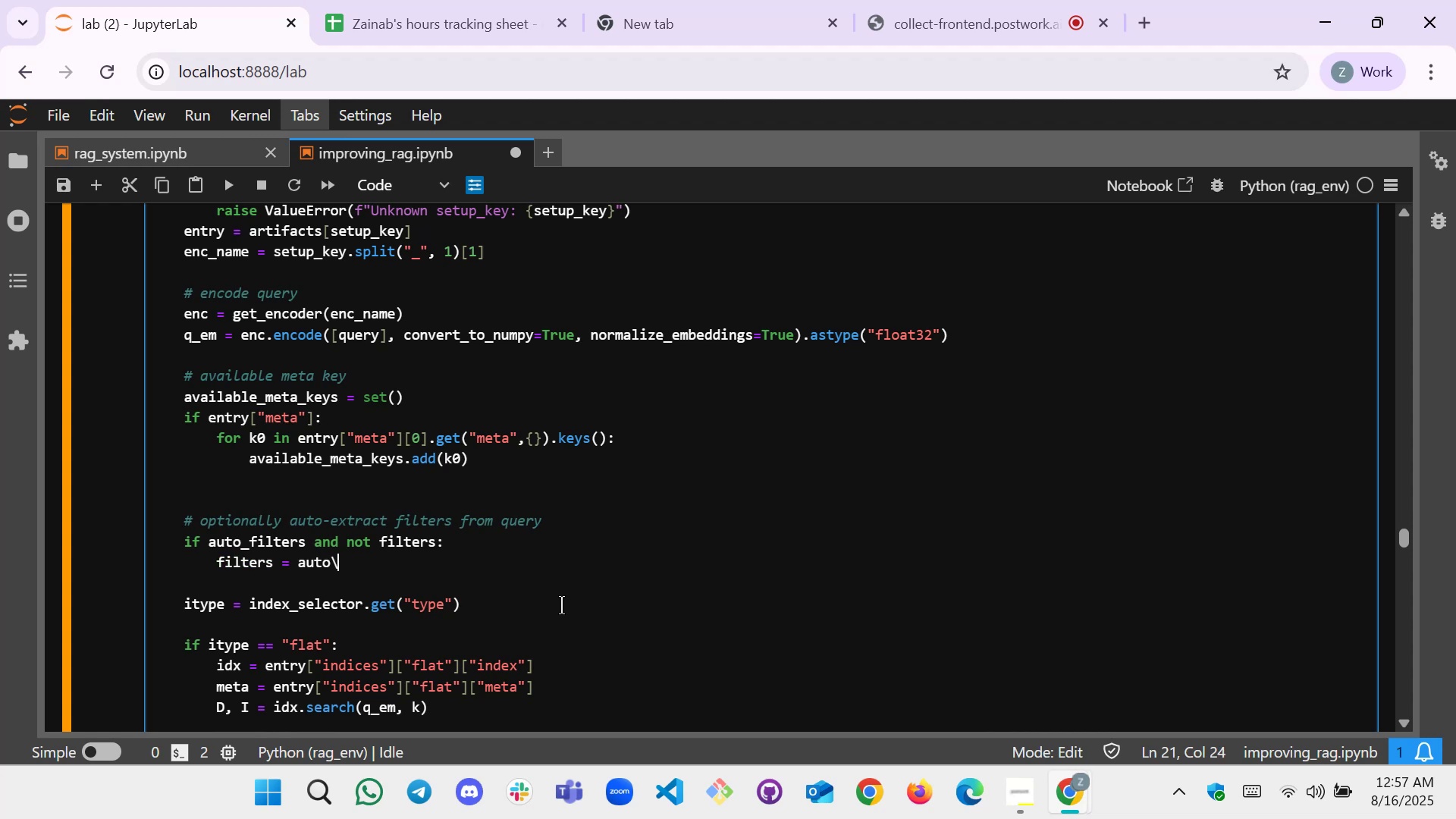 
wait(5.12)
 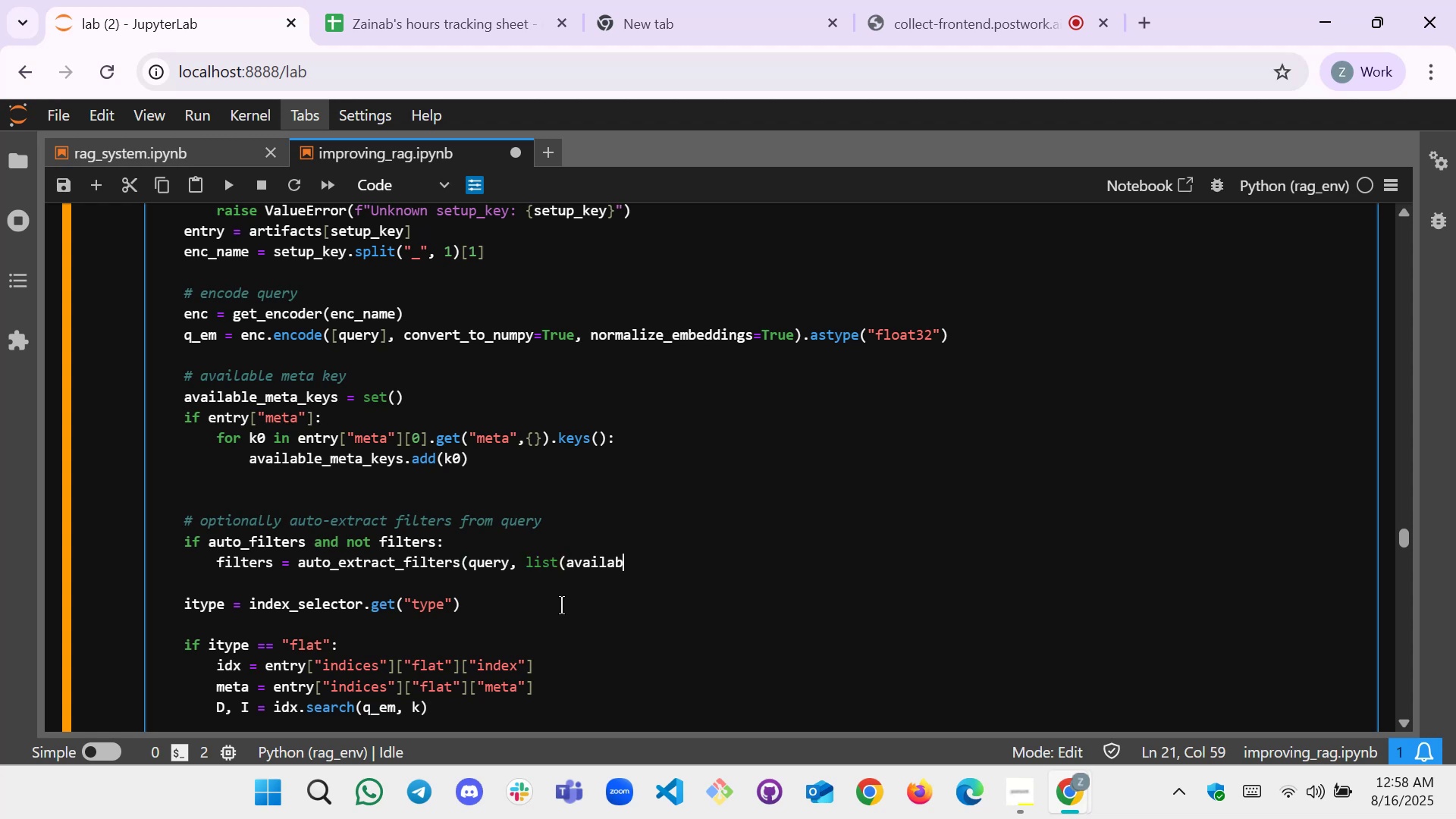 
type(le_meta_keys)))
 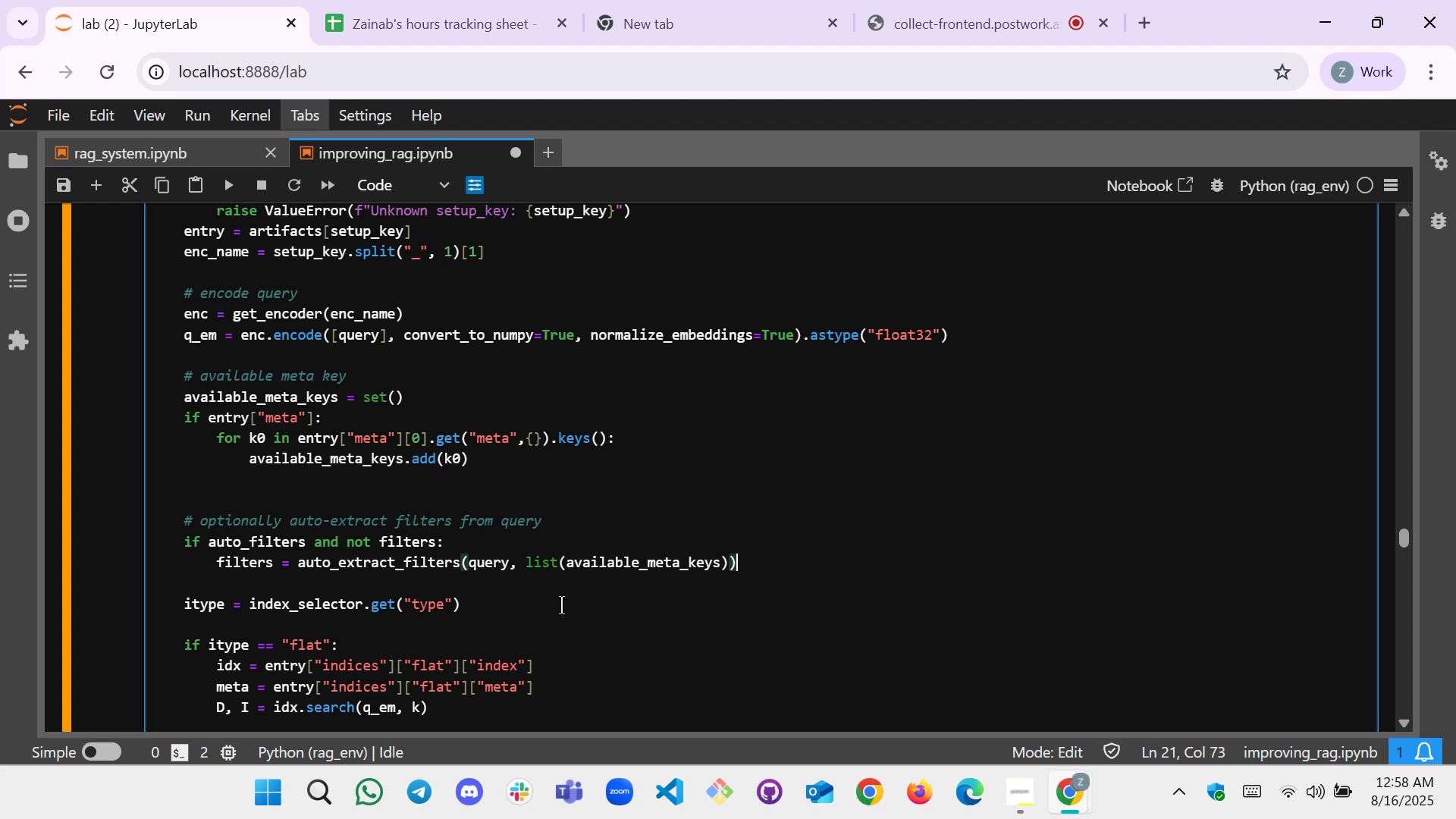 
wait(5.42)
 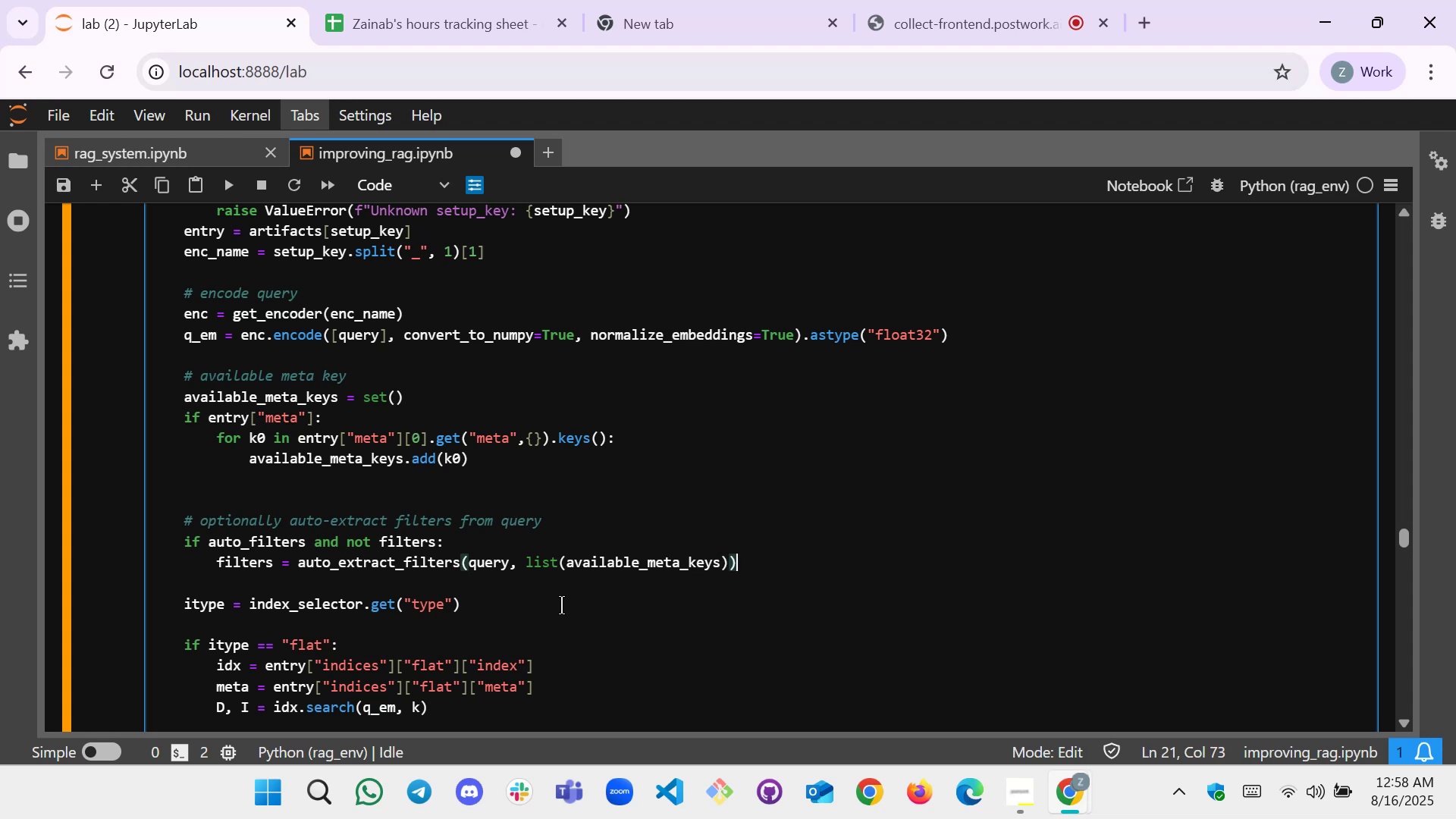 
key(Enter)
 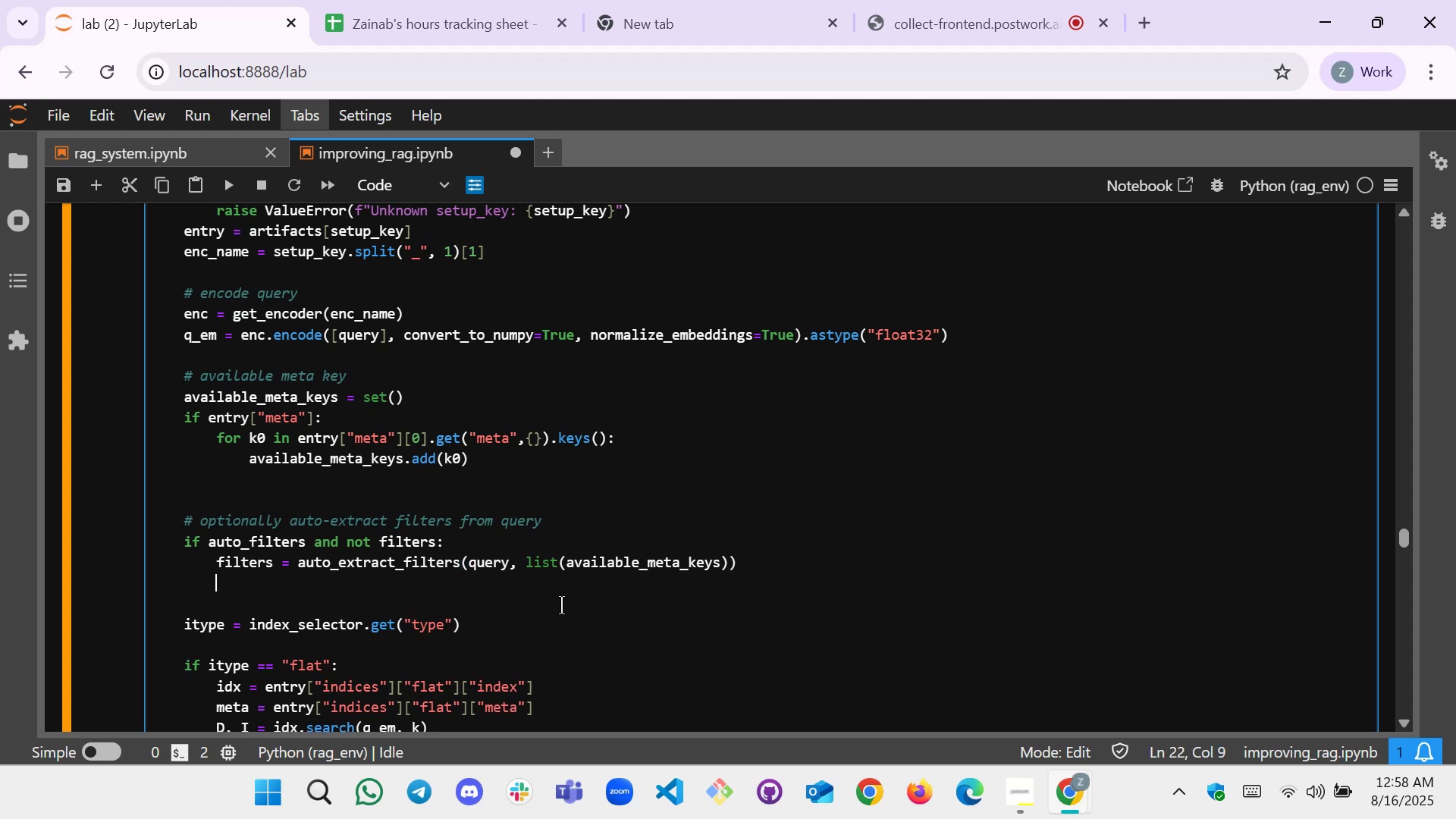 
key(Enter)
 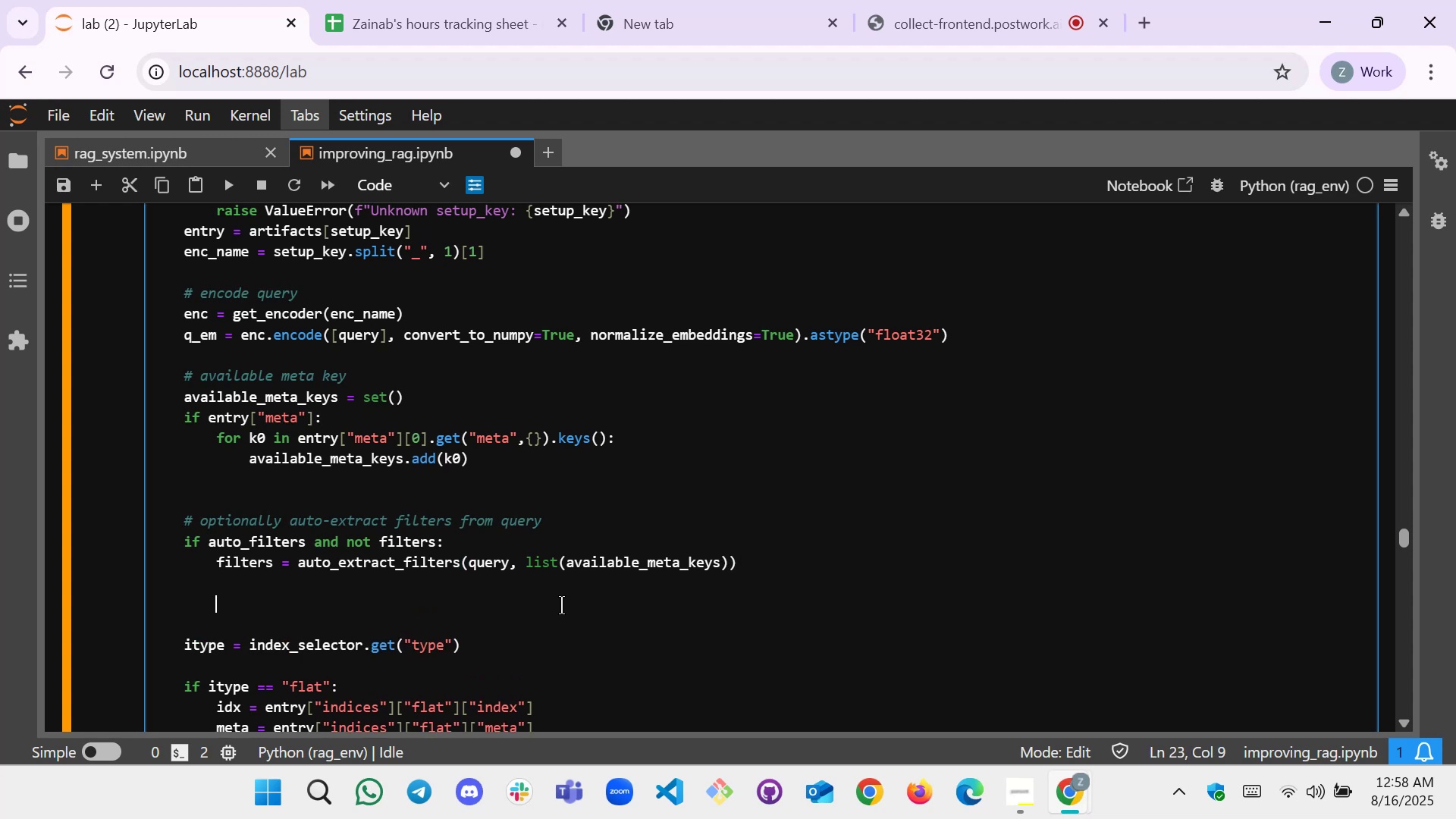 
key(Backspace)
 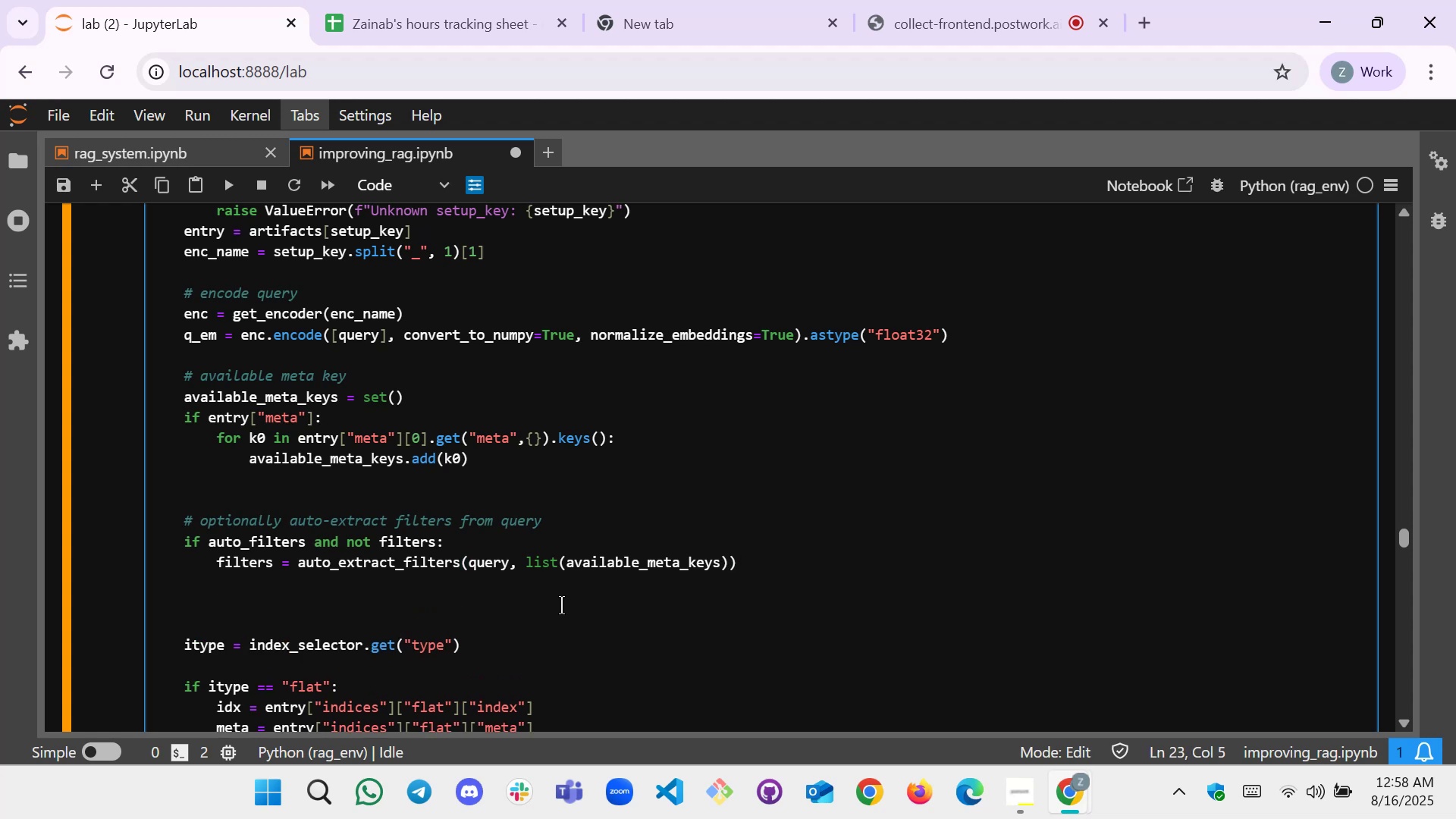 
key(Control+Slash)
 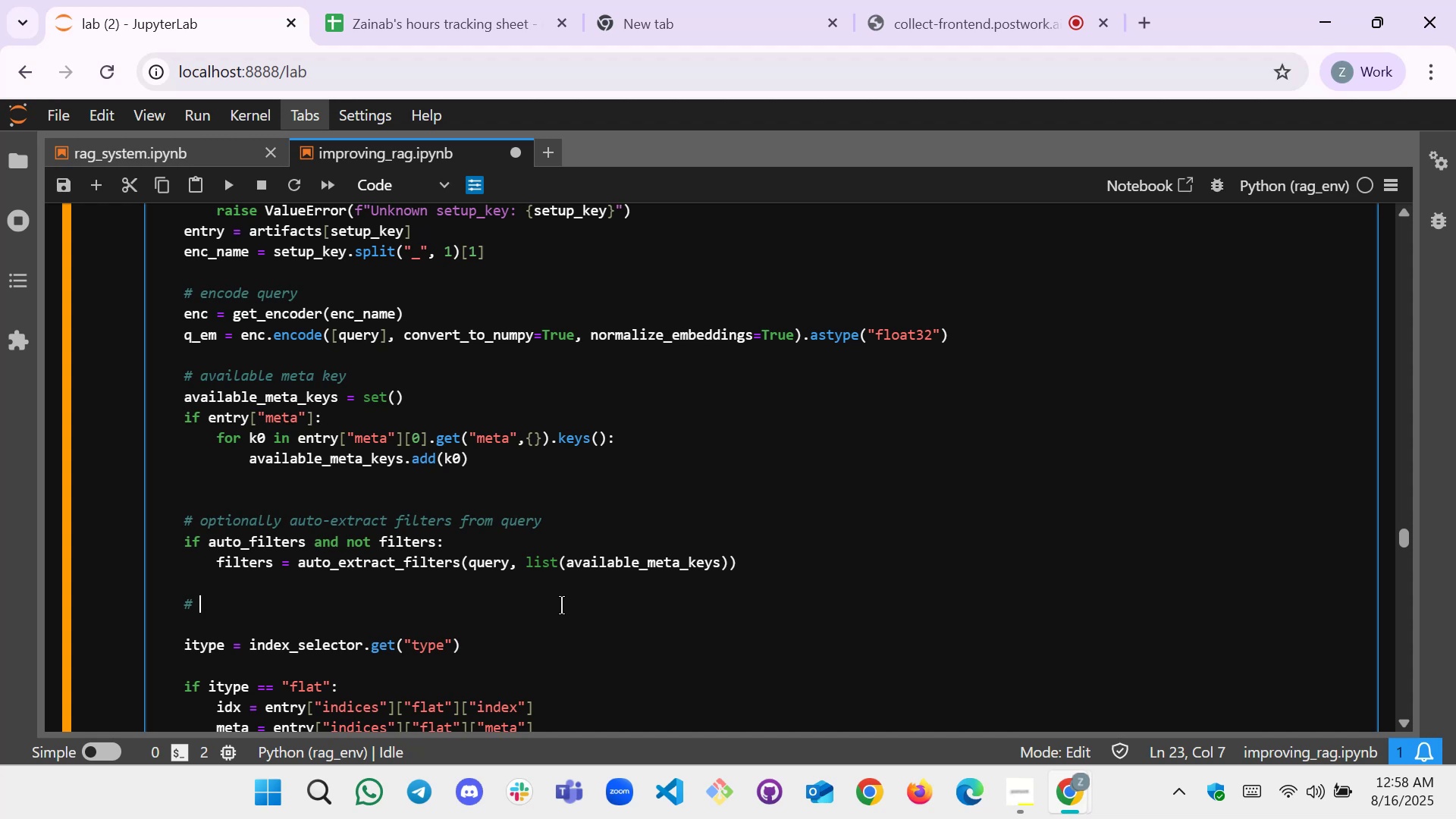 
type(compute subset rows by metadata filters )
 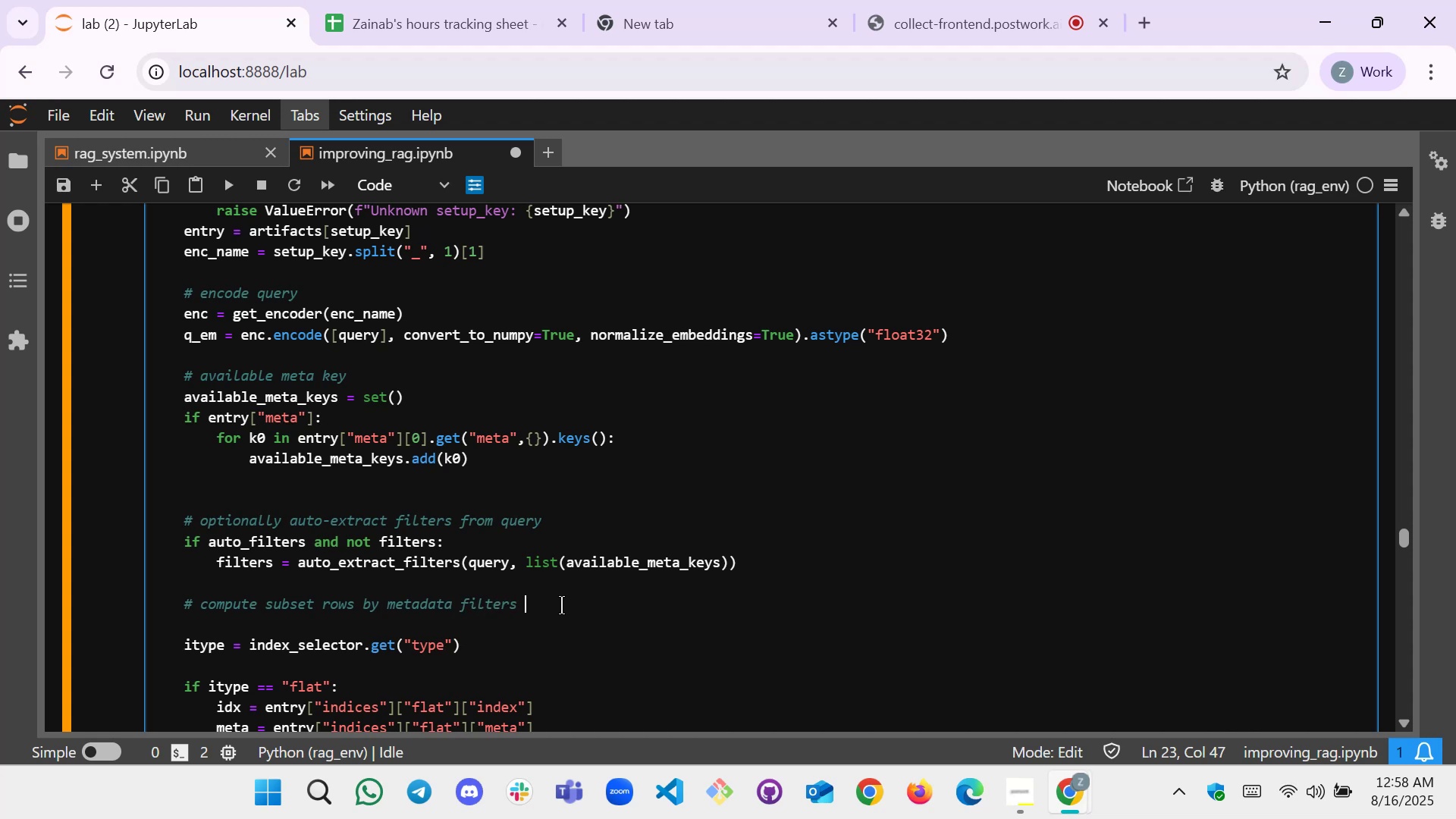 
key(Enter)
 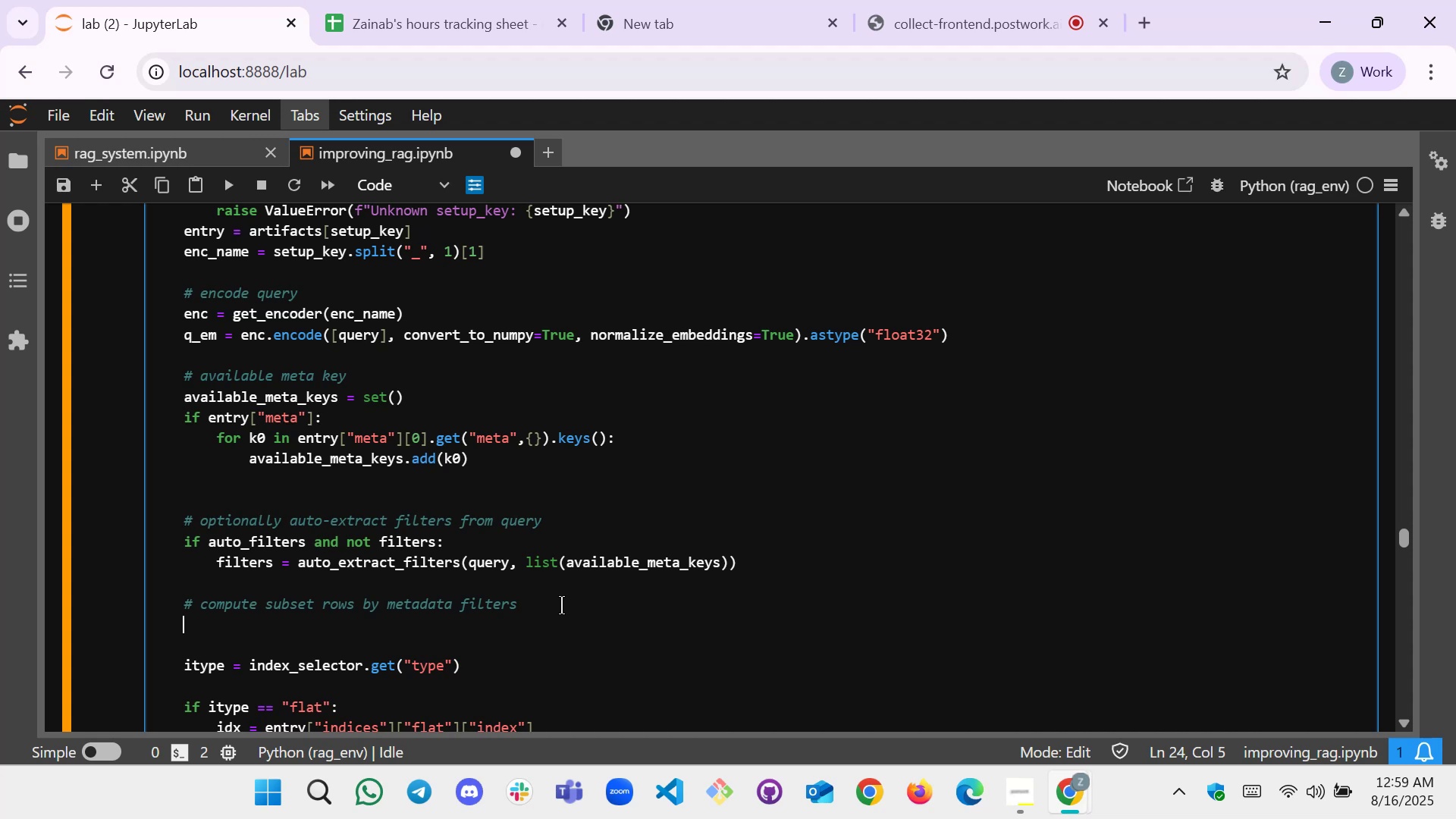 
type(meta-)
key(Backspace)
key(Backspace)
type(_list)
 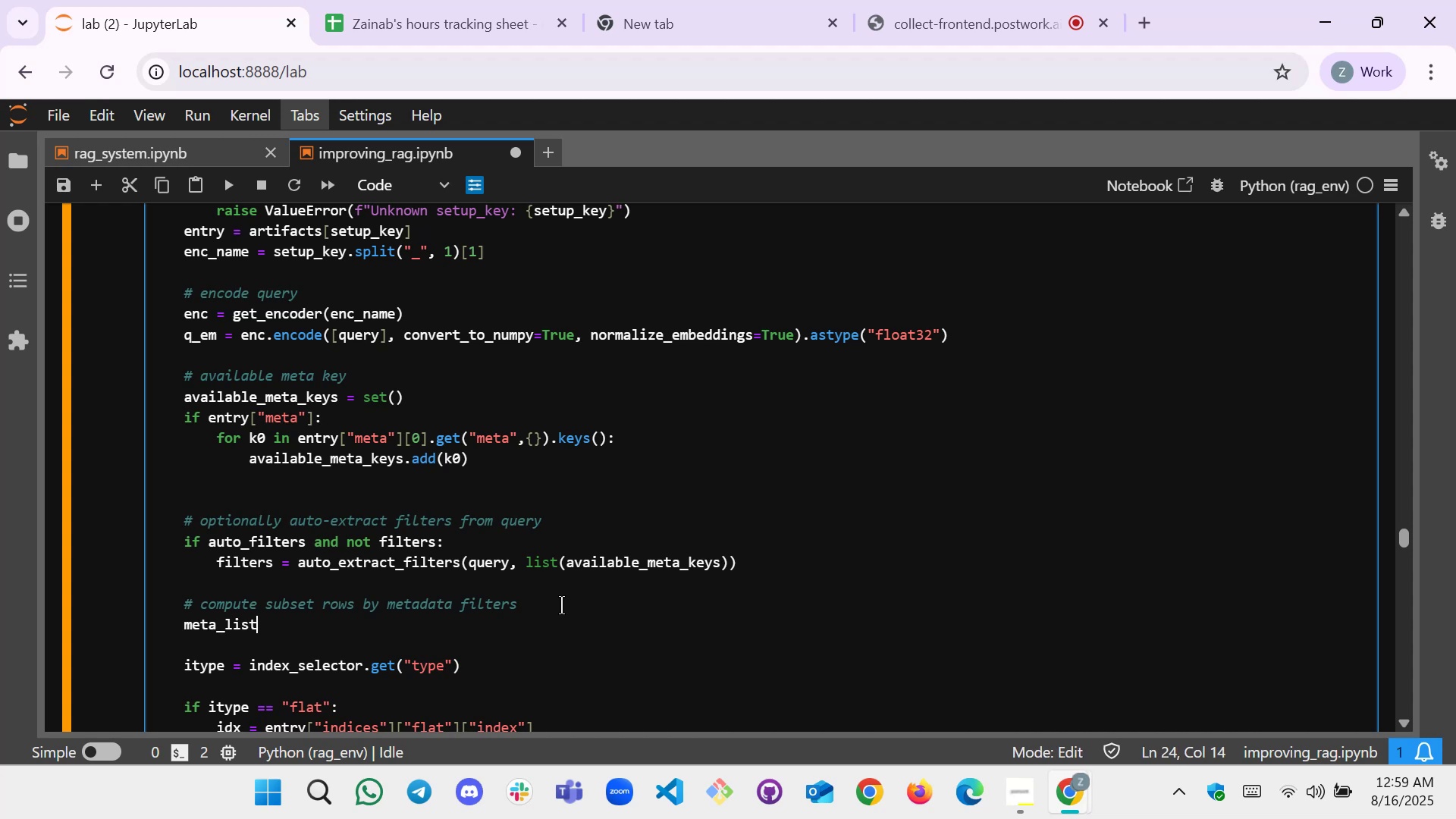 
hold_key(key=Break, duration=0.5)
 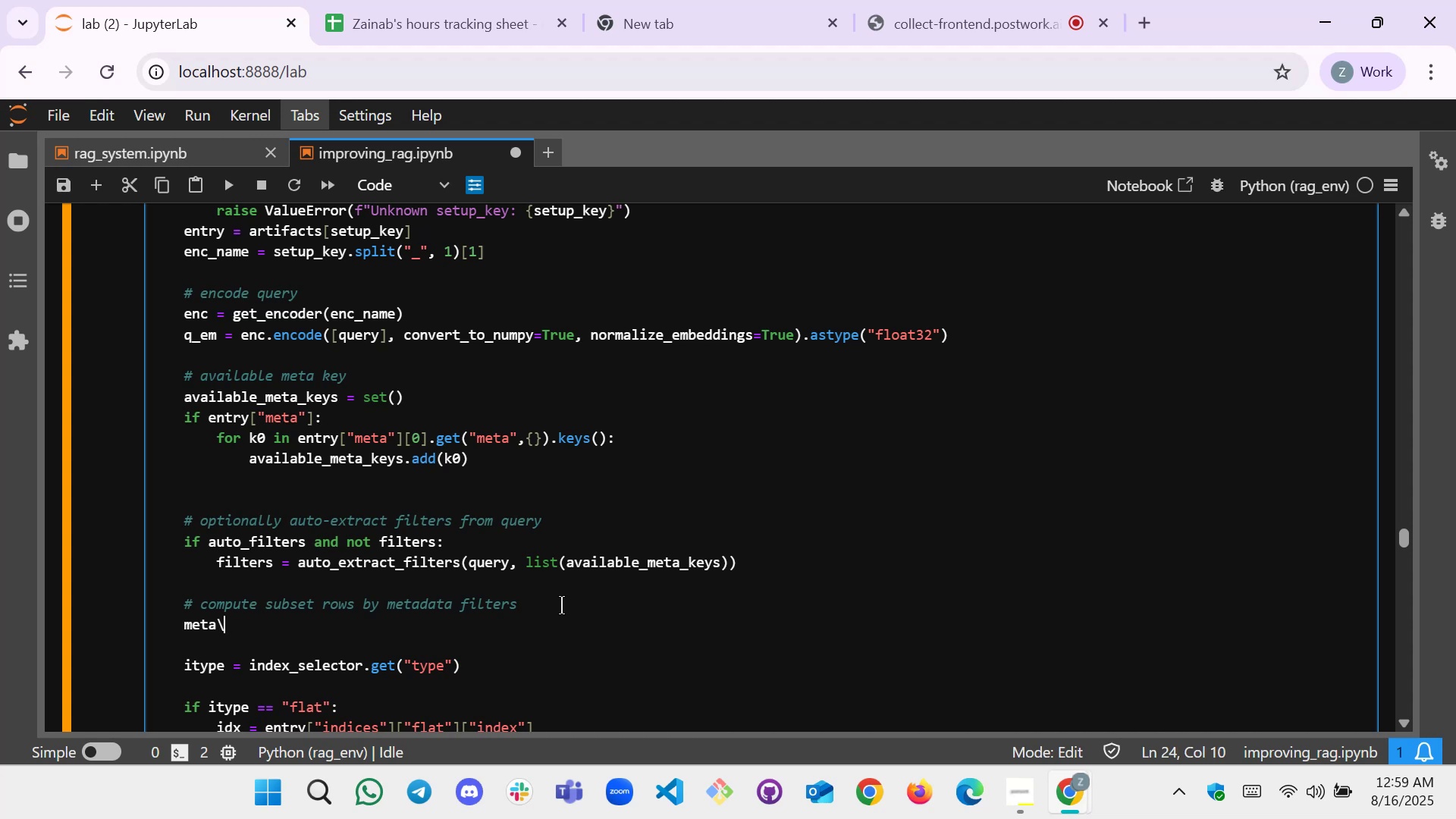 
wait(5.17)
 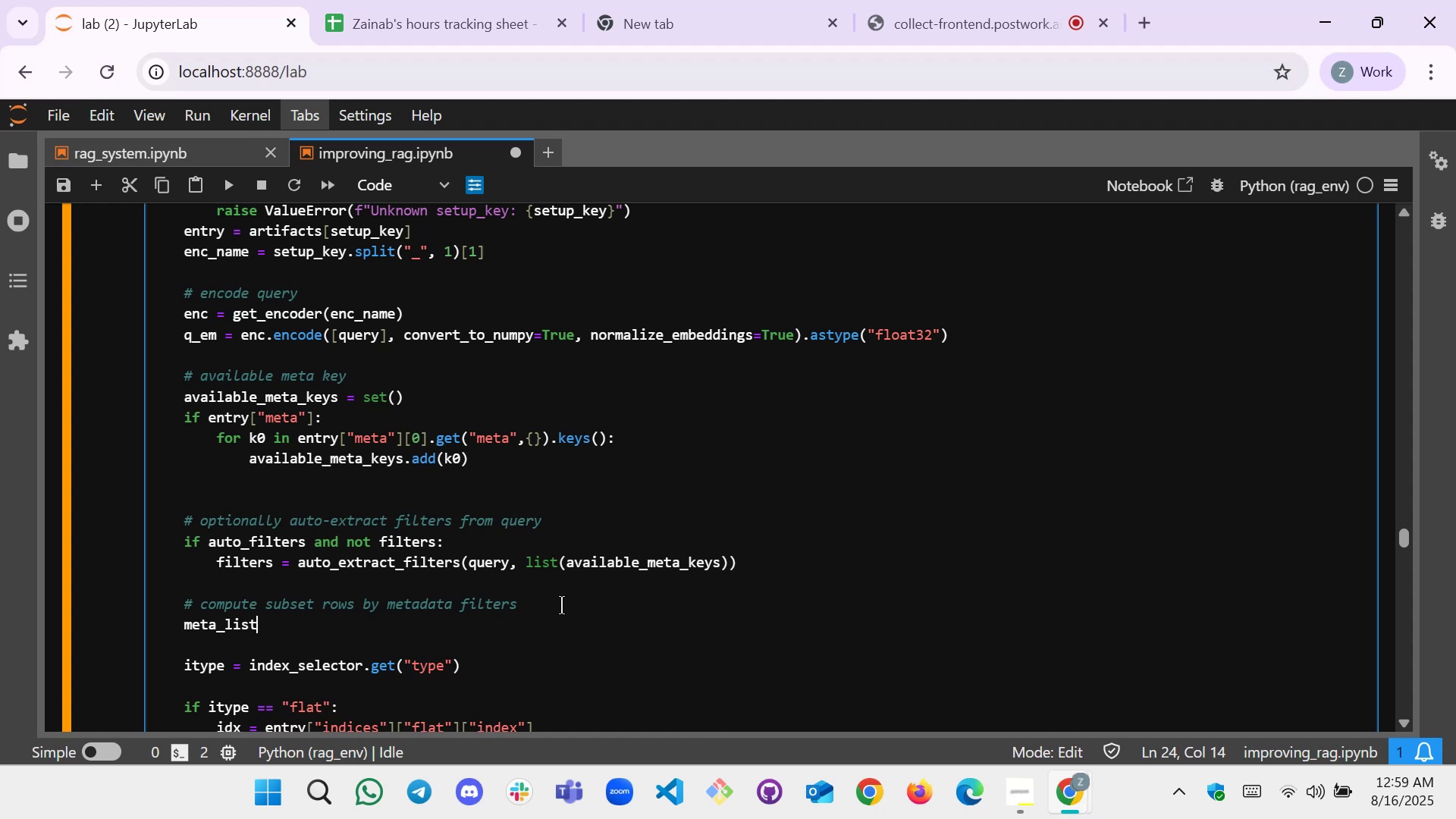 
type( = em)
key(Backspace)
type(nrty)
key(Backspace)
key(Backspace)
key(Backspace)
type(try)
 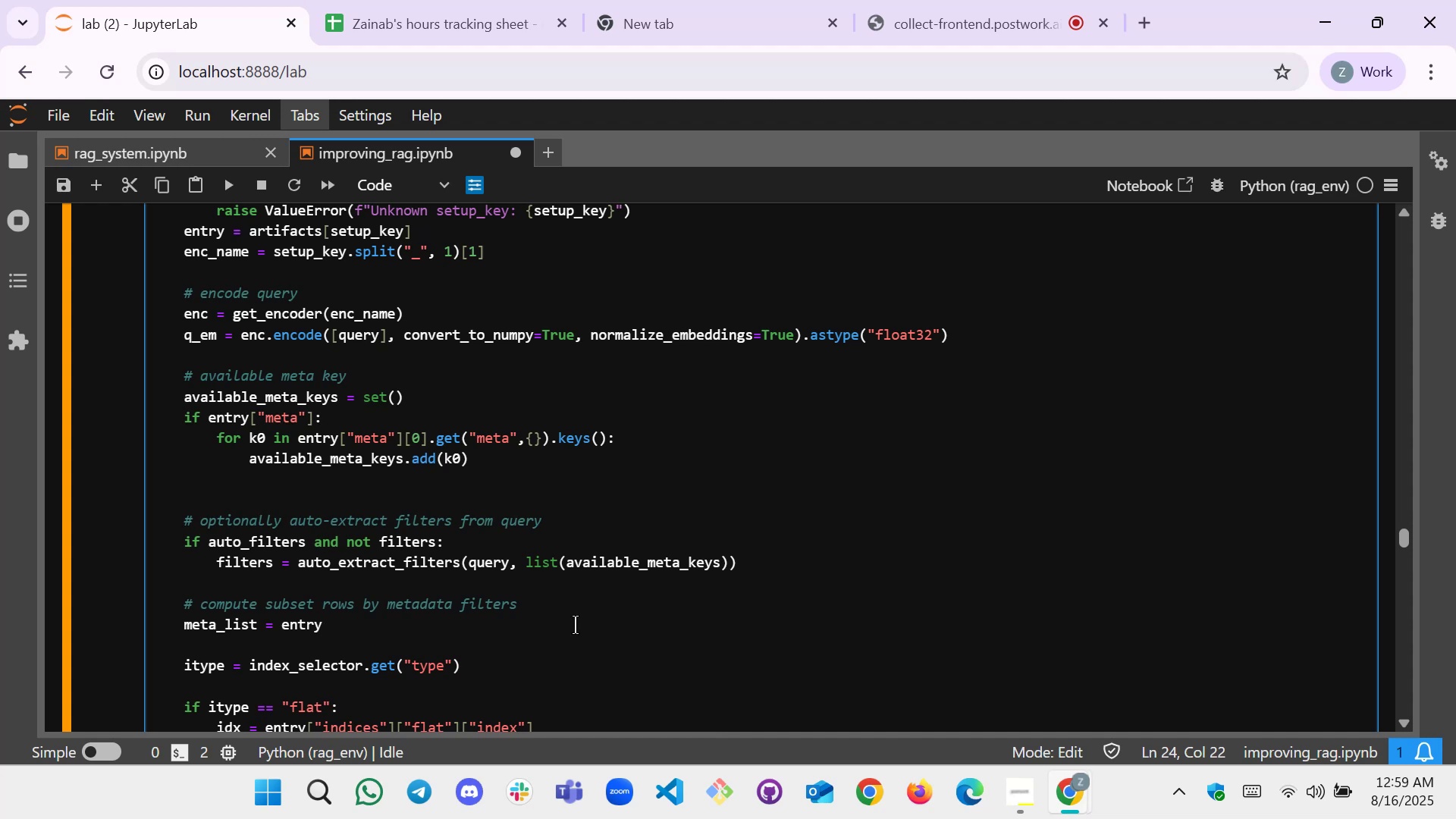 
wait(12.1)
 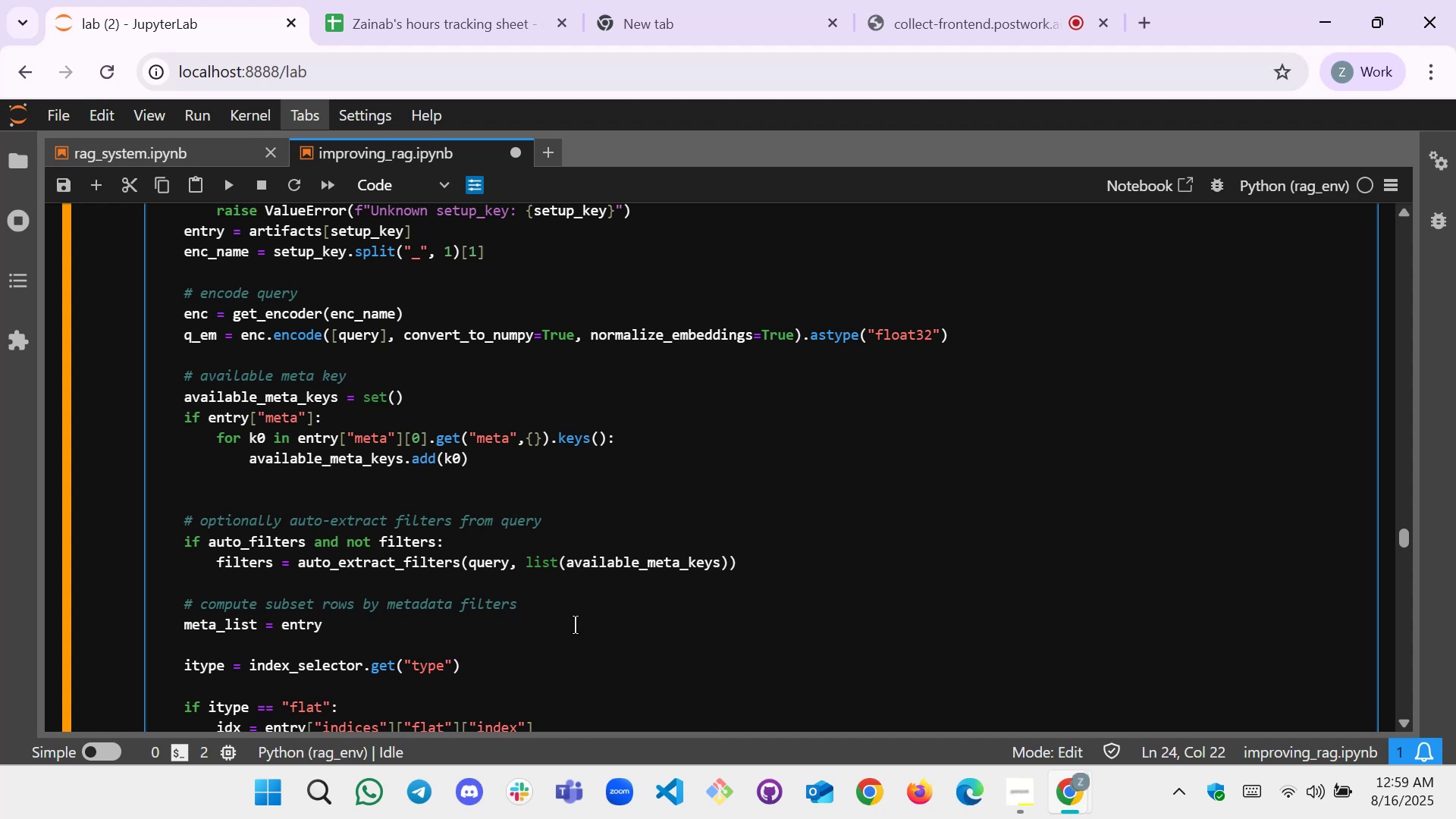 
type(["meta"])
 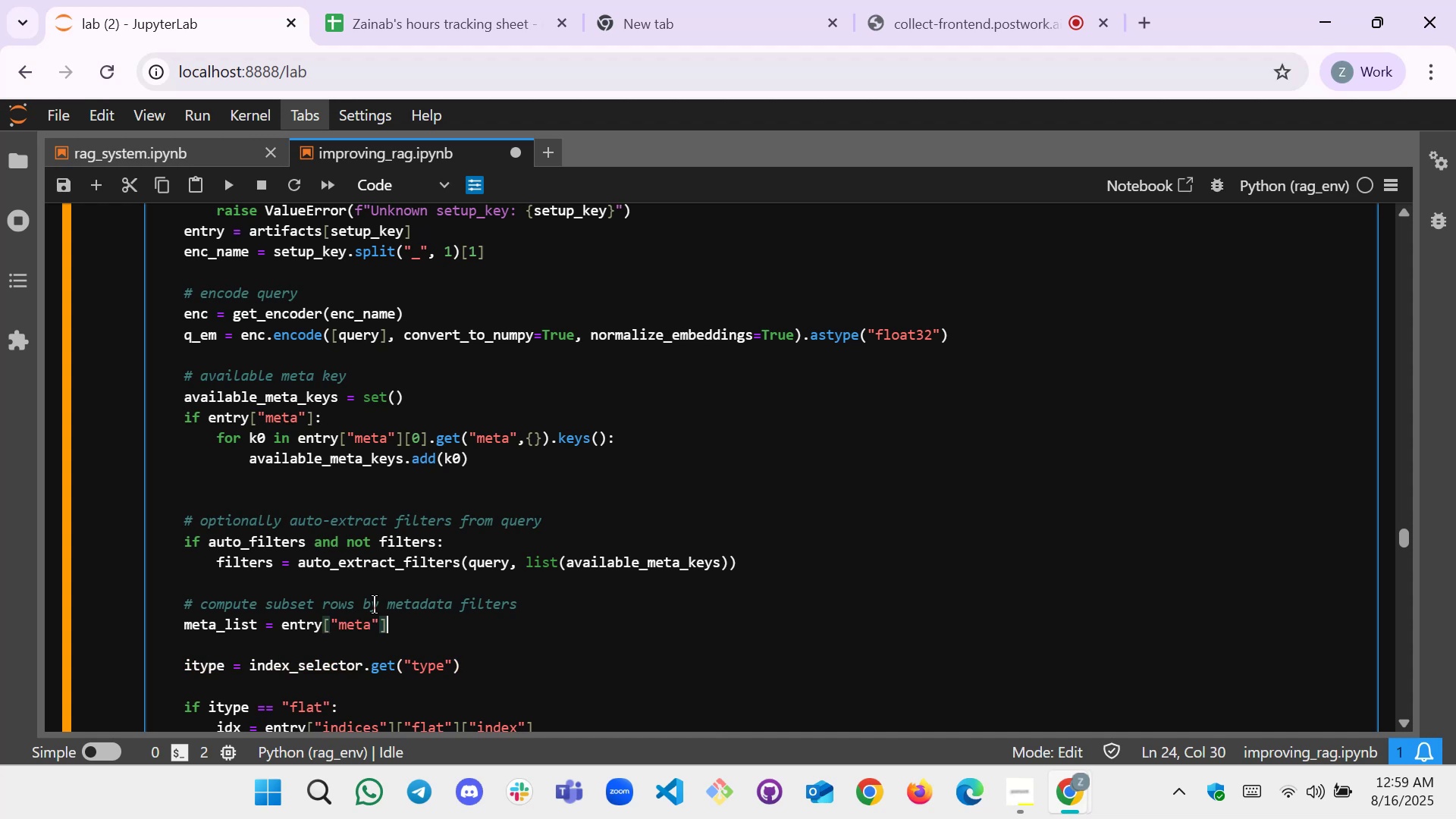 
key(Enter)
 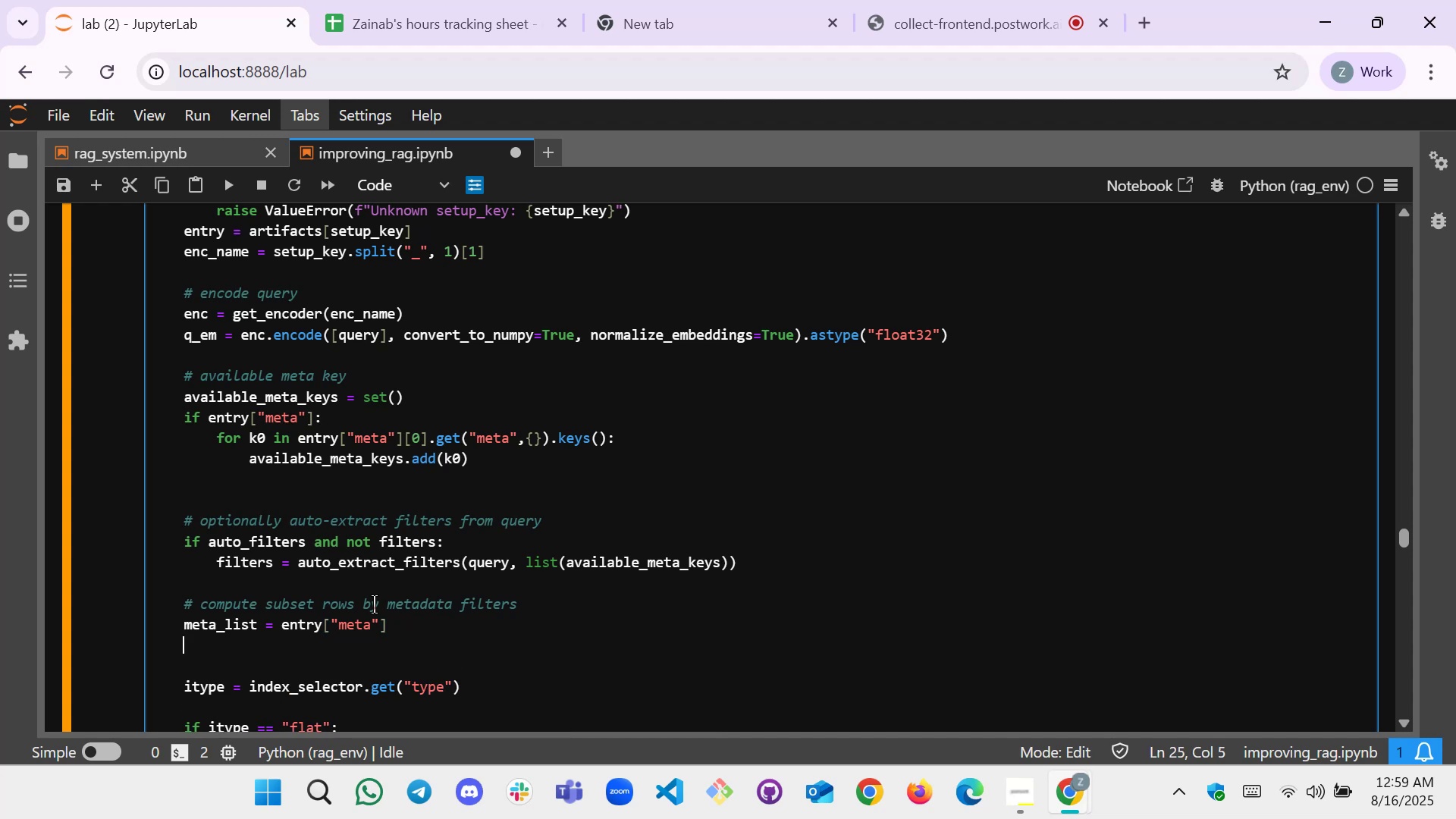 
key(S)
 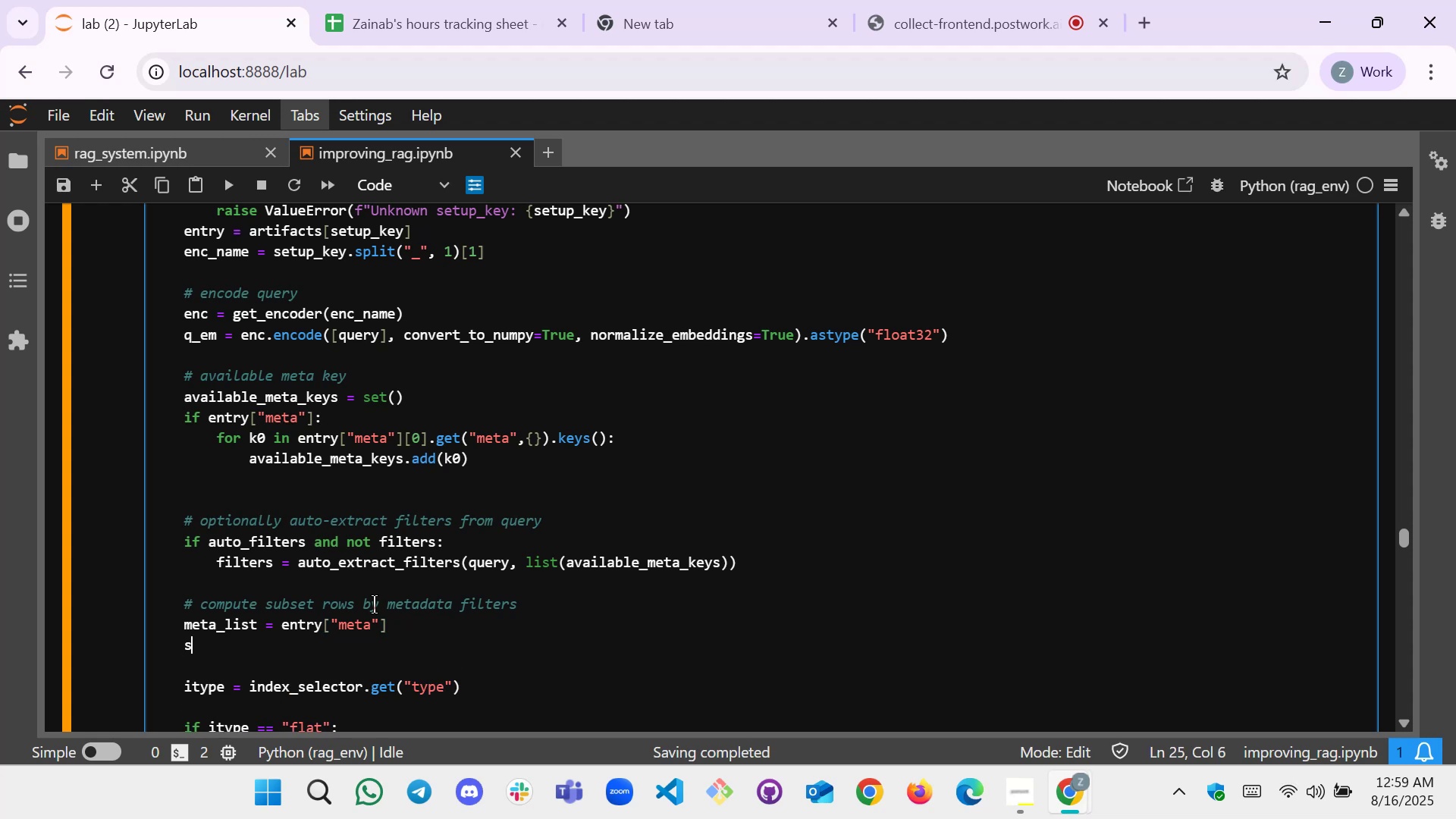 
type(ubset)
 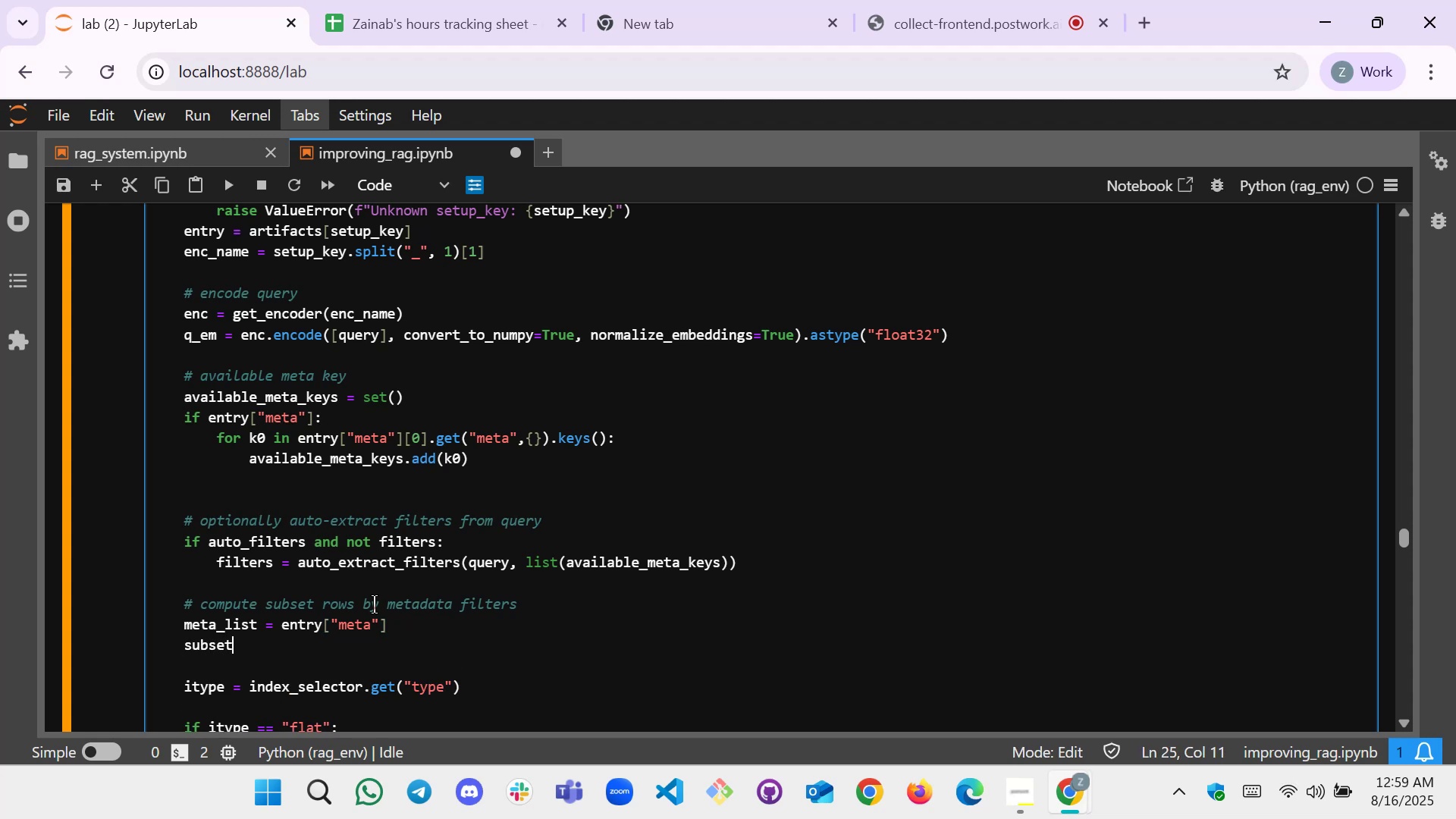 
type( = )
key(Backspace)
key(Backspace)
key(Backspace)
type(-)
key(Backspace)
key(Backspace)
type(_indices =a)
key(Backspace)
type( apply )
 